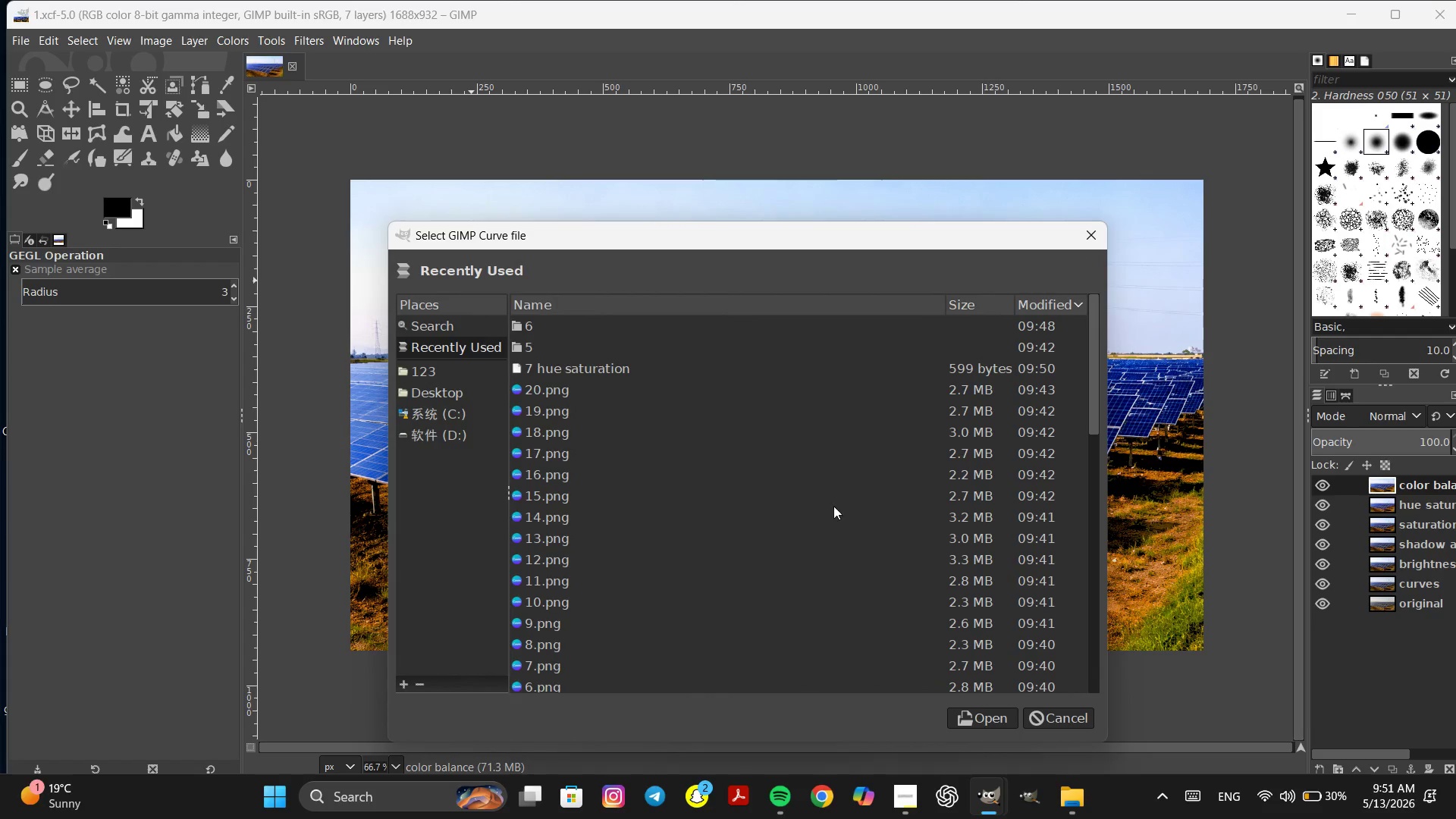 
scroll: coordinate [715, 532], scroll_direction: down, amount: 6.0
 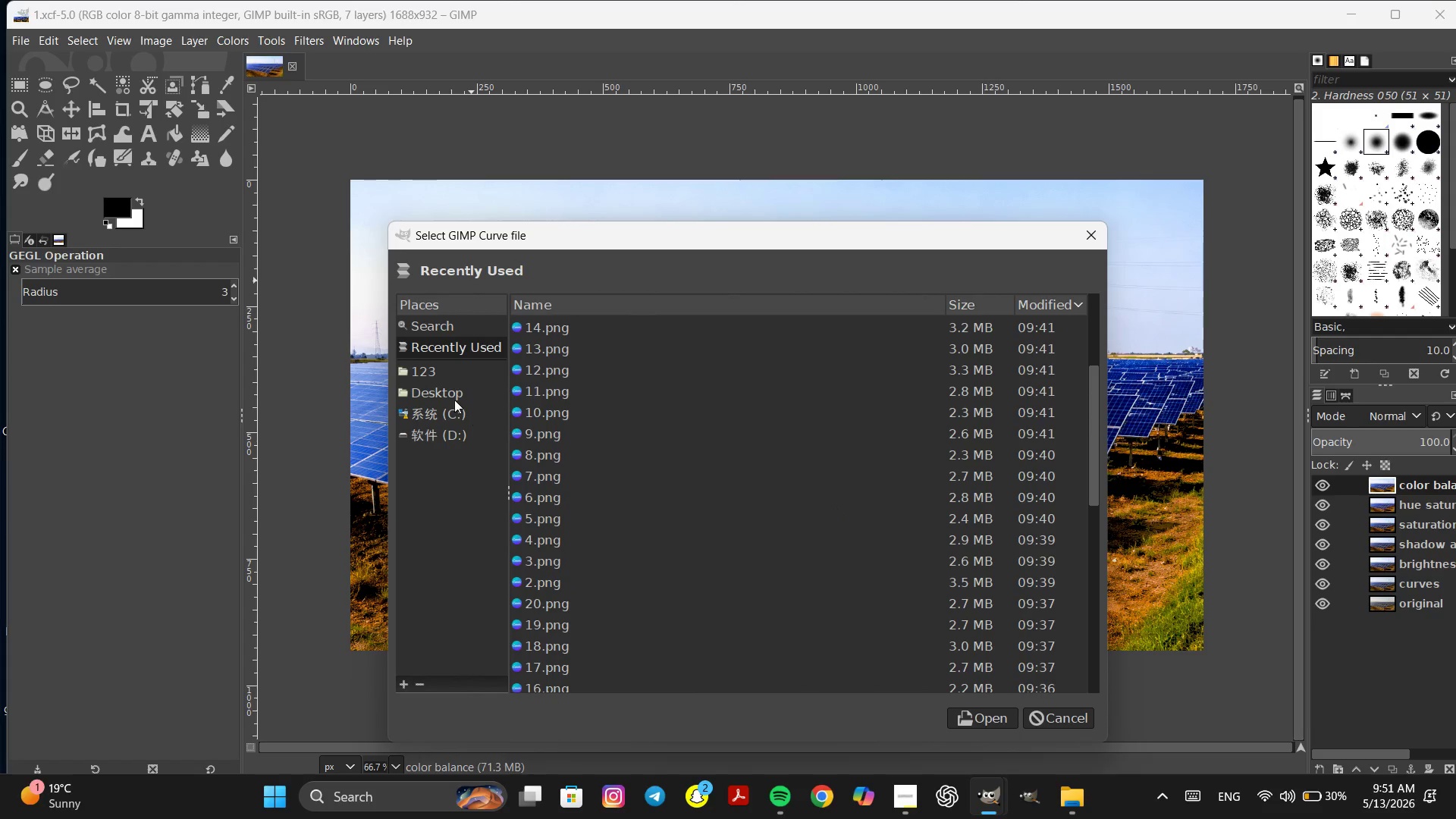 
left_click([443, 388])
 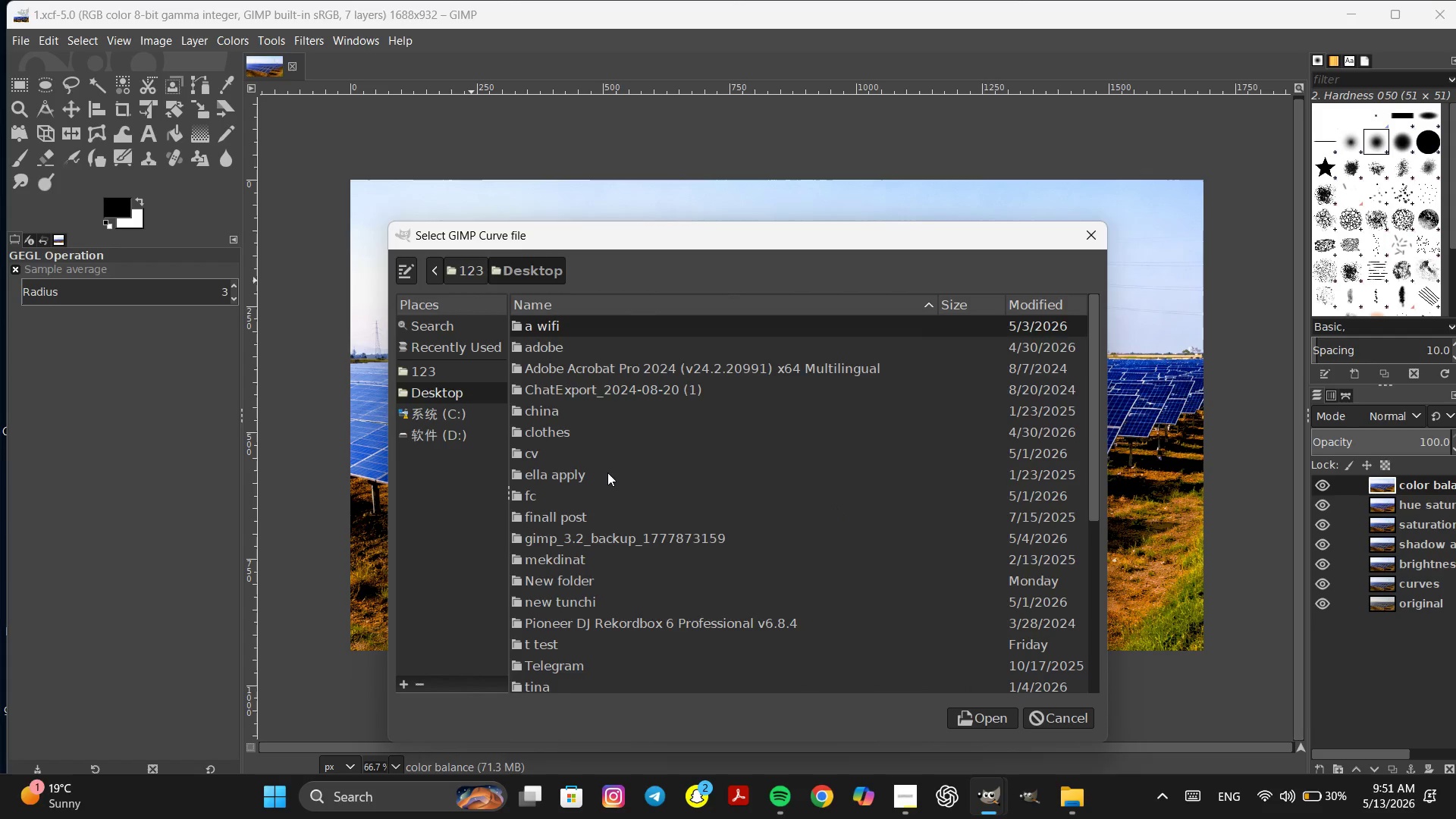 
scroll: coordinate [611, 481], scroll_direction: down, amount: 10.0
 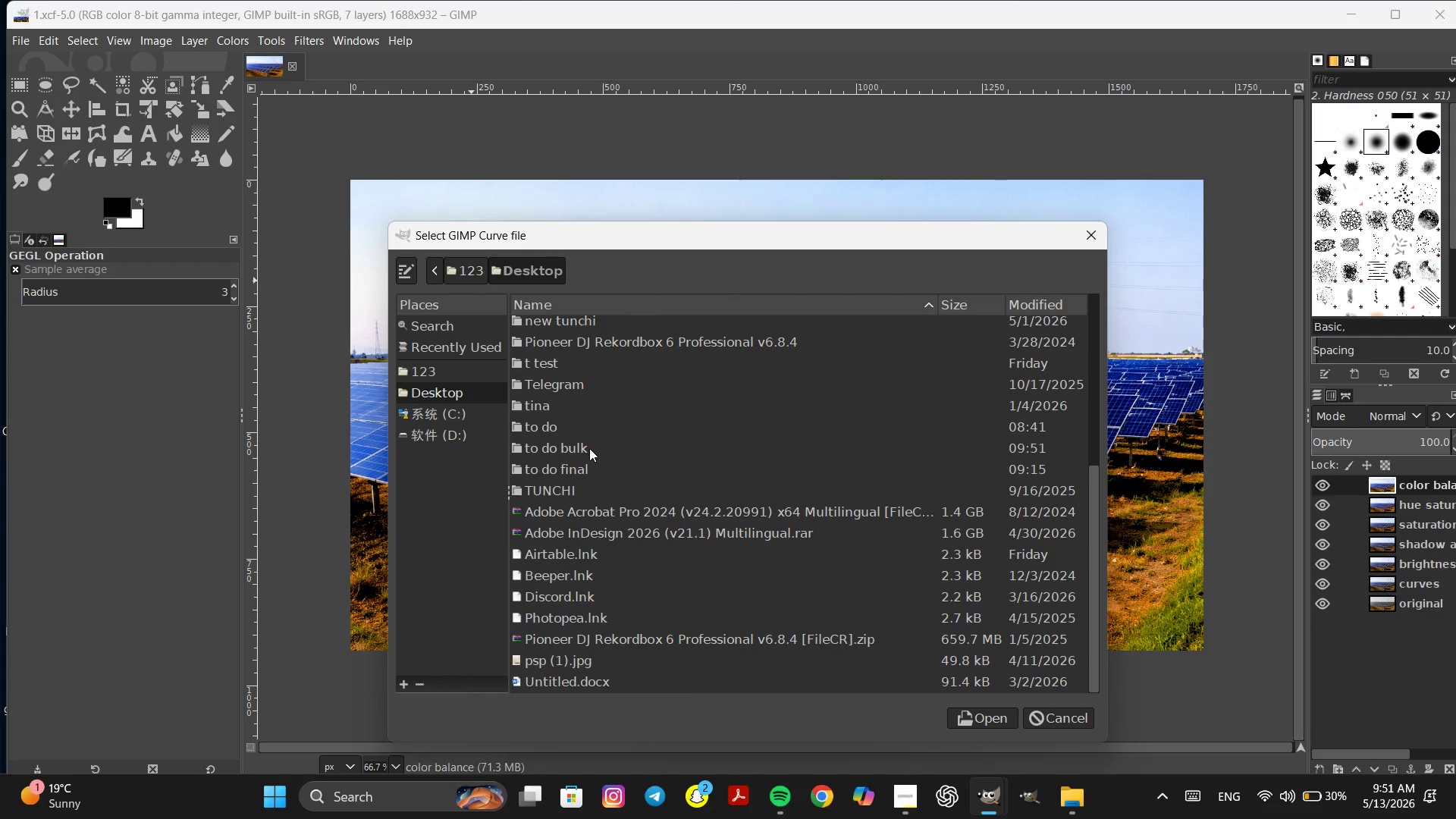 
double_click([589, 447])
 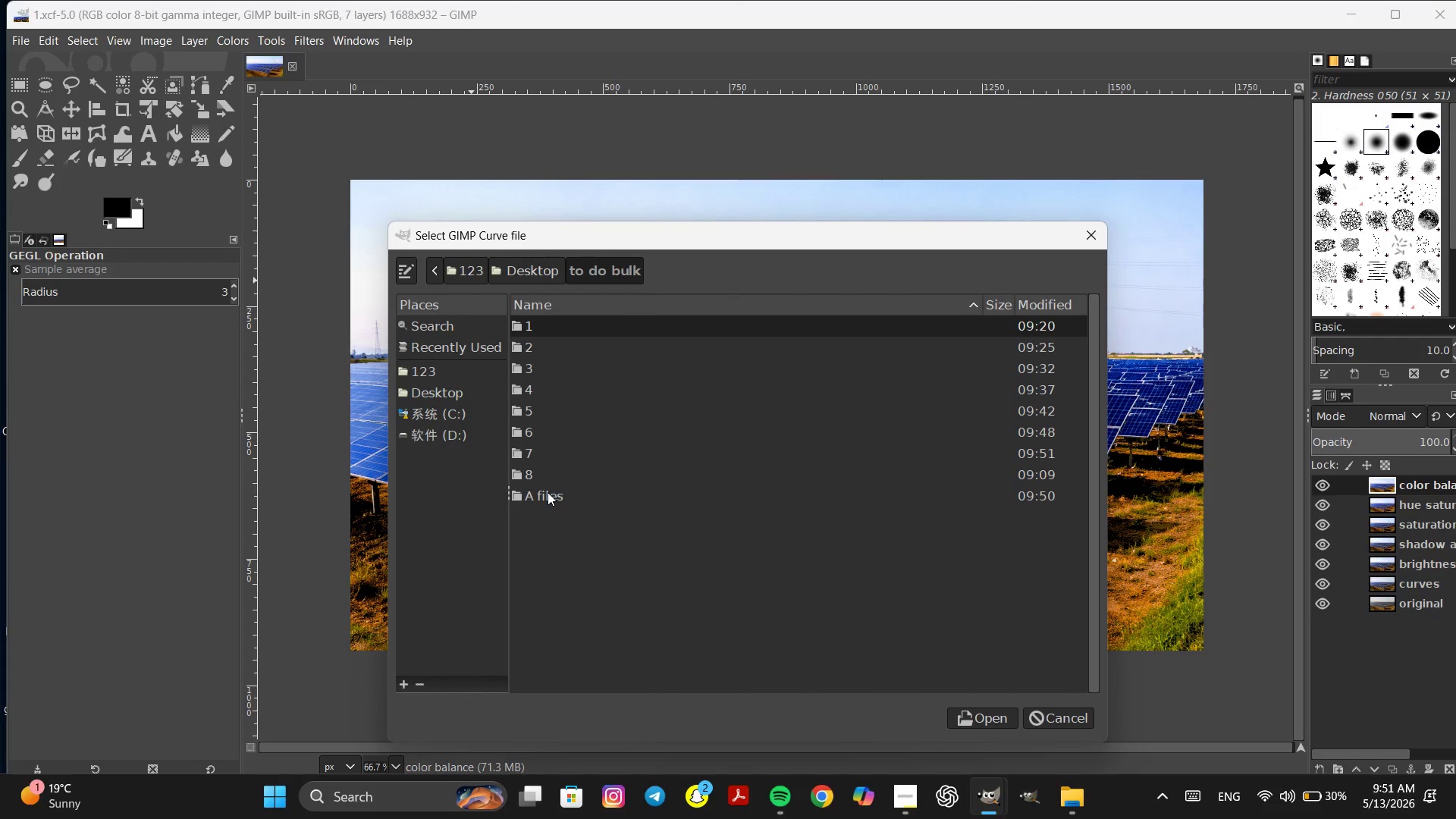 
double_click([548, 492])
 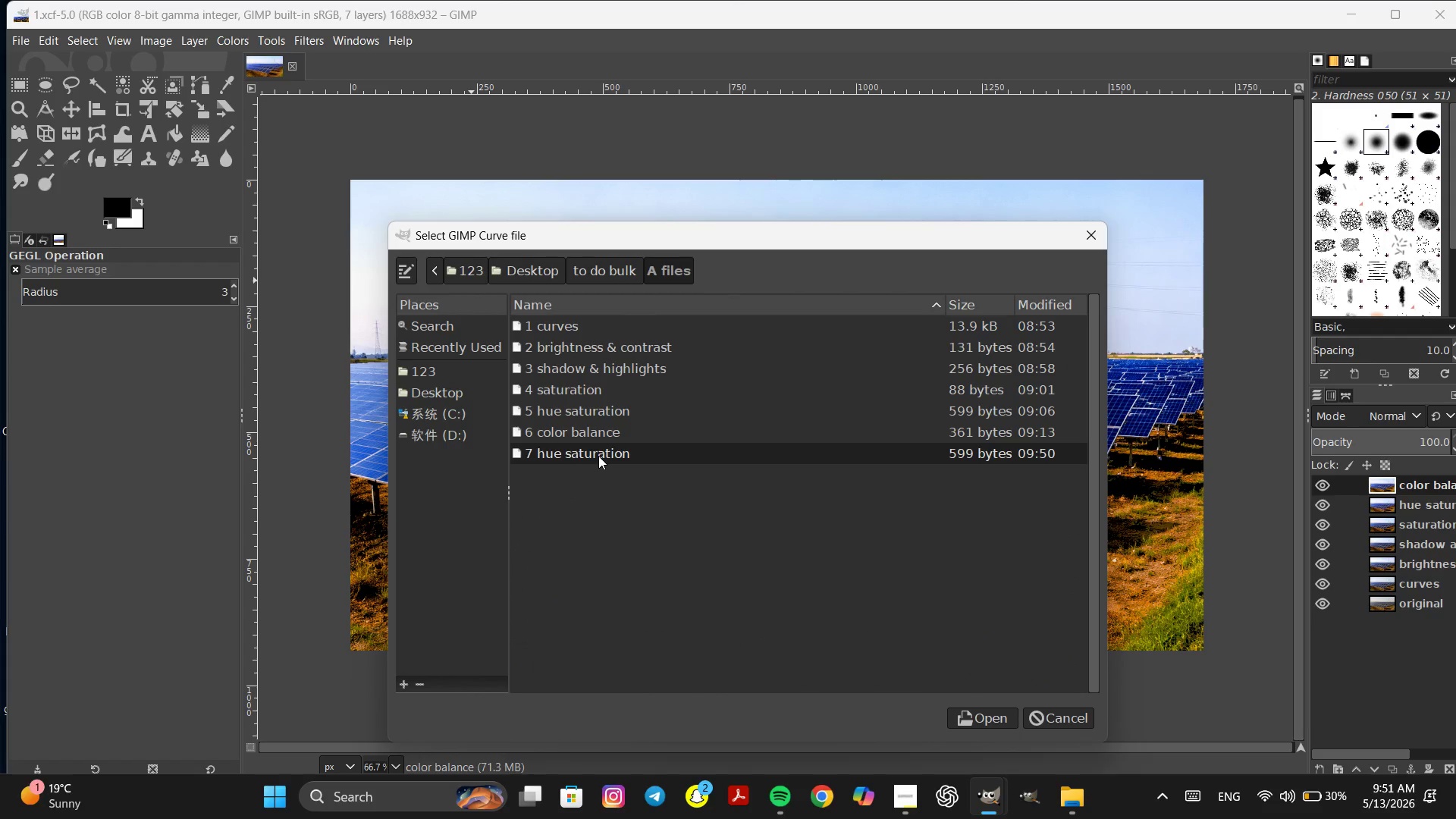 
left_click([598, 456])
 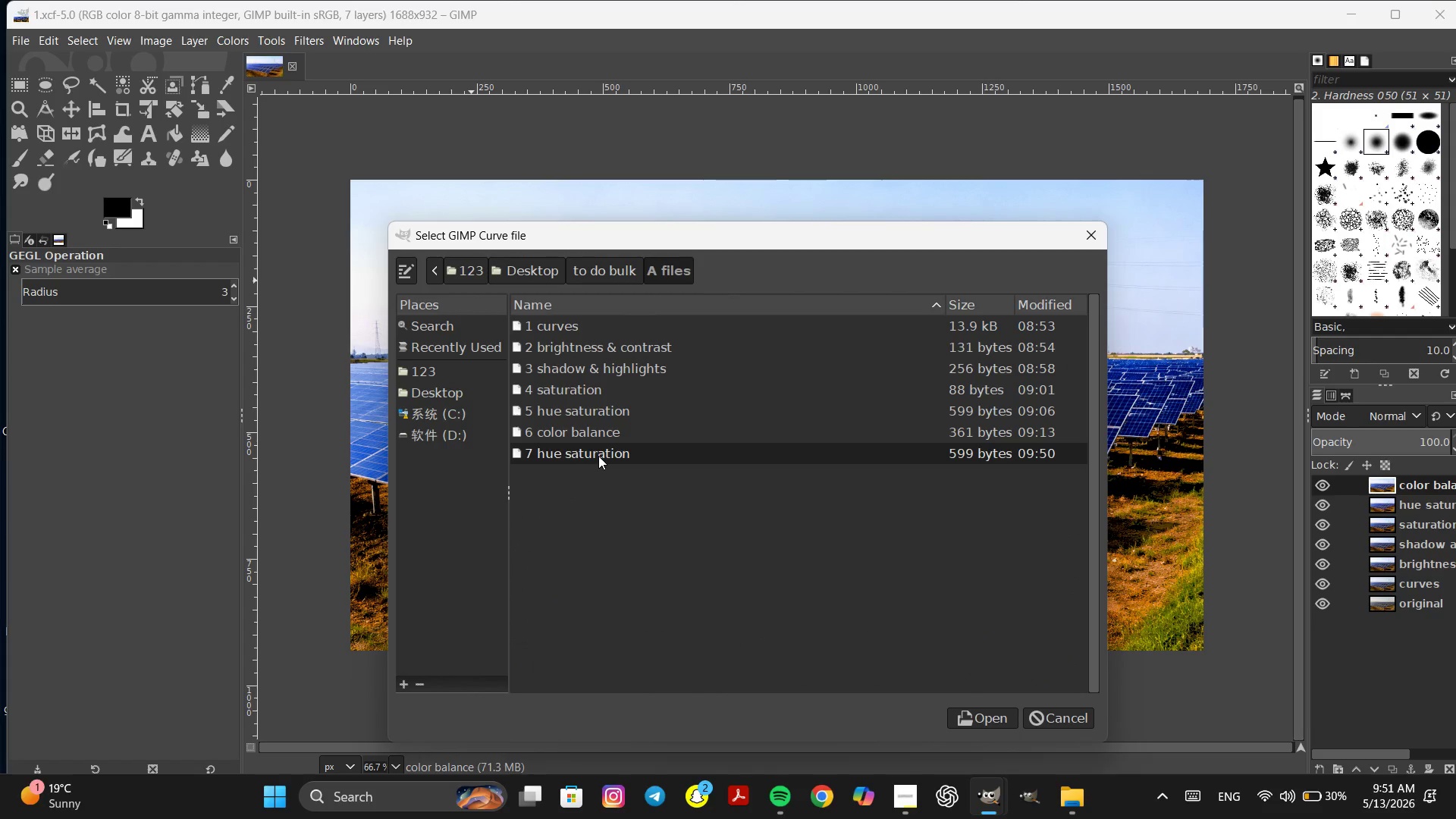 
left_click([598, 456])
 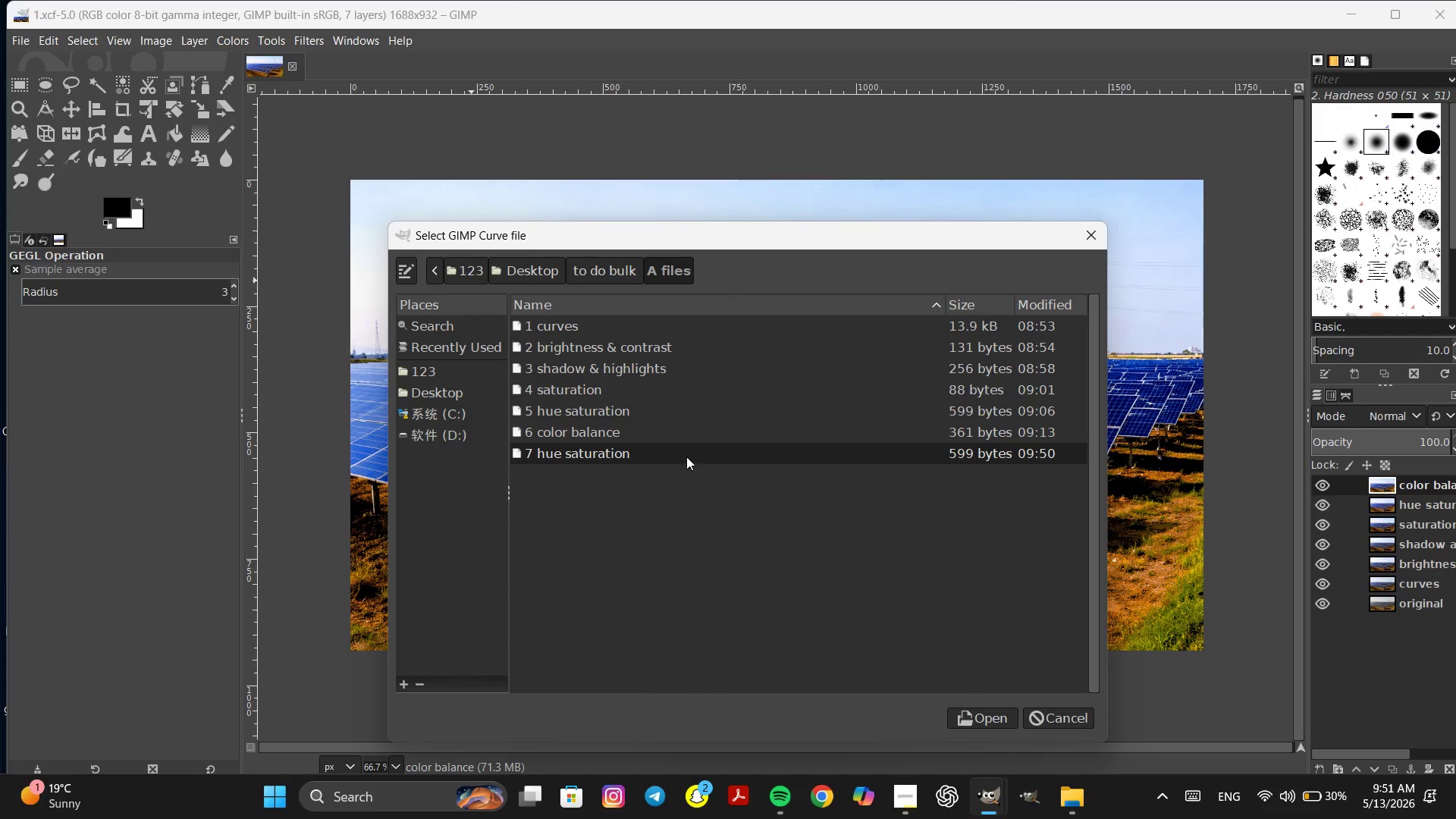 
double_click([688, 451])
 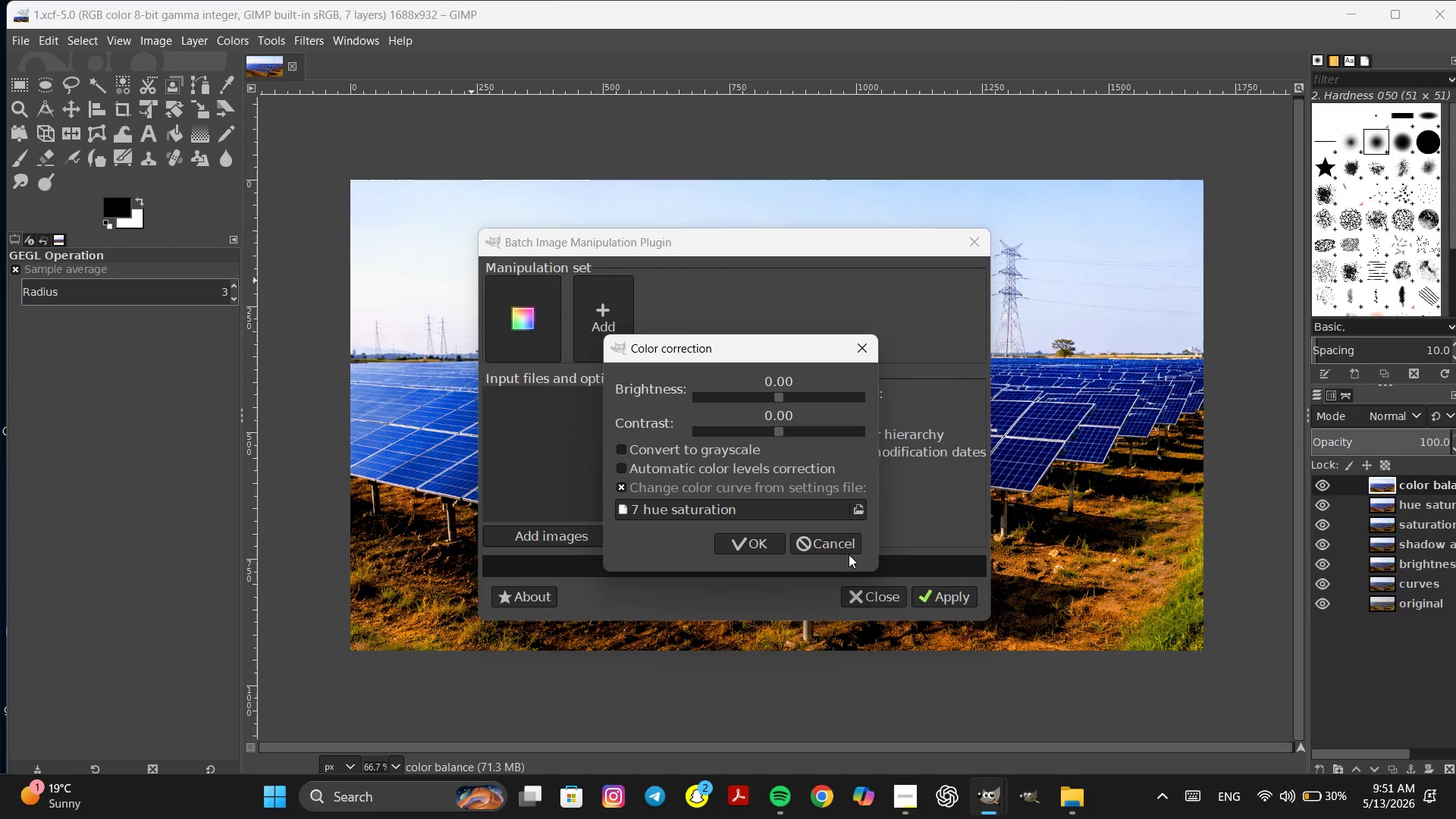 
left_click([754, 540])
 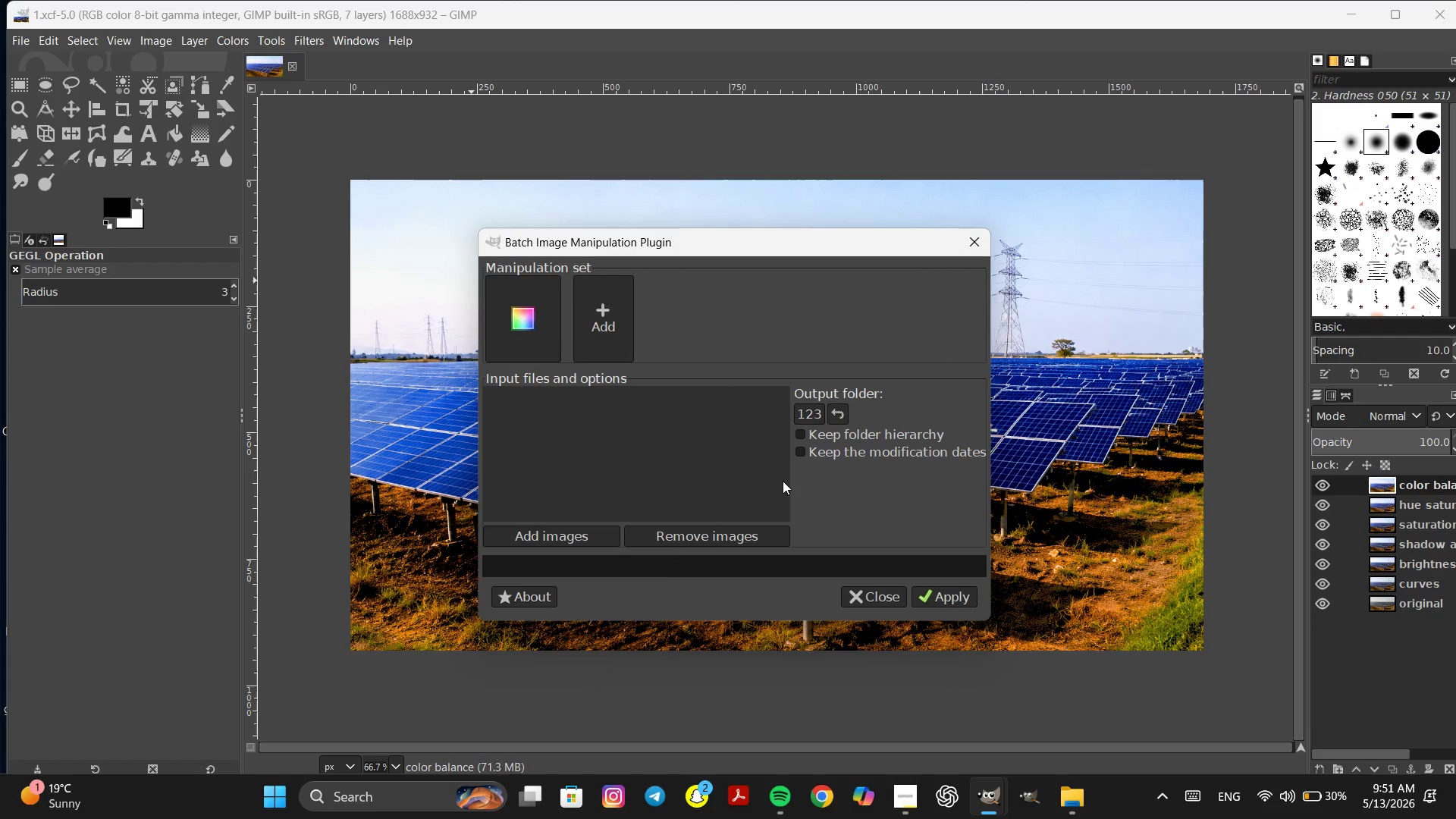 
left_click([817, 418])
 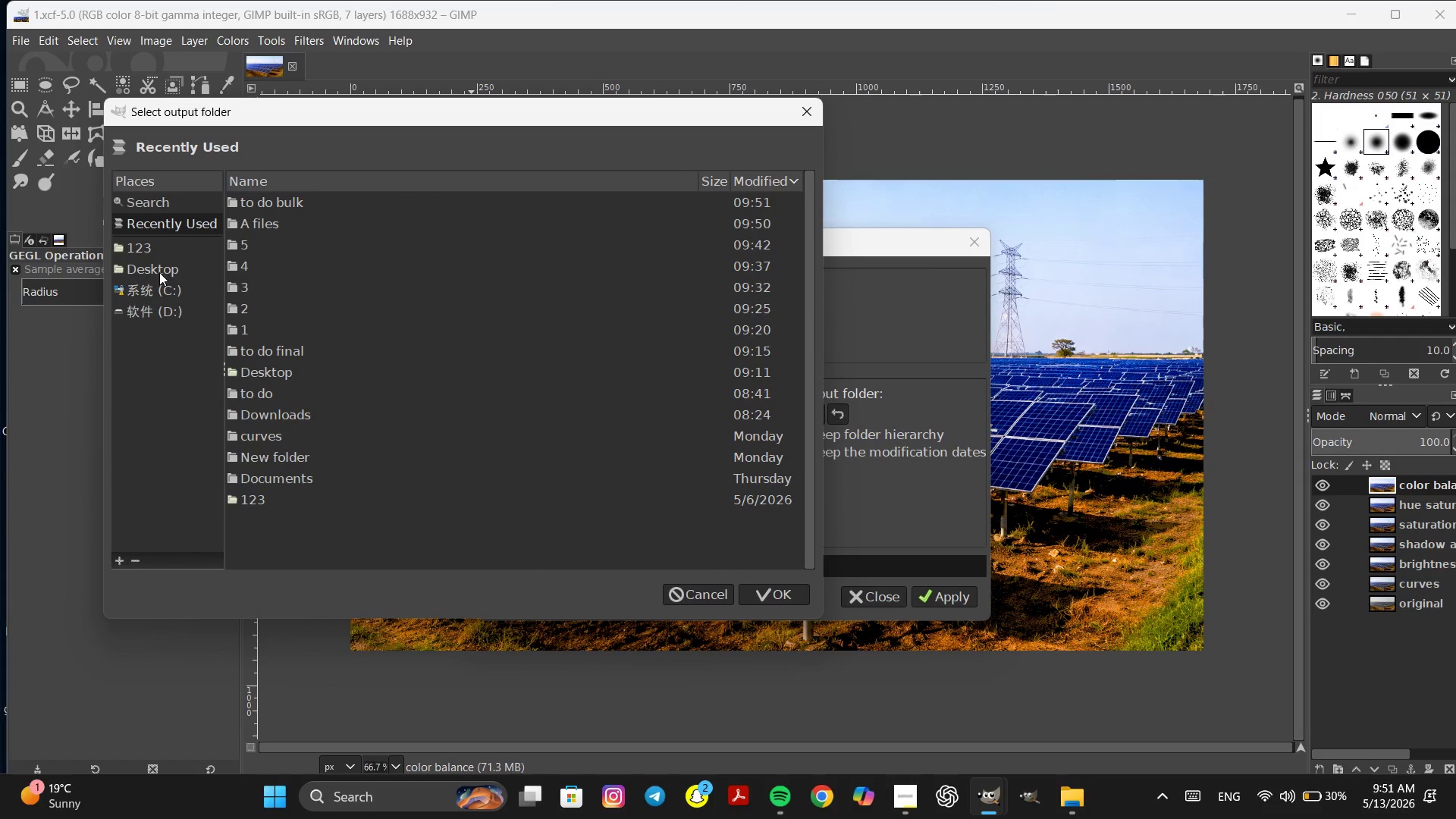 
left_click([159, 262])
 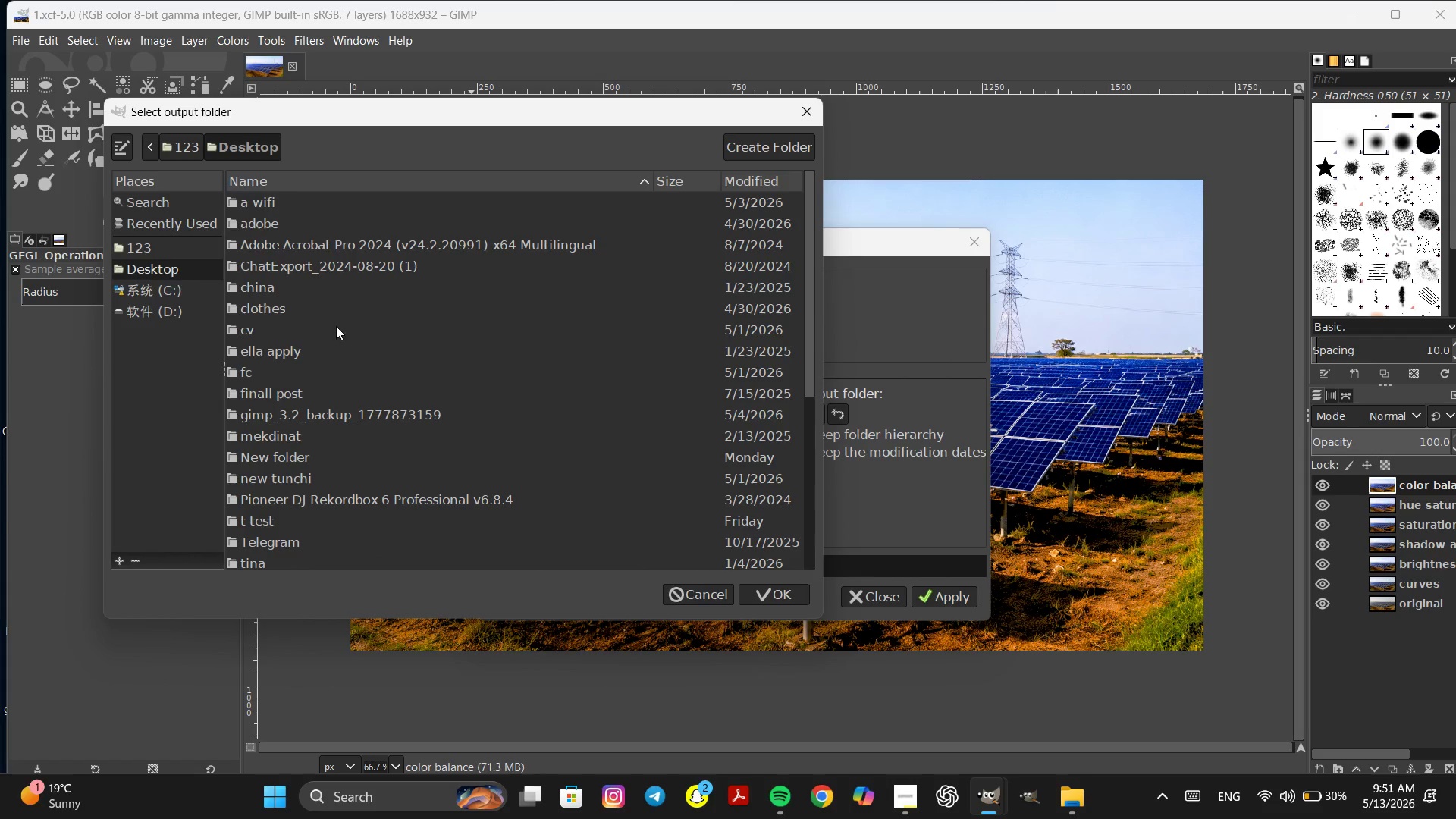 
scroll: coordinate [337, 328], scroll_direction: down, amount: 6.0
 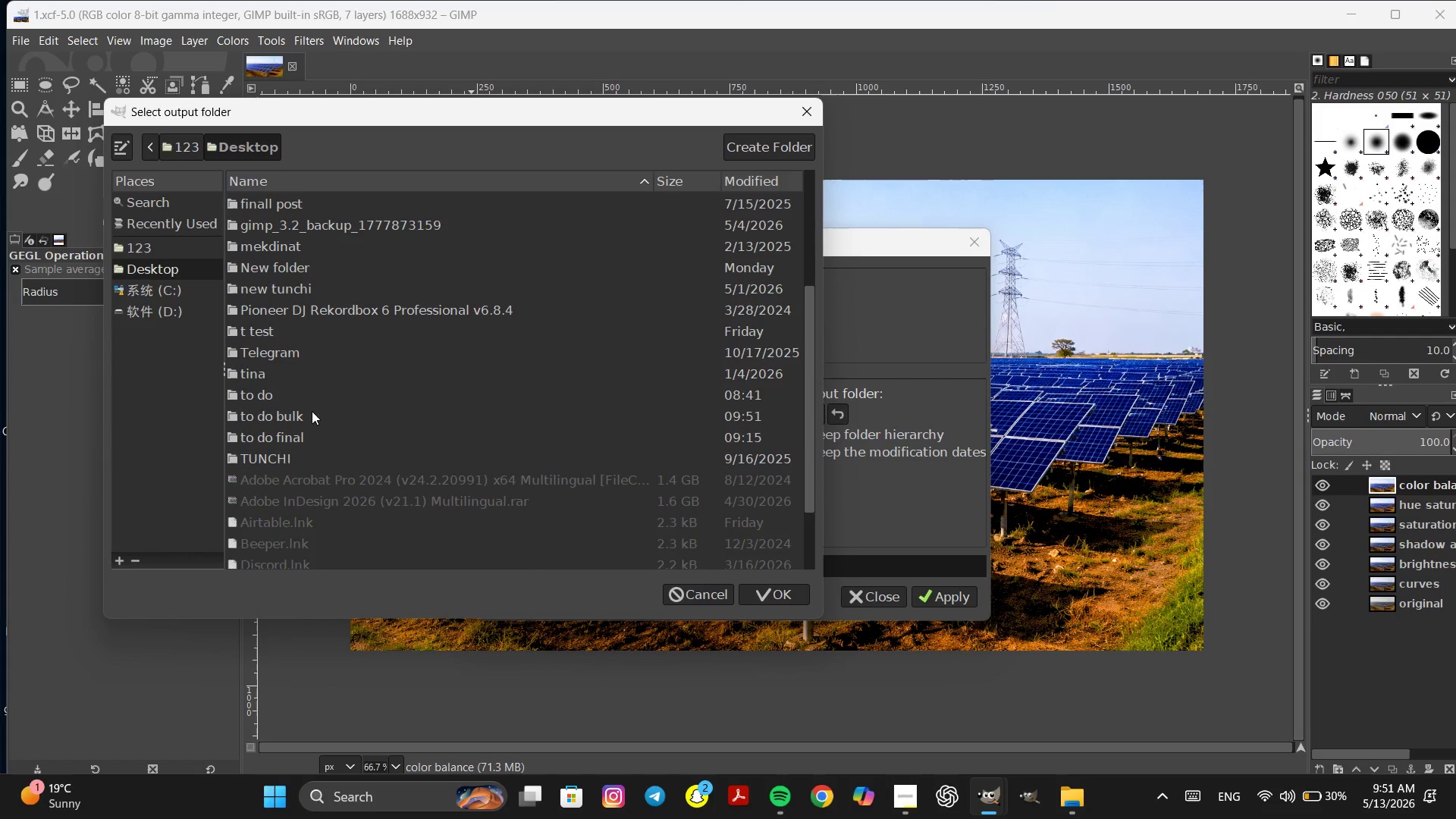 
double_click([303, 413])
 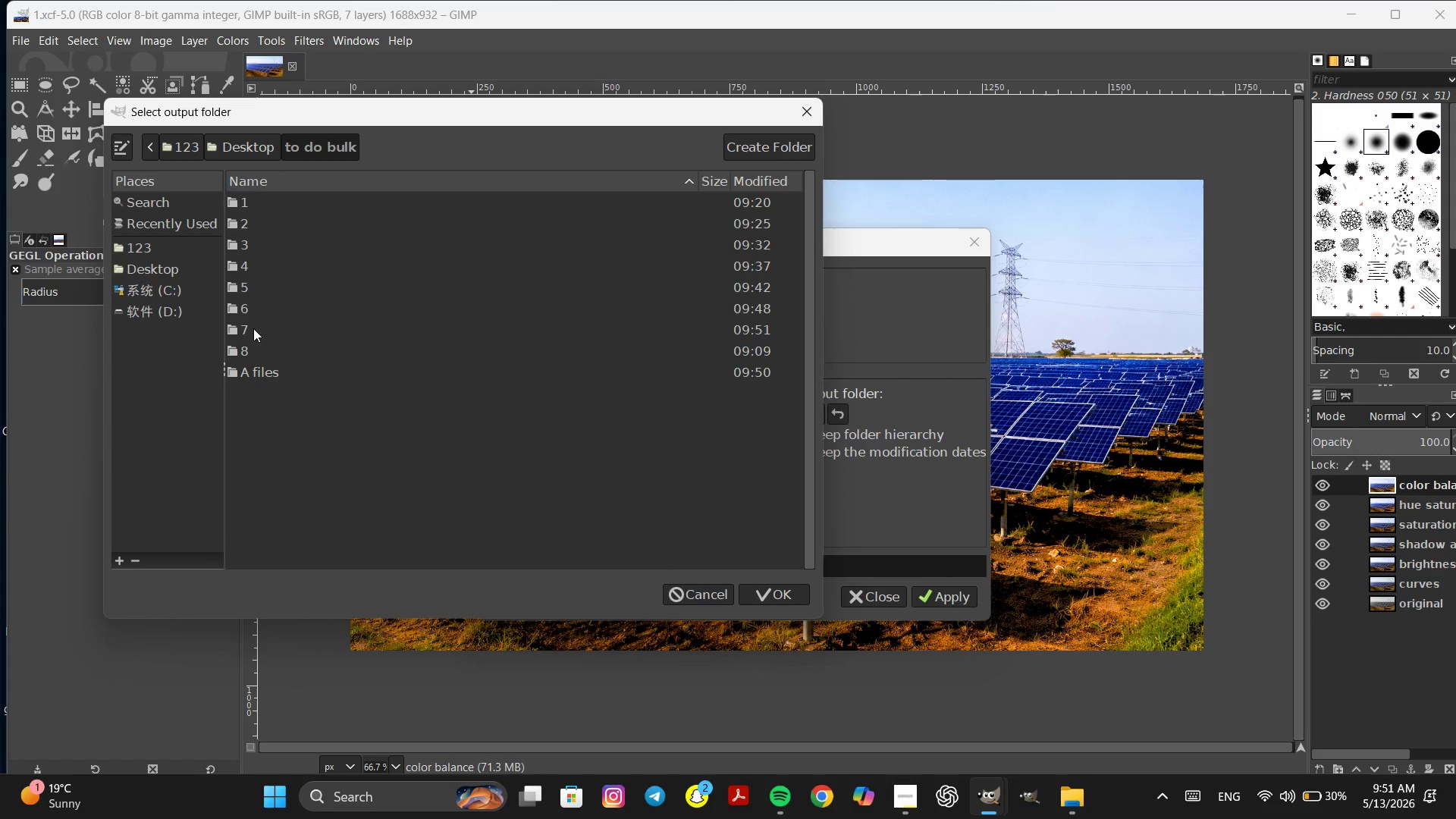 
double_click([253, 328])
 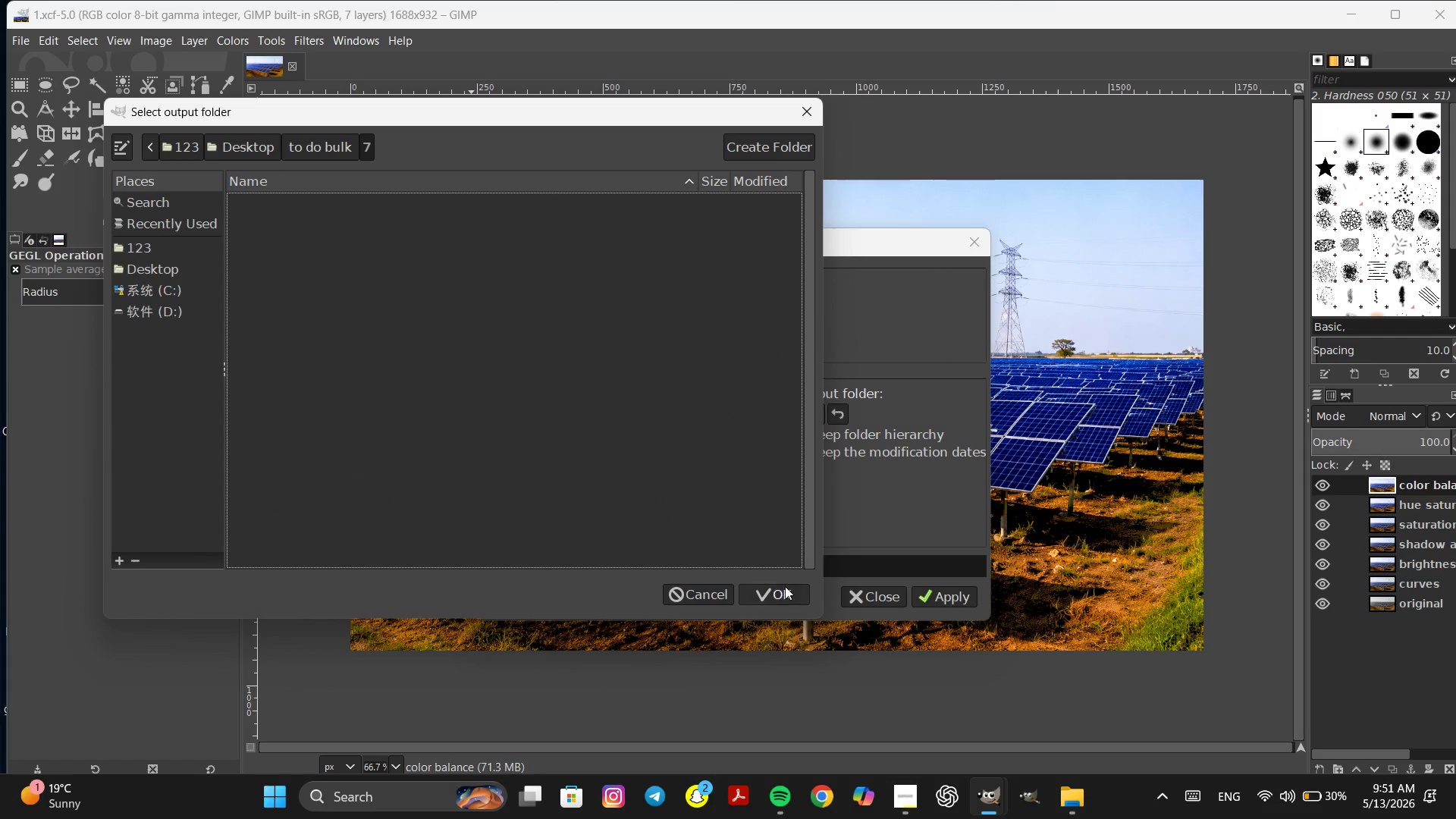 
left_click([780, 588])
 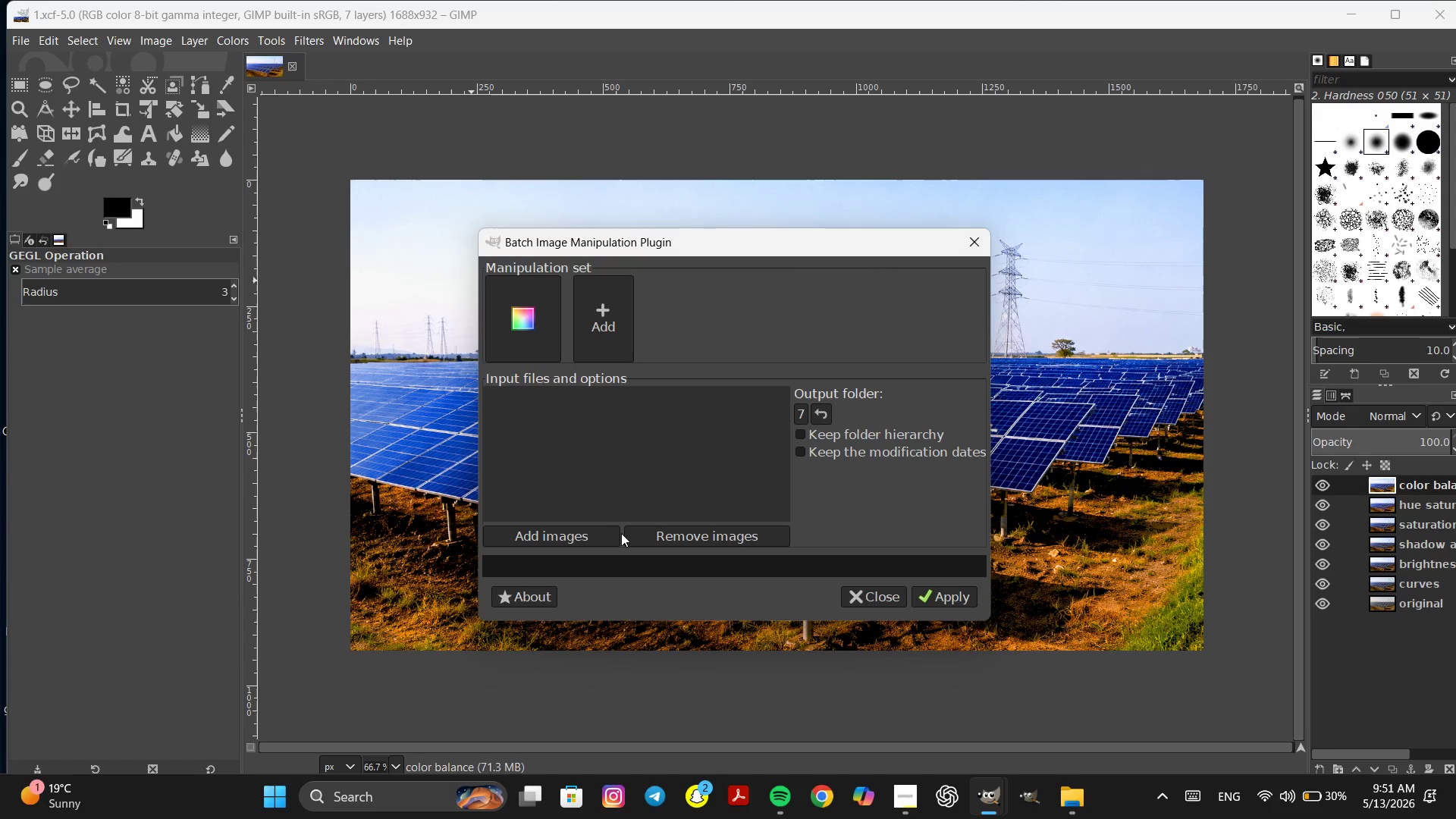 
left_click([580, 534])
 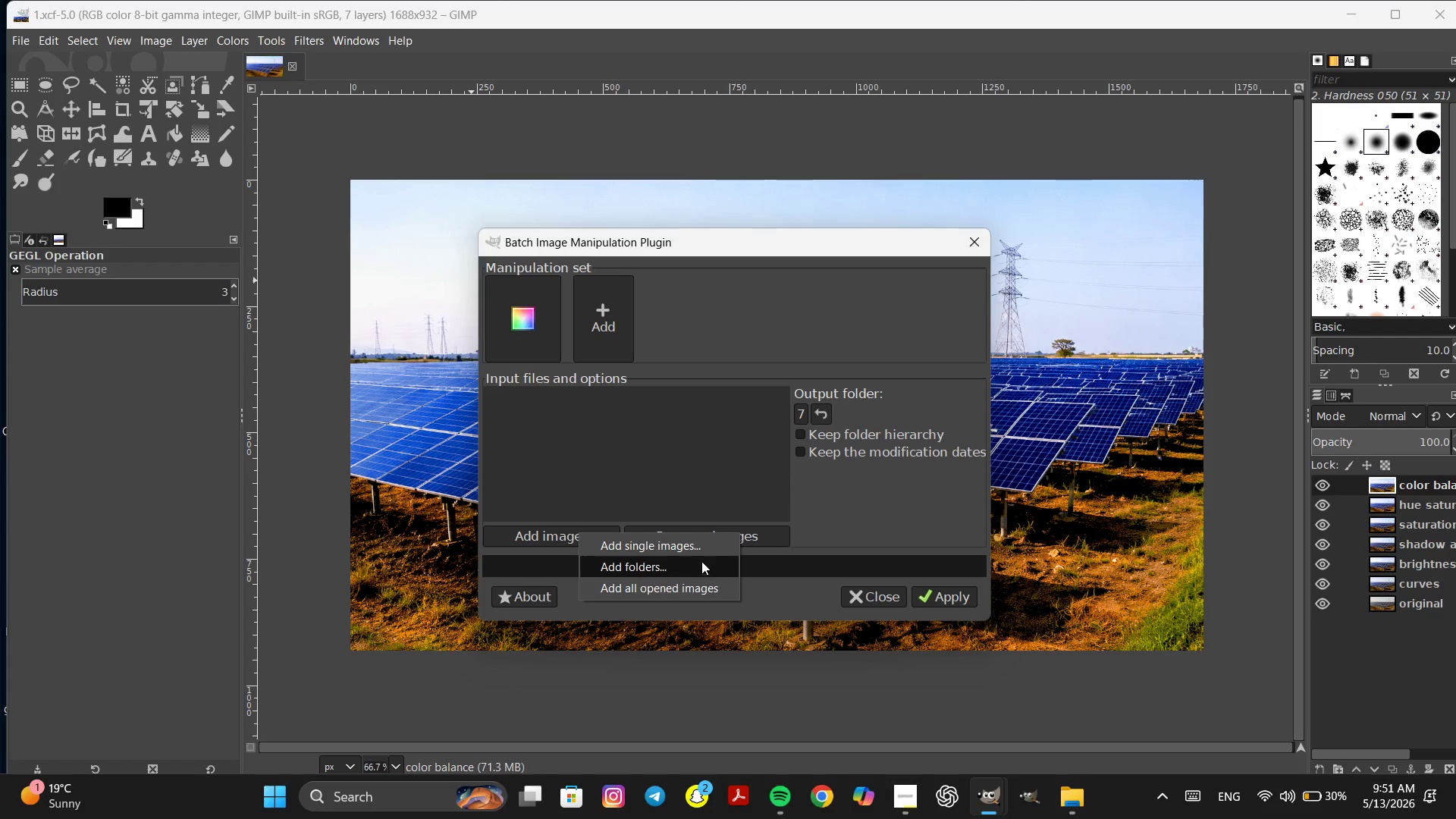 
left_click([688, 543])
 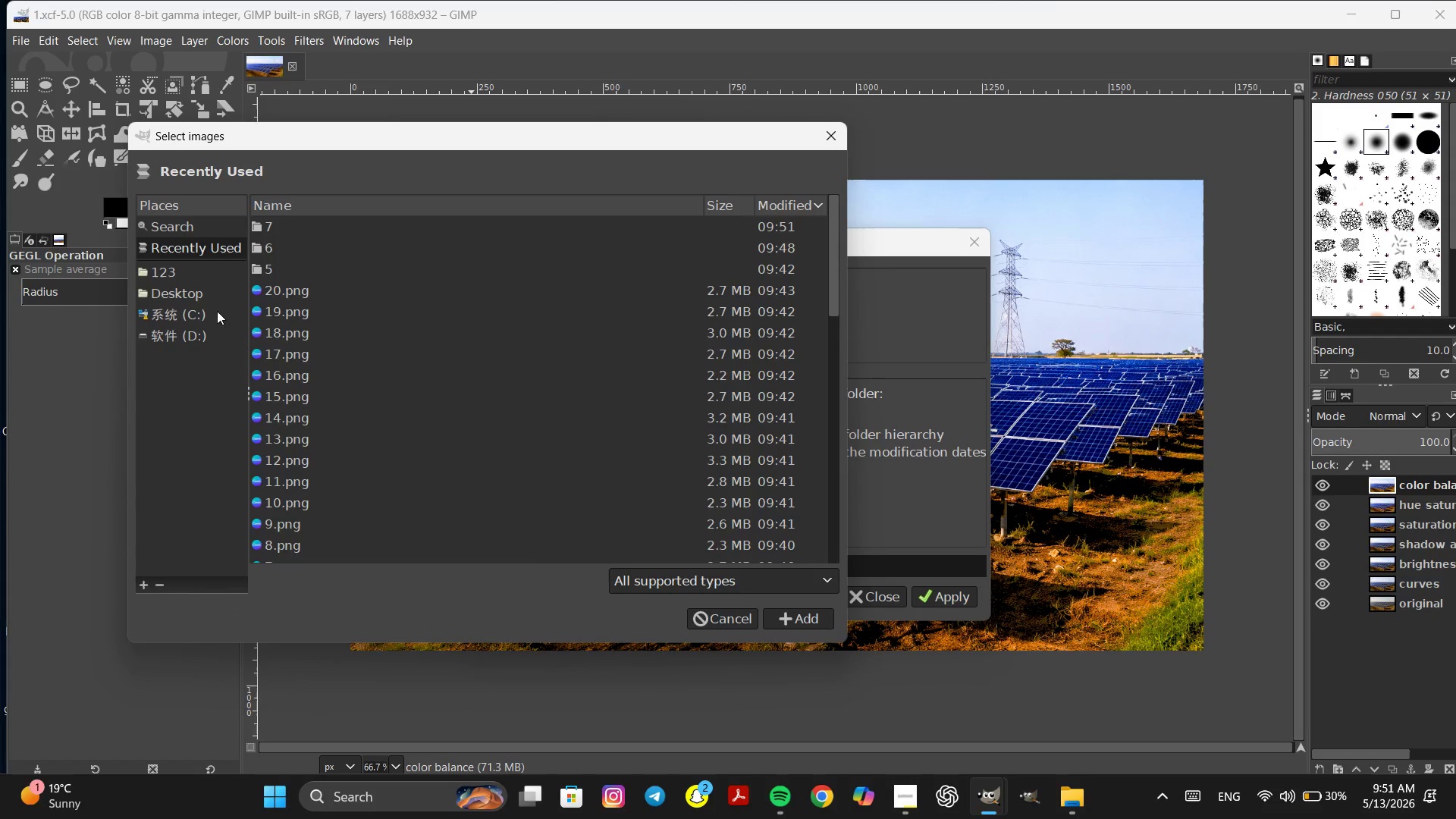 
left_click([200, 293])
 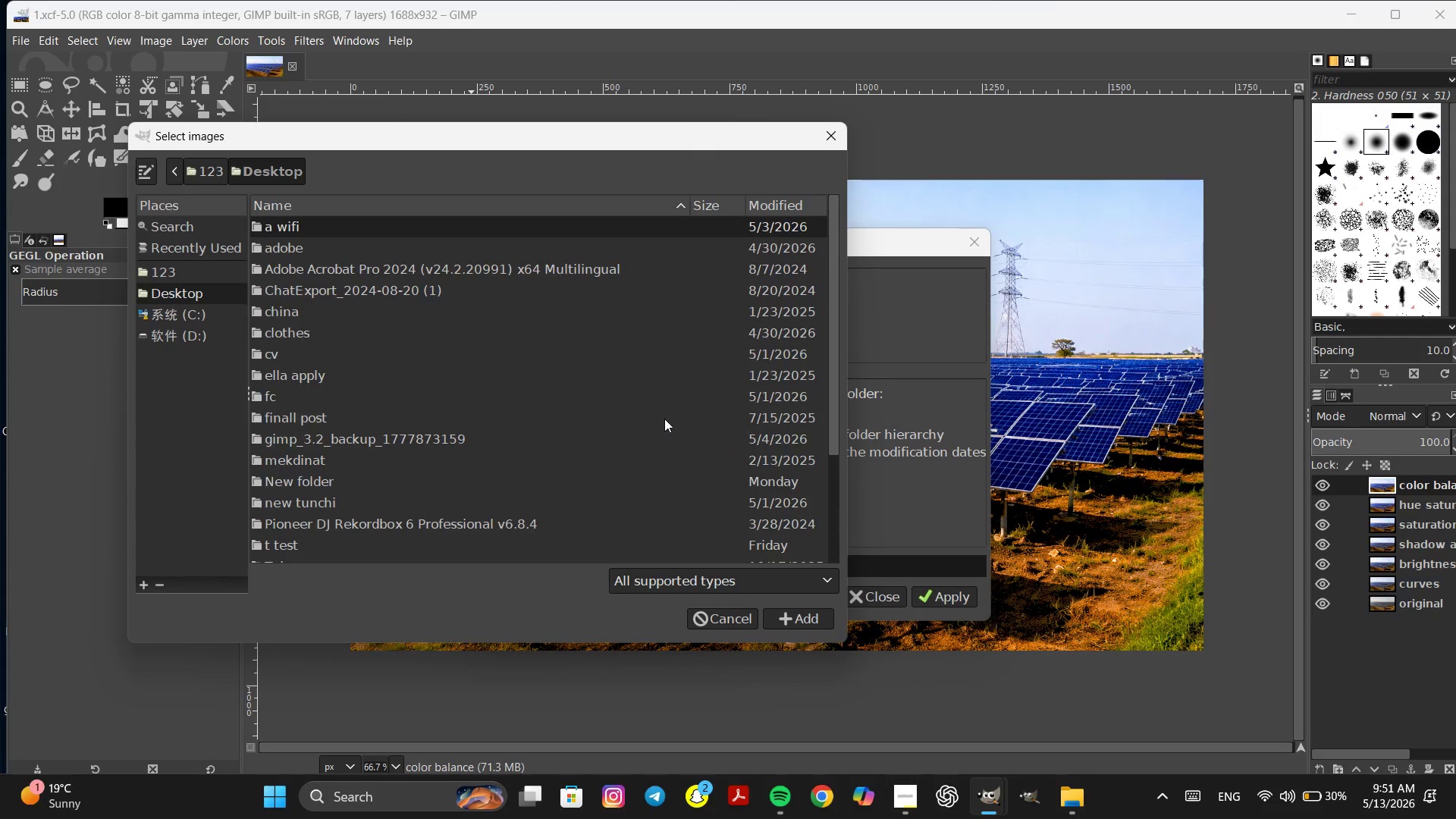 
scroll: coordinate [664, 419], scroll_direction: down, amount: 11.0
 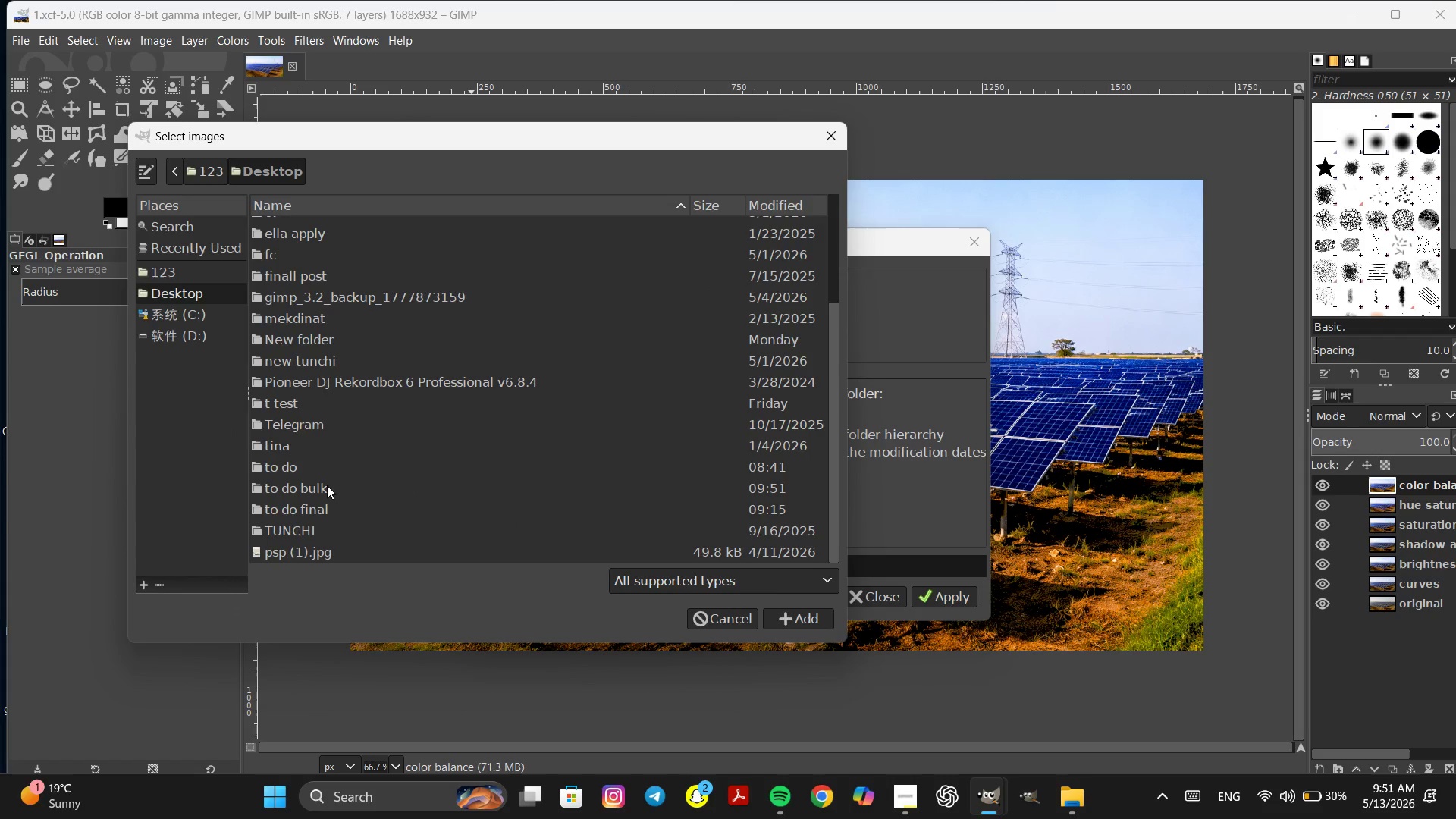 
double_click([327, 485])
 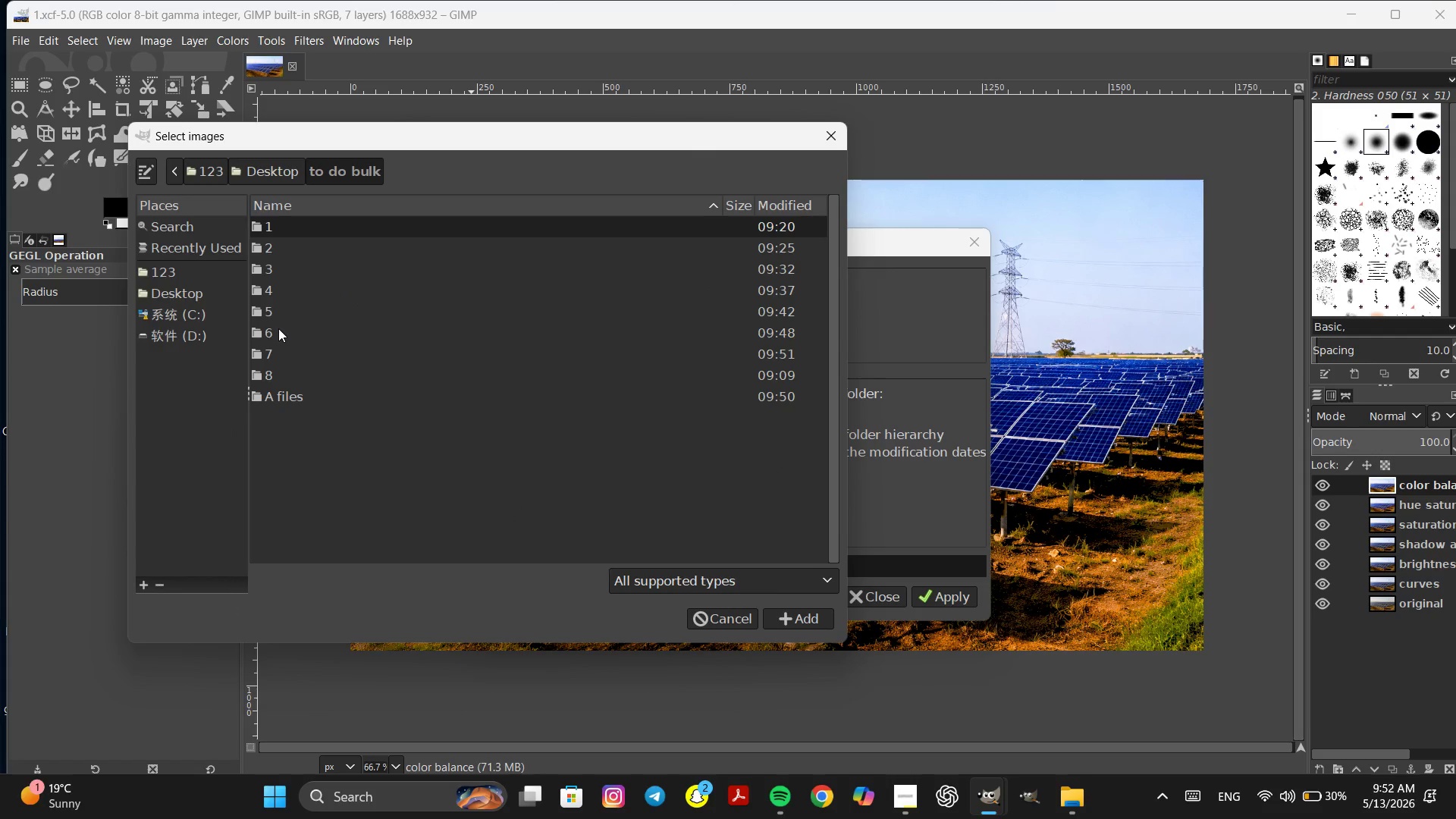 
double_click([278, 328])
 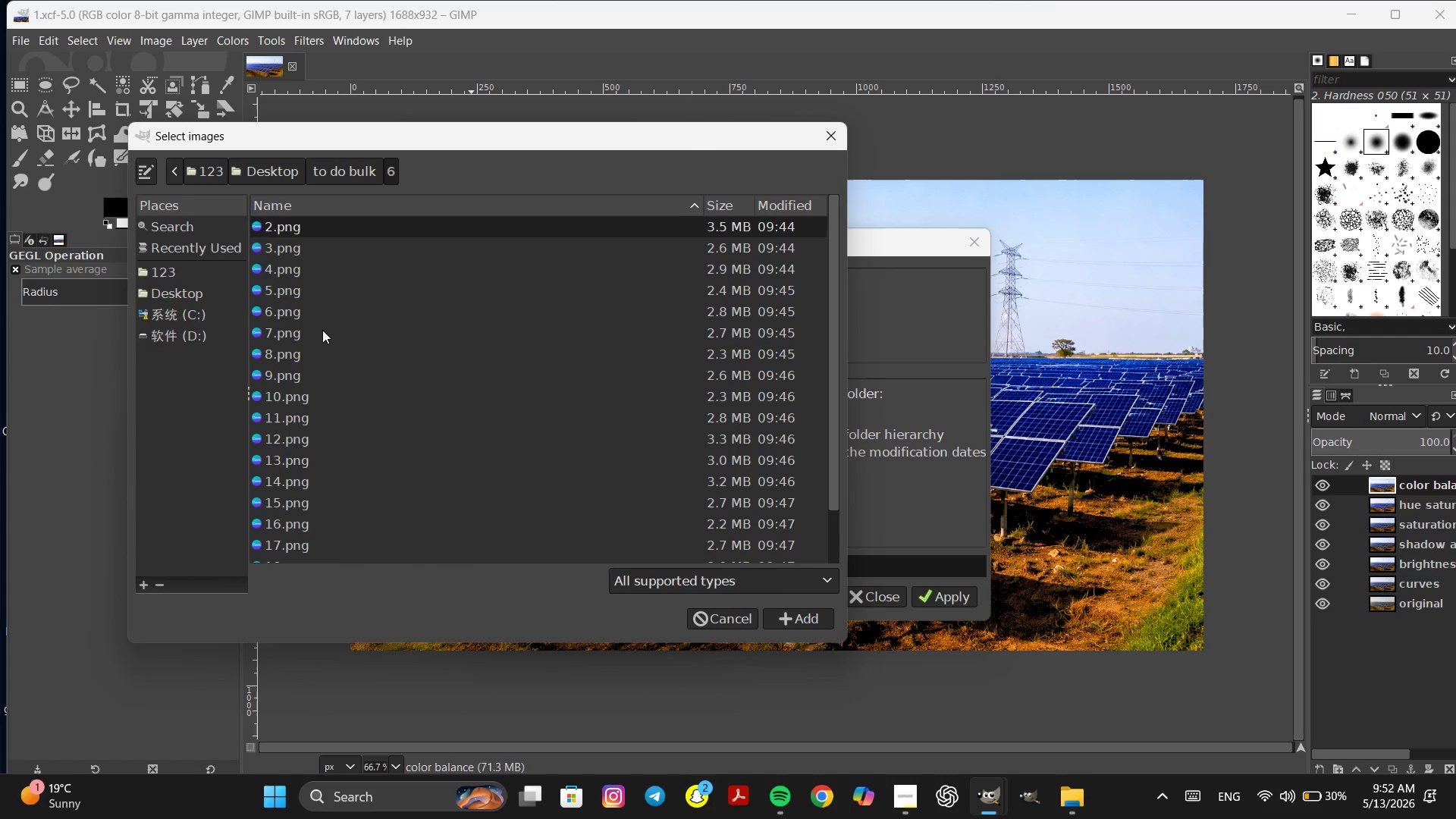 
key(Control+ControlLeft)
 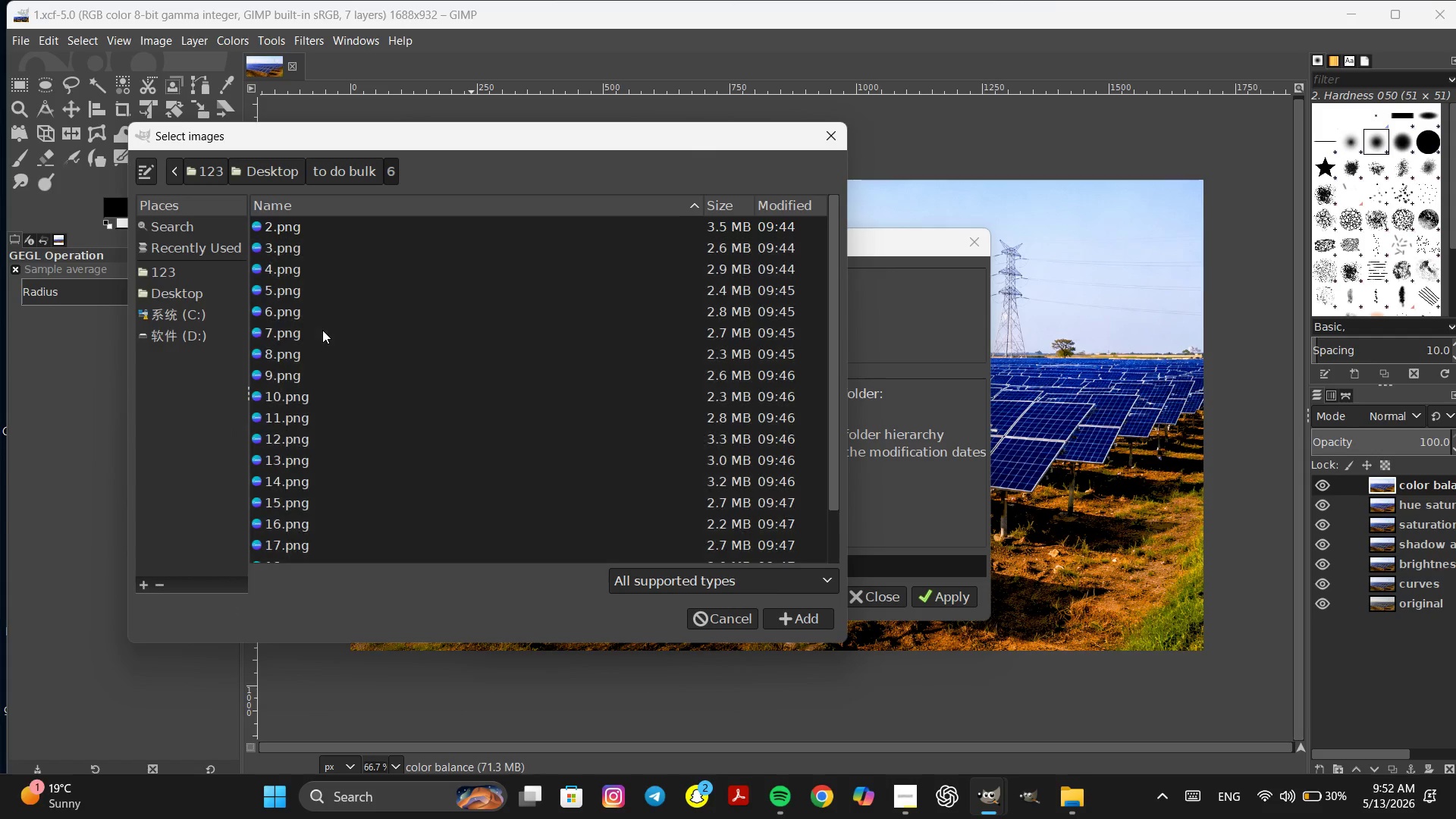 
key(Control+A)
 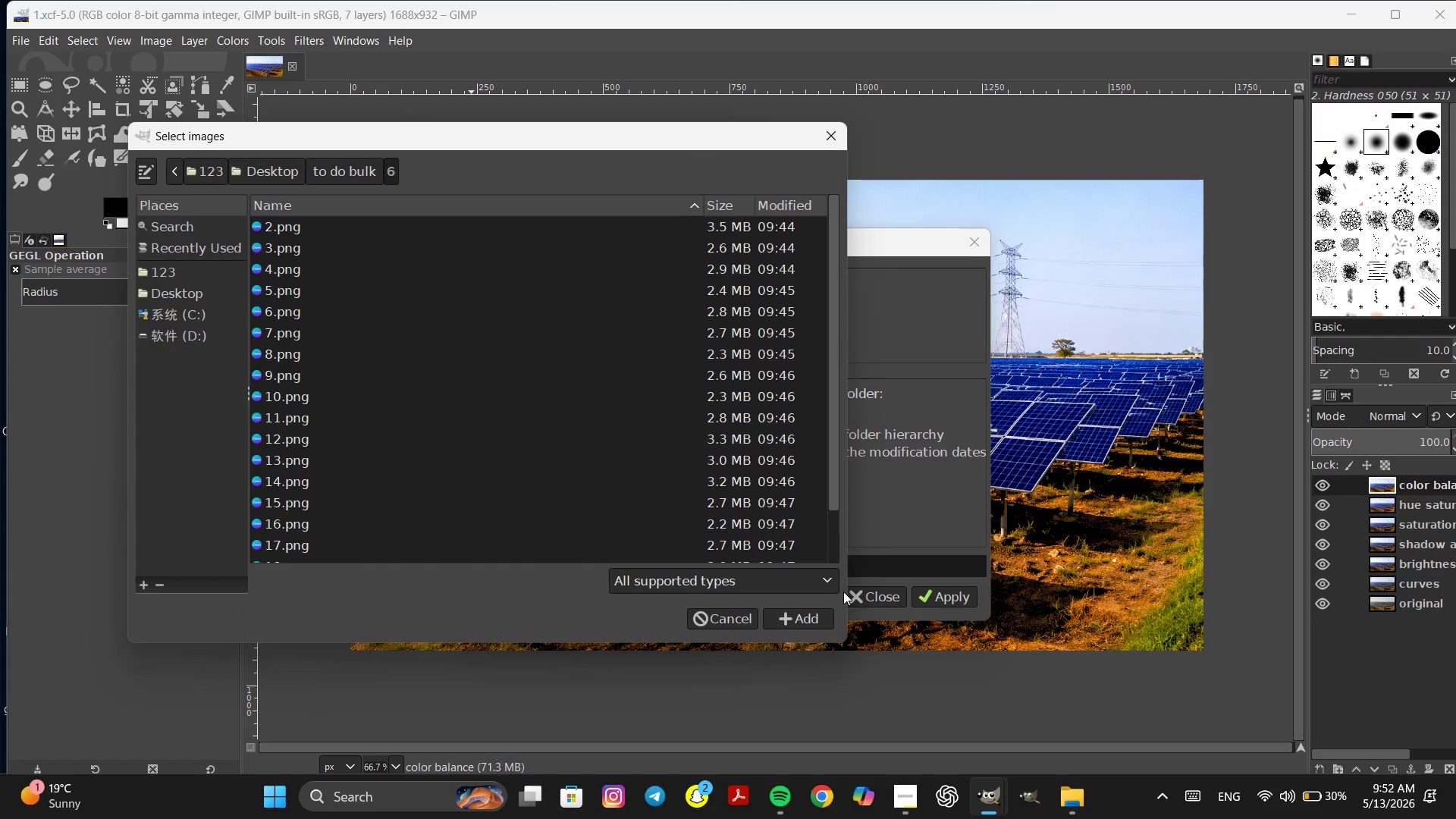 
left_click([814, 610])
 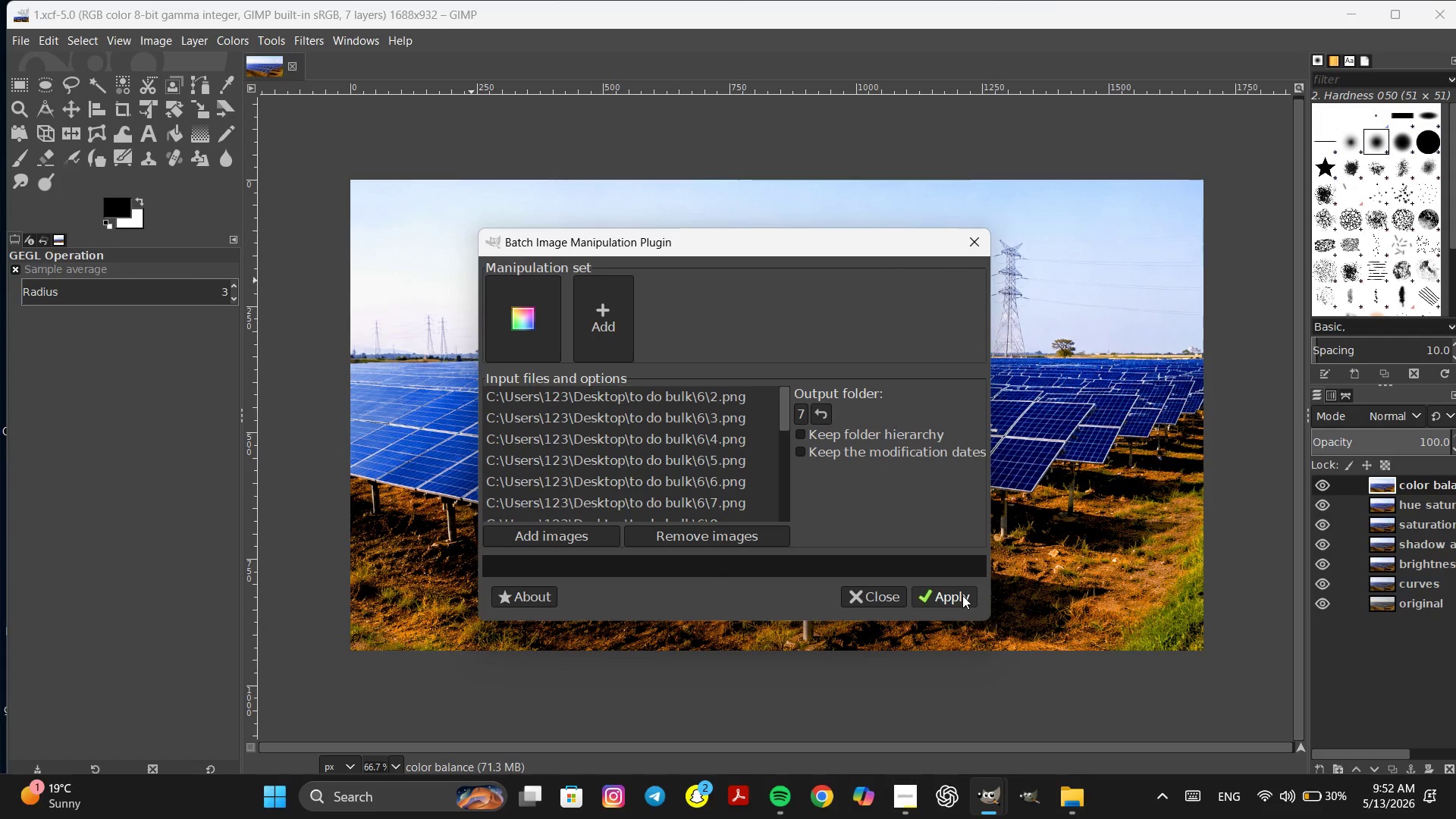 
left_click([962, 595])
 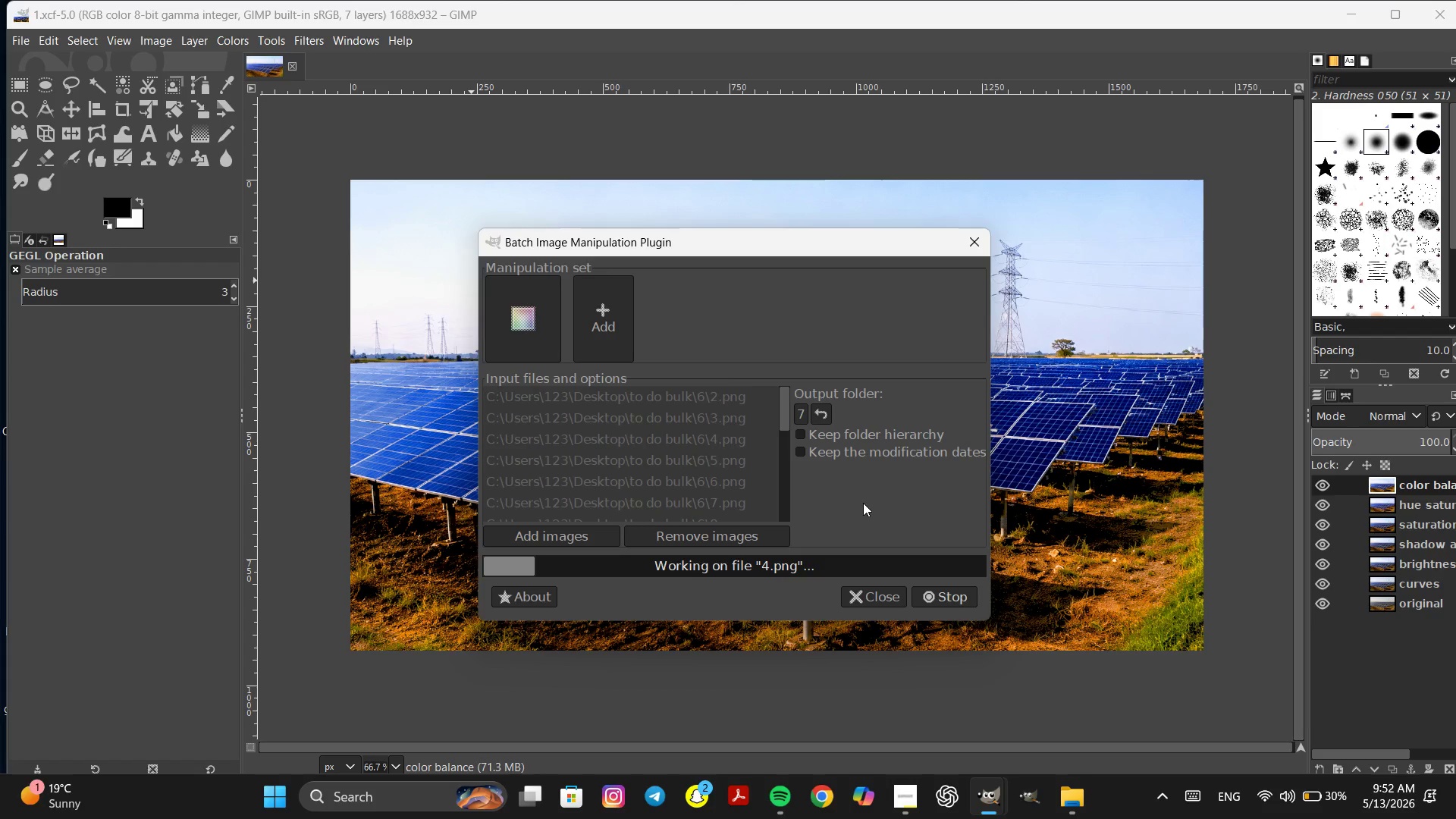 
wait(43.21)
 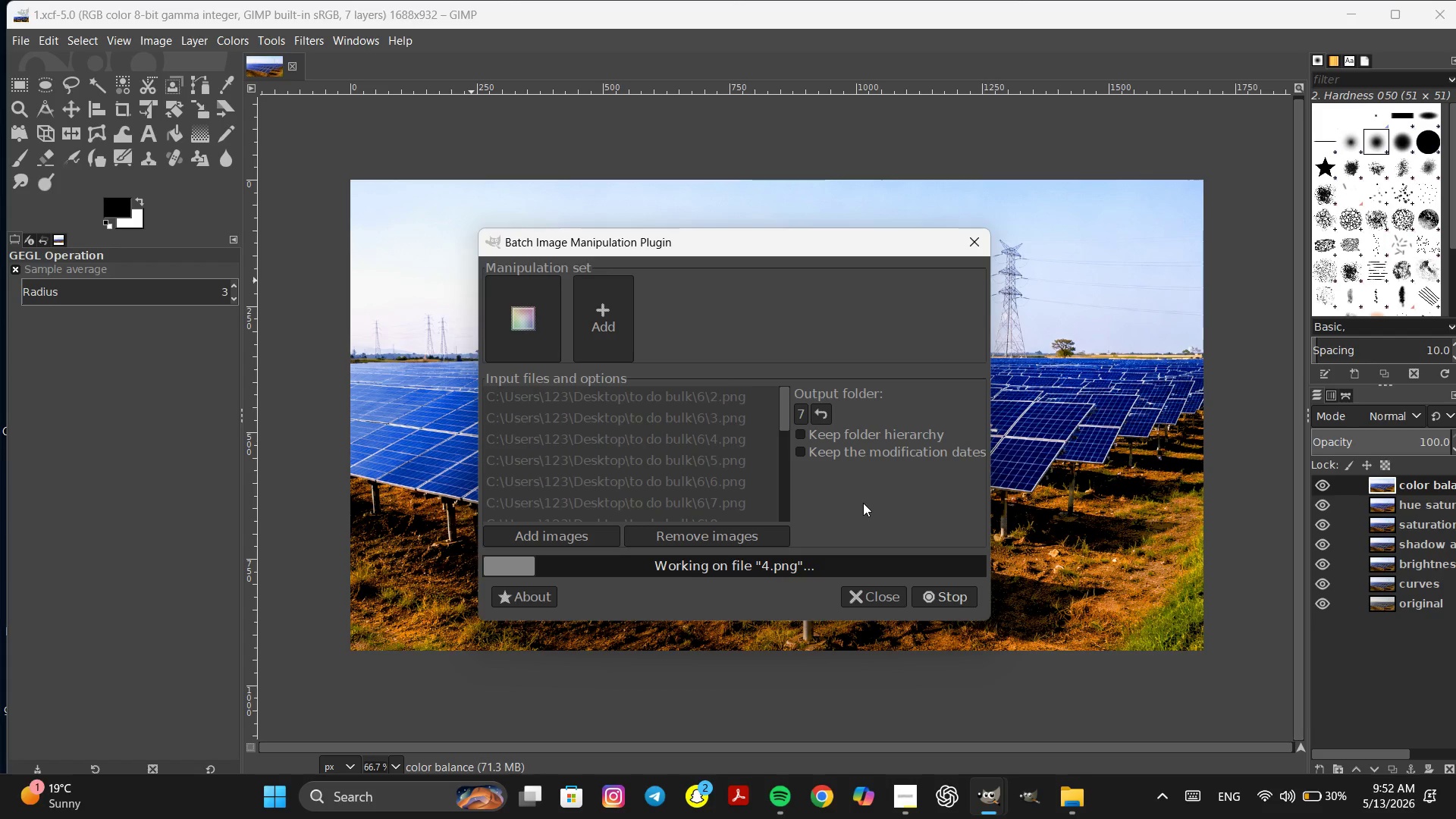 
mouse_move([1452, 818])
 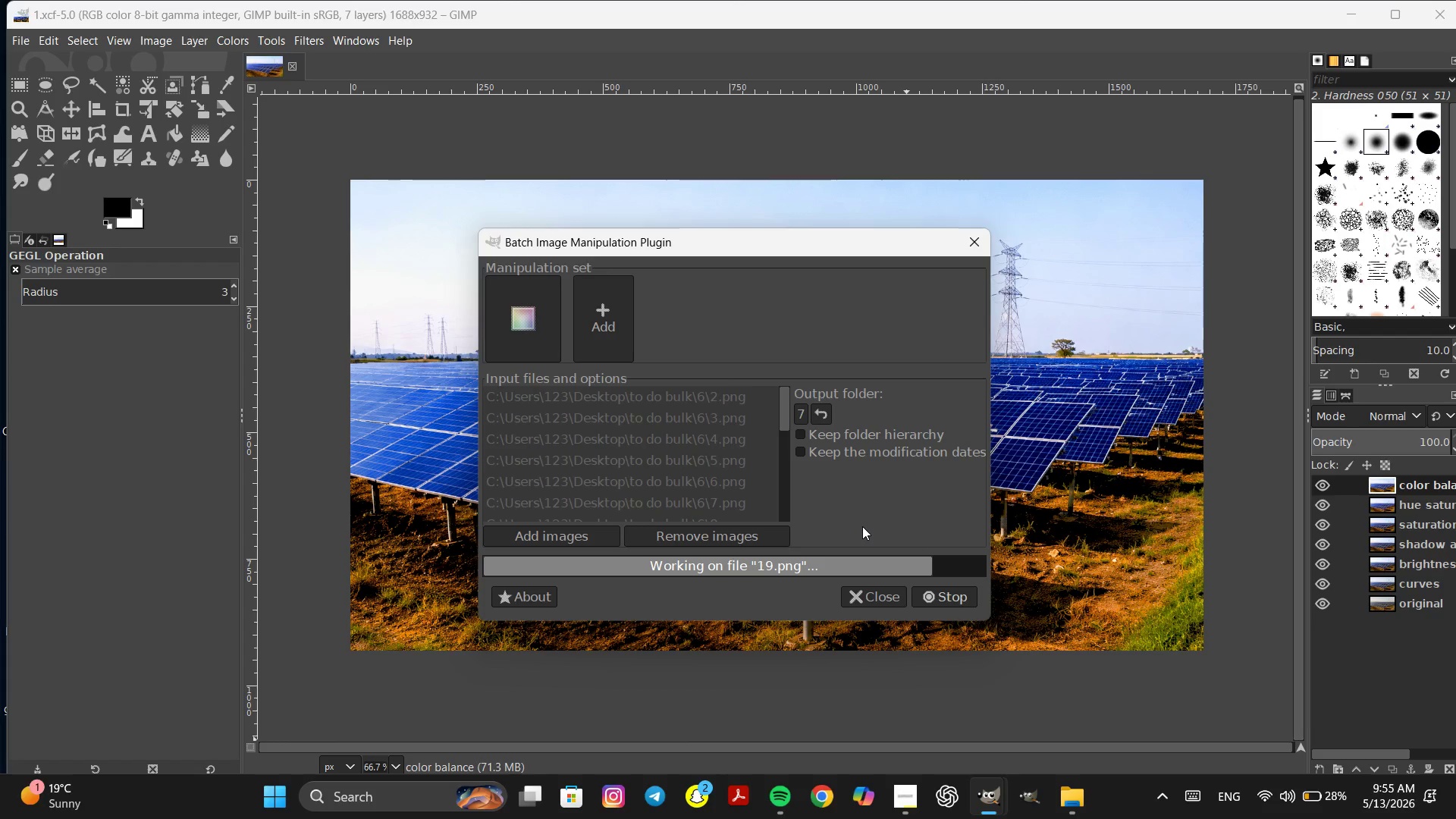 
wait(167.28)
 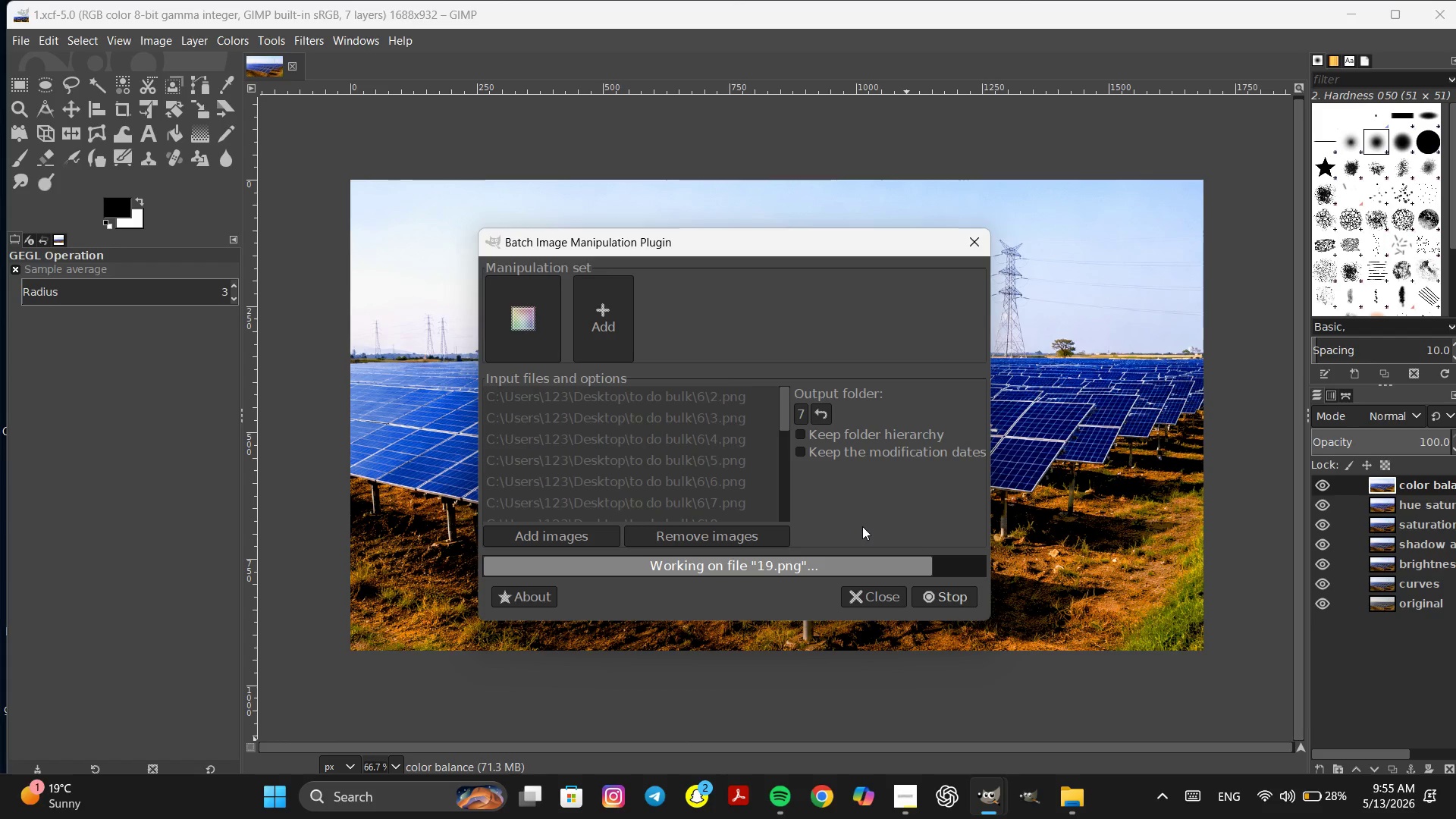 
left_click([862, 598])
 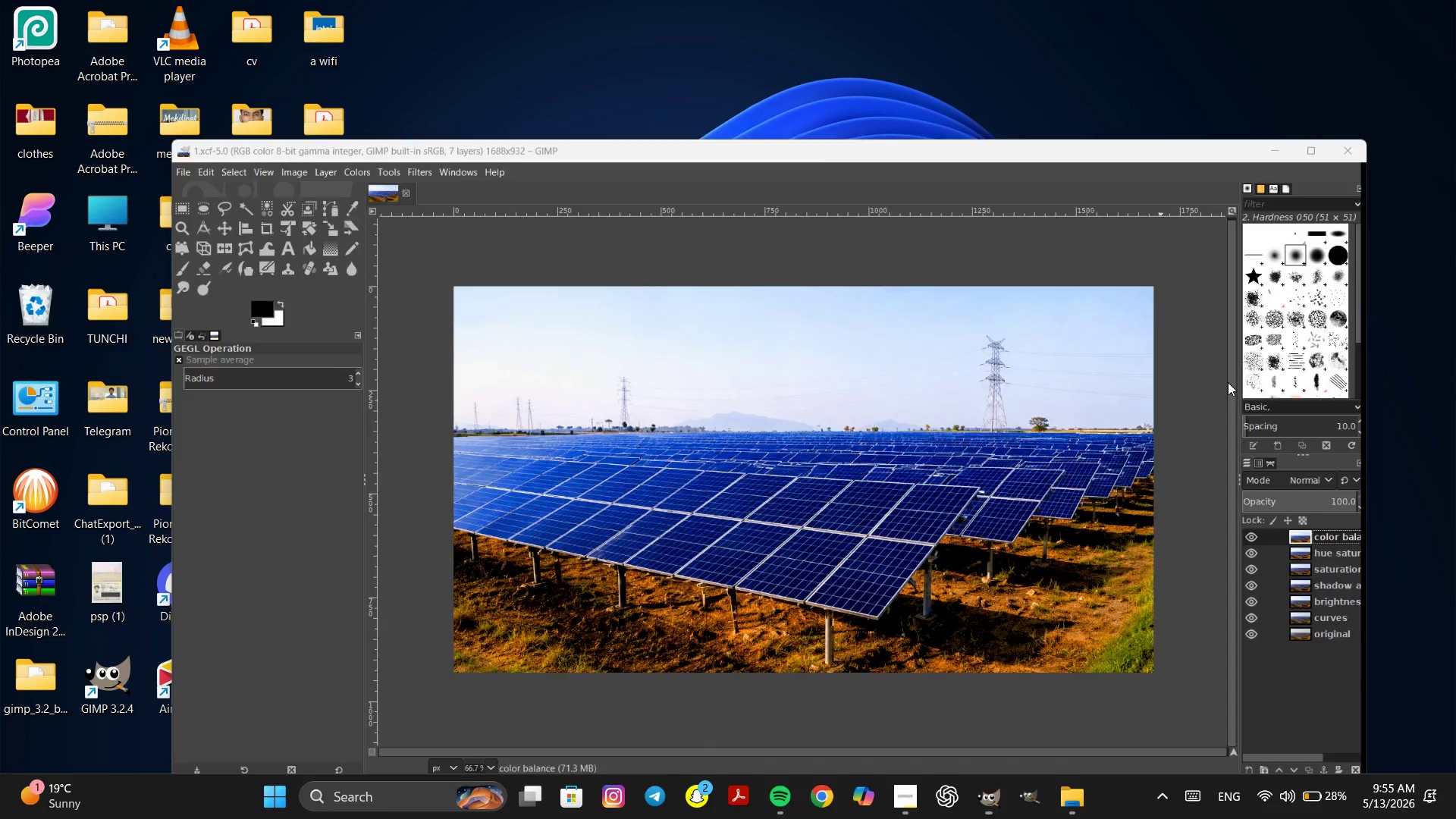 
left_click_drag(start_coordinate=[1115, 474], to_coordinate=[1117, 465])
 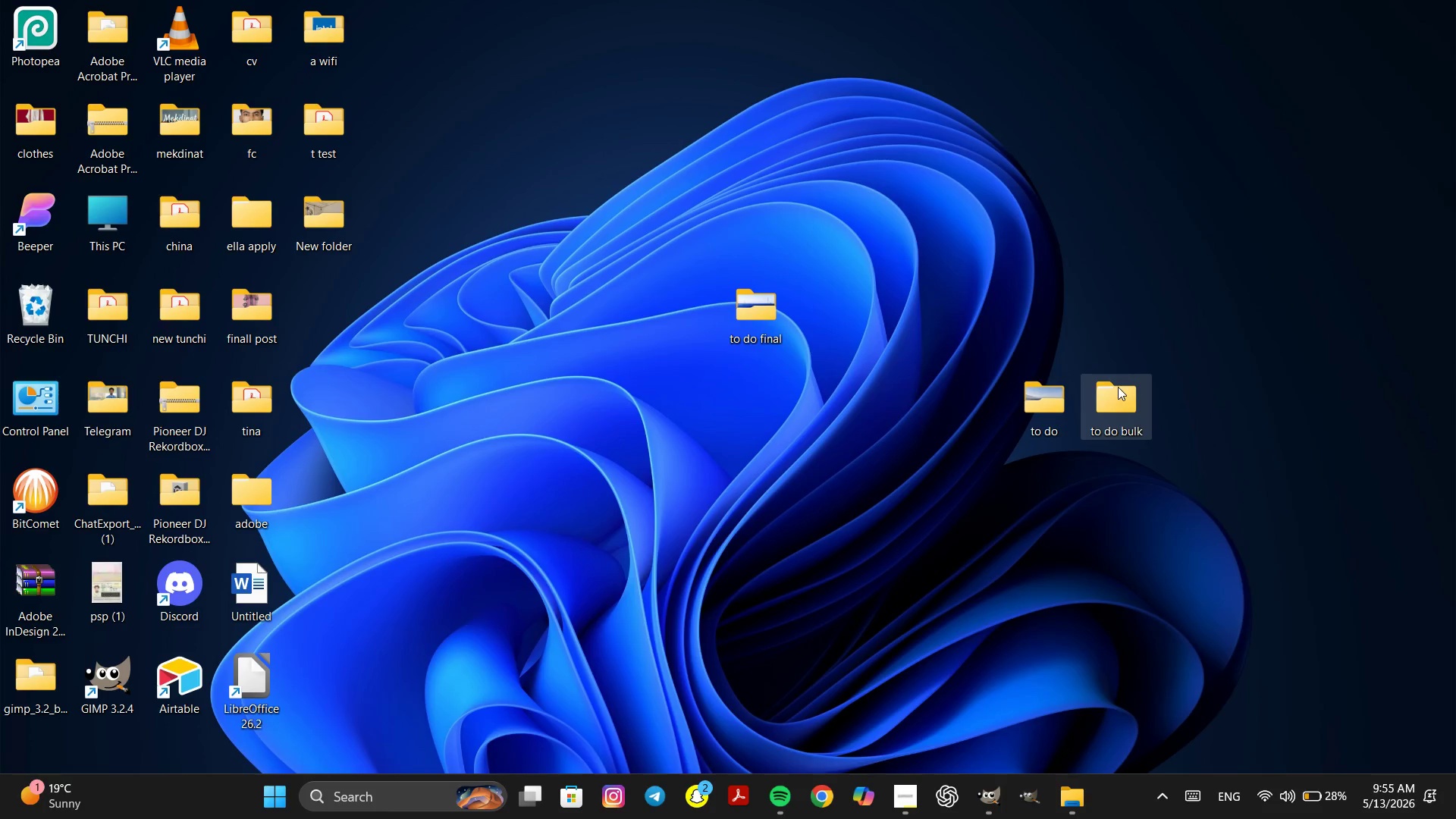 
double_click([1118, 387])
 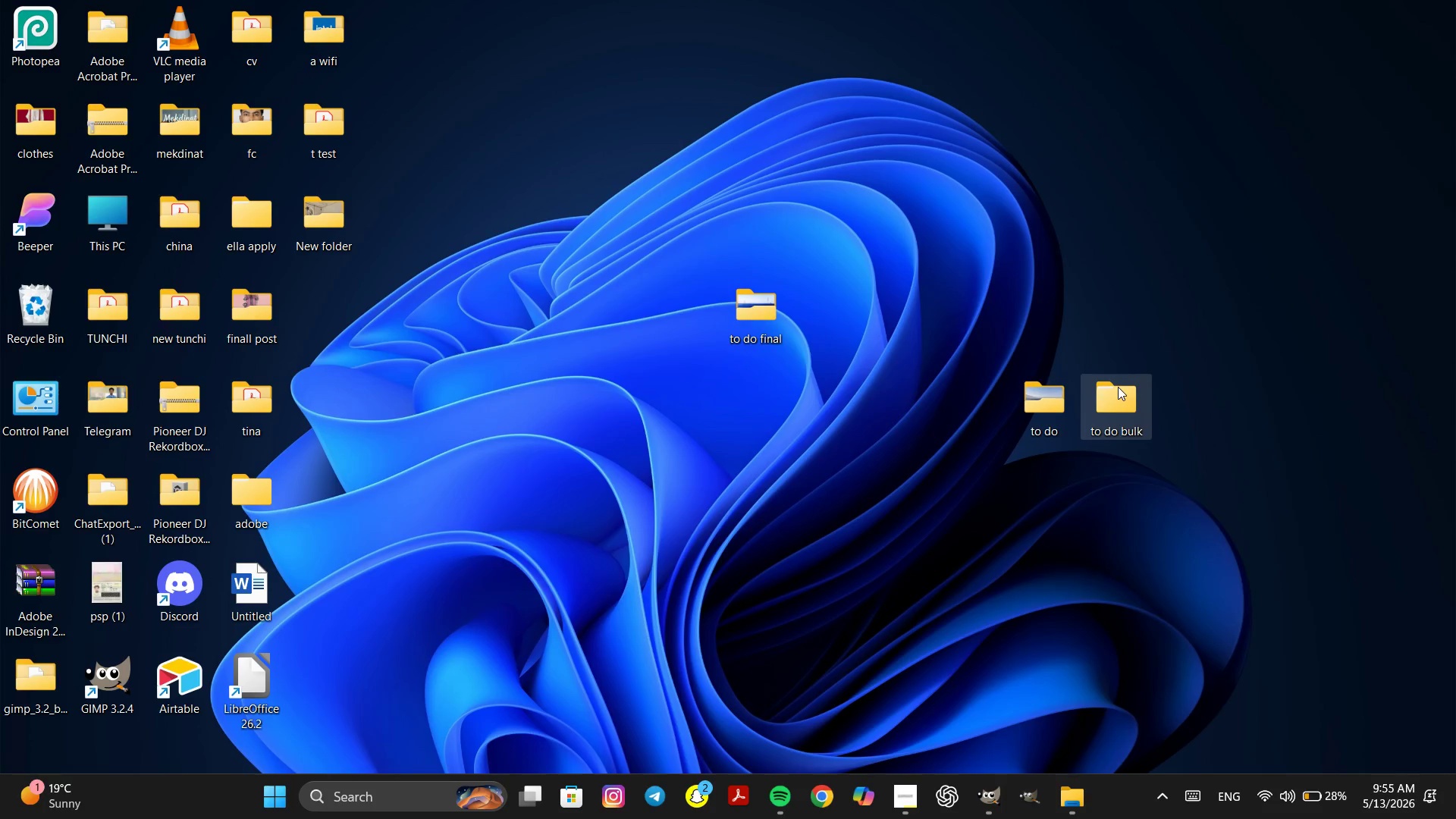 
triple_click([1118, 387])
 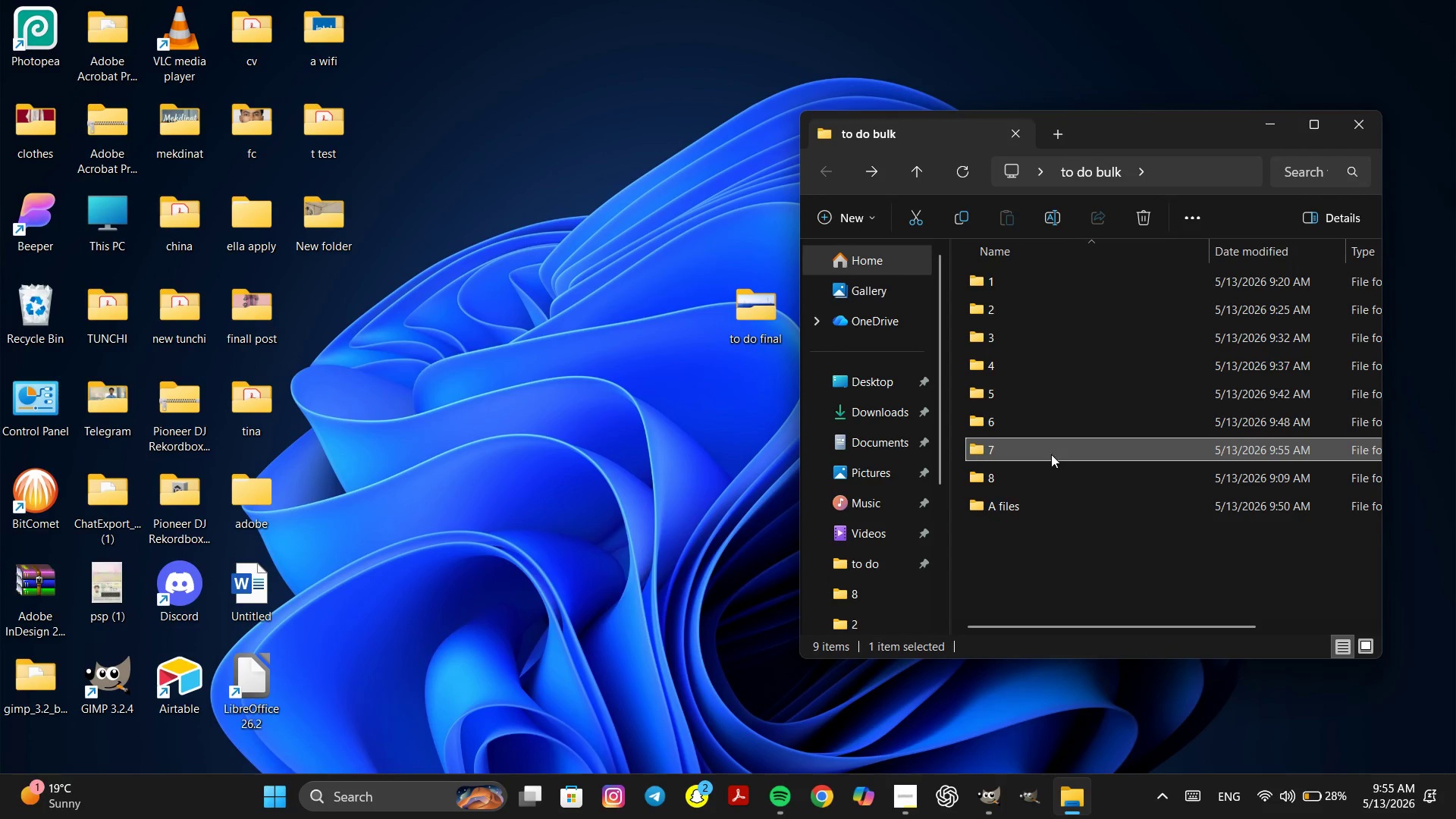 
double_click([1050, 448])
 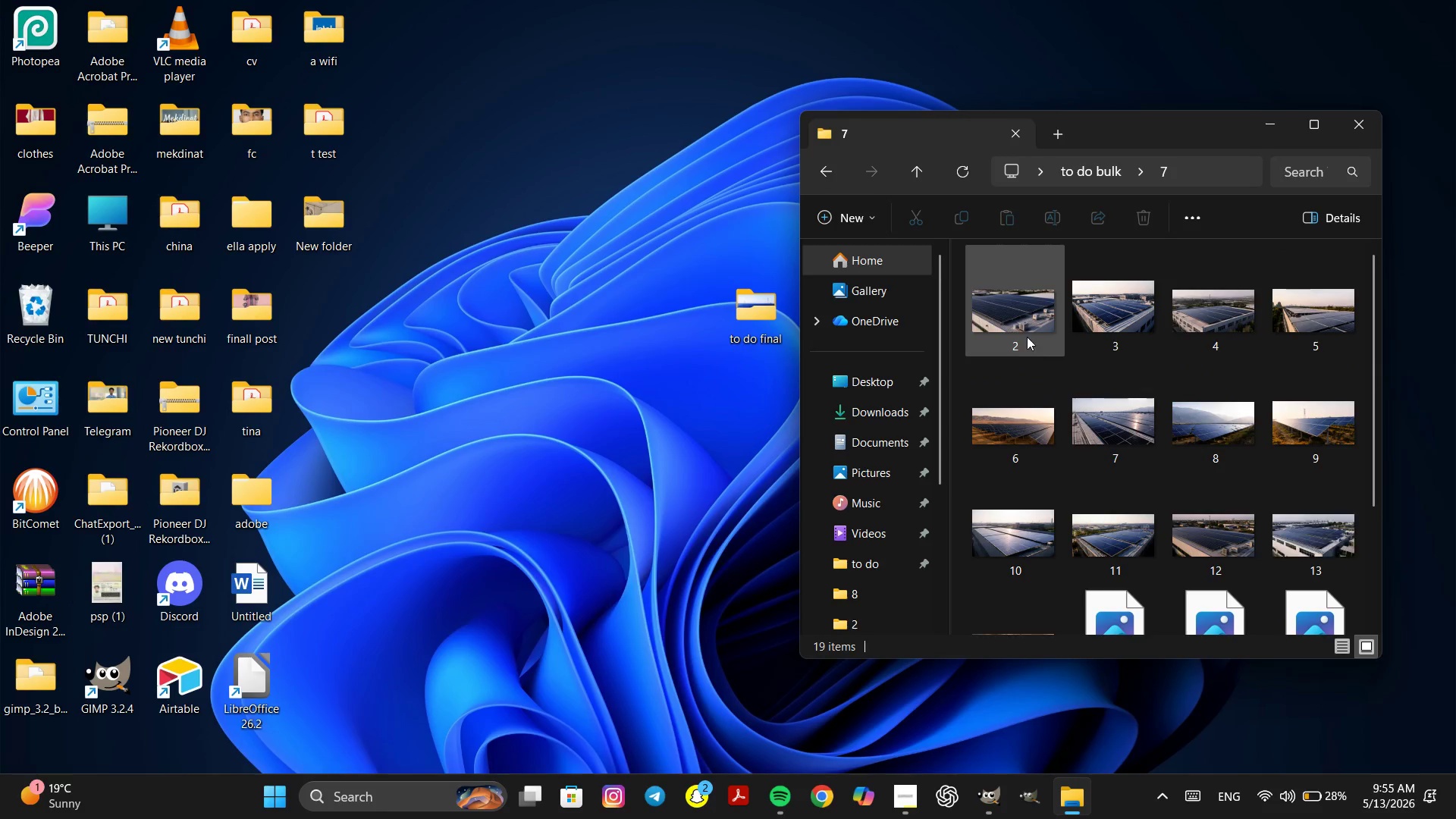 
double_click([1026, 332])
 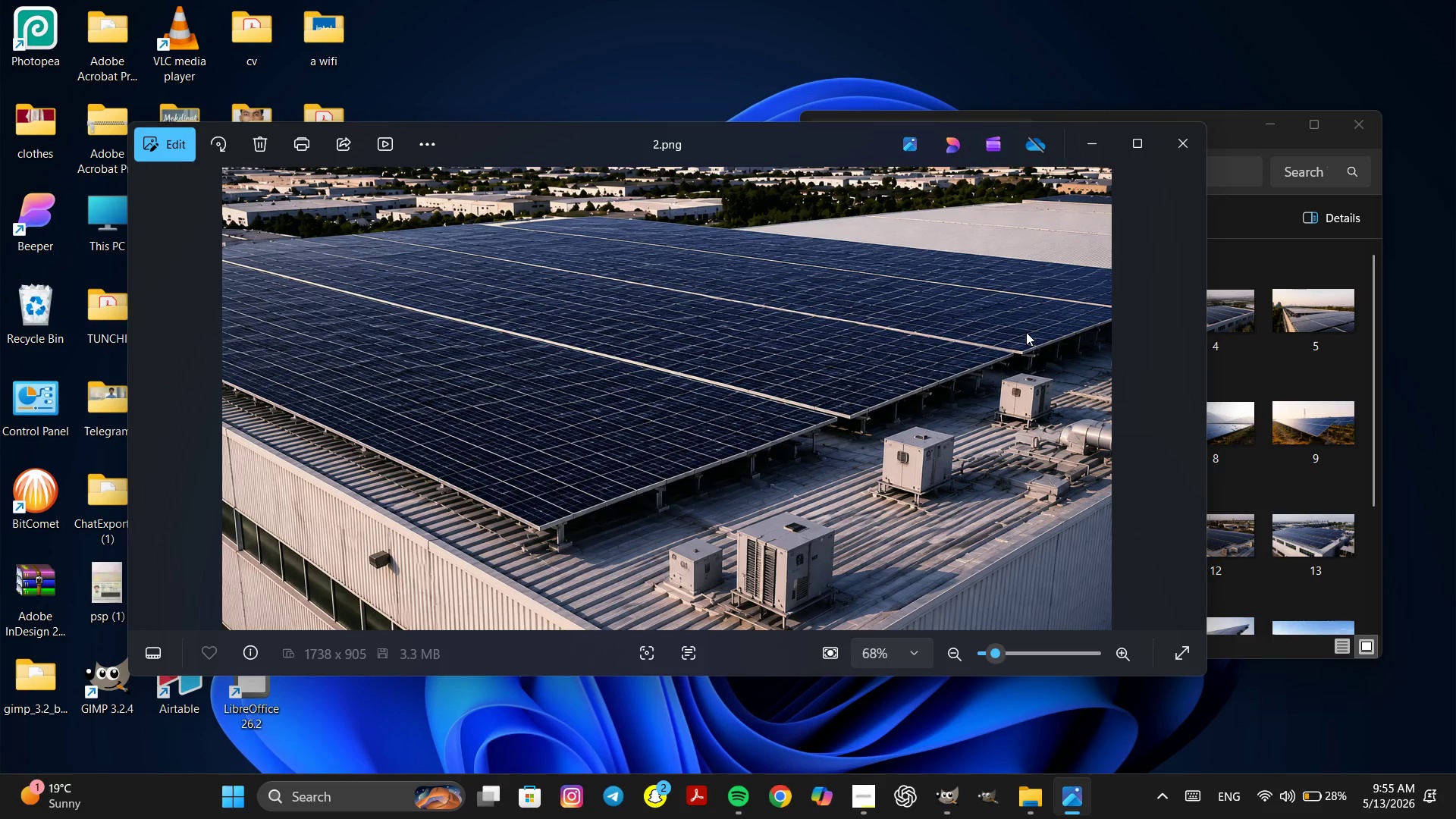 
key(ArrowRight)
 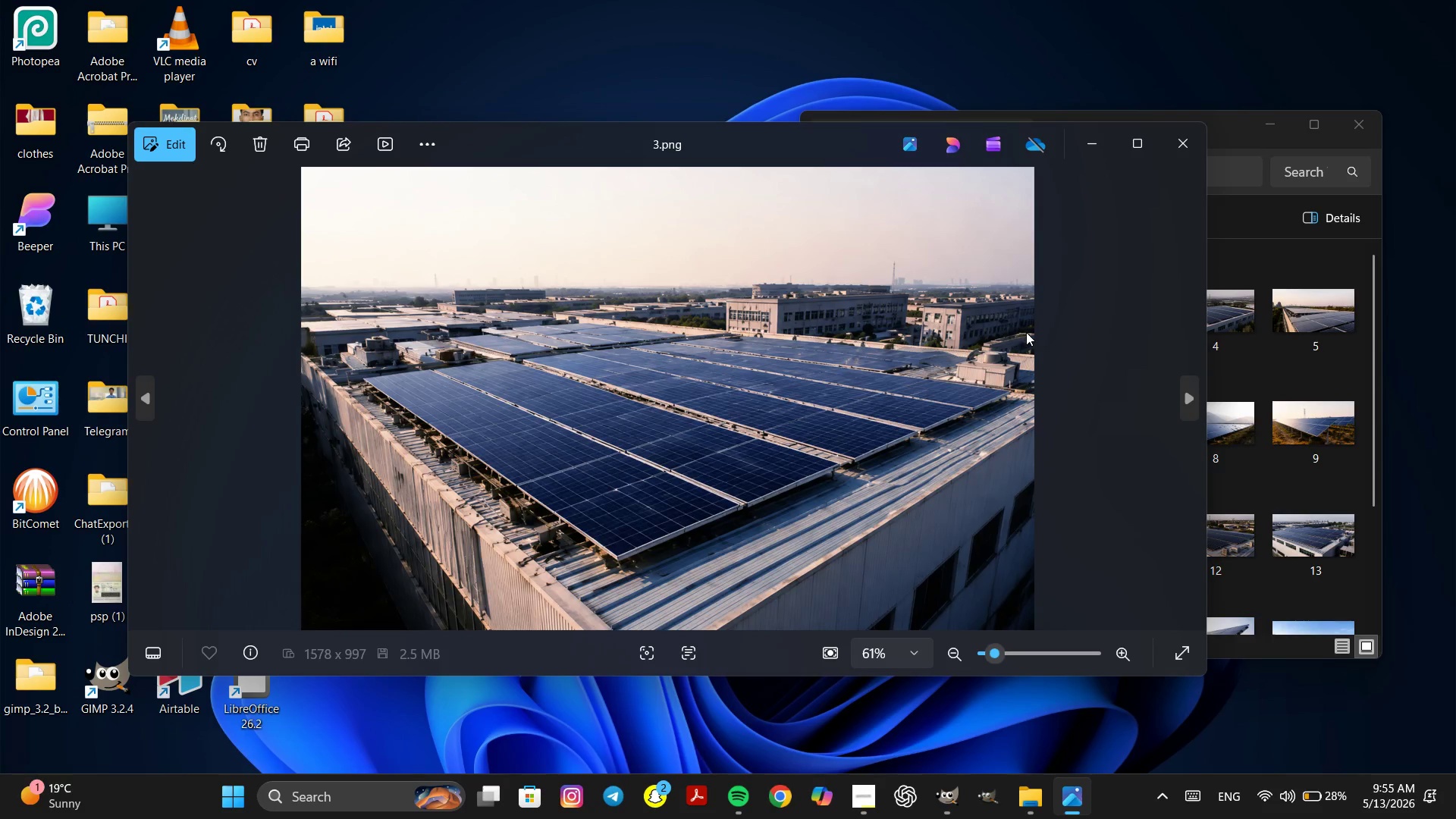 
key(ArrowRight)
 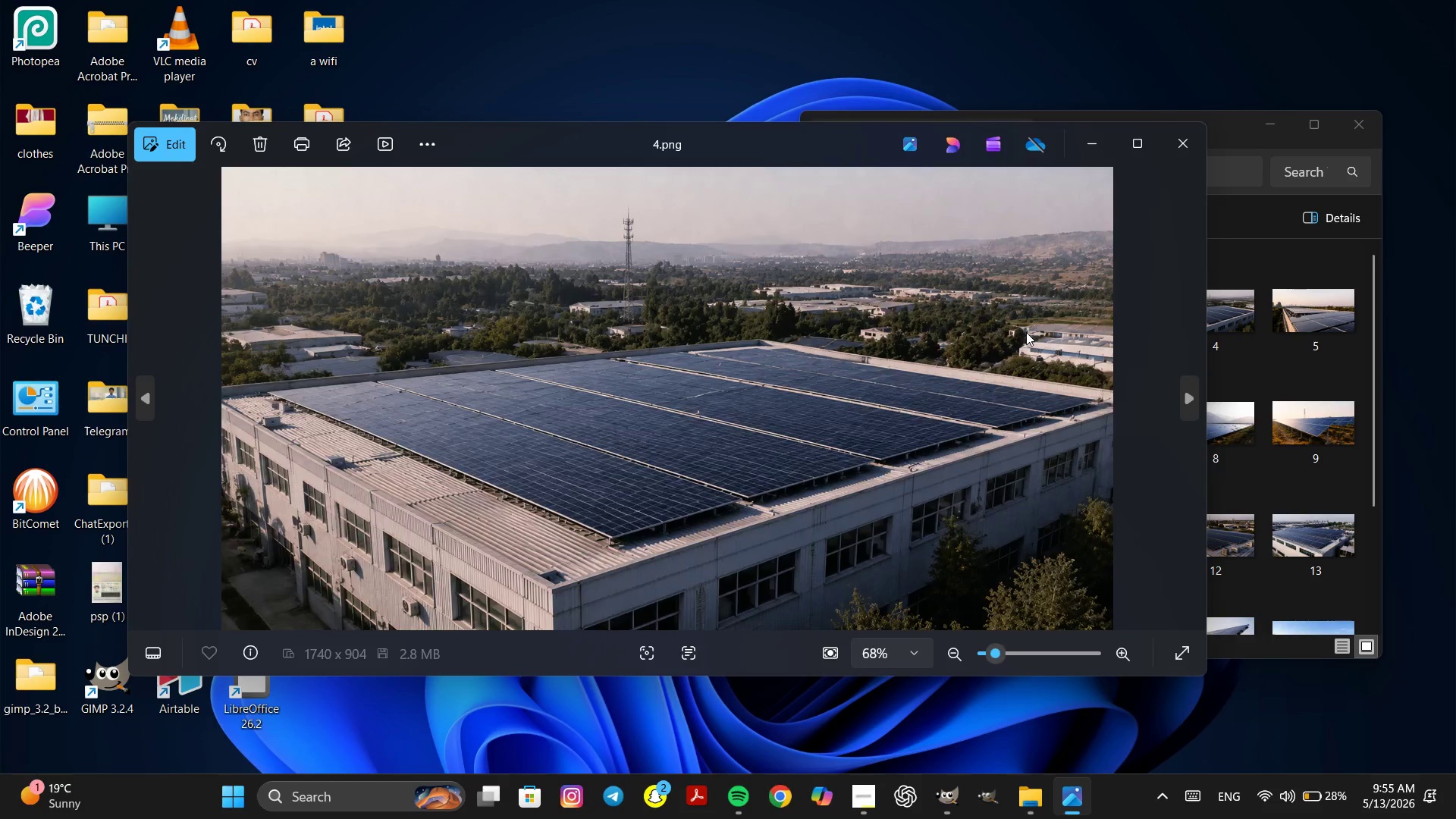 
key(ArrowRight)
 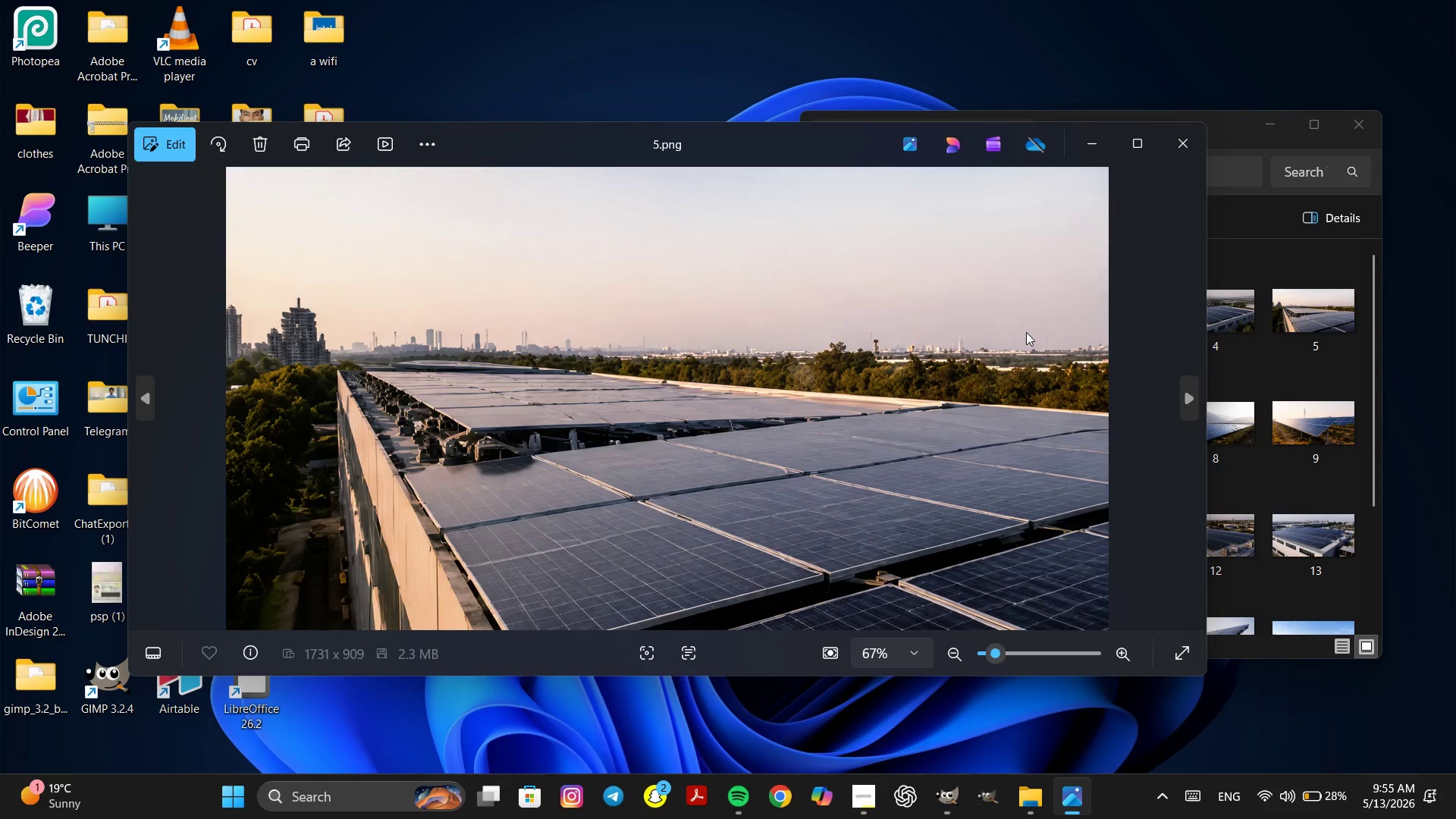 
key(ArrowRight)
 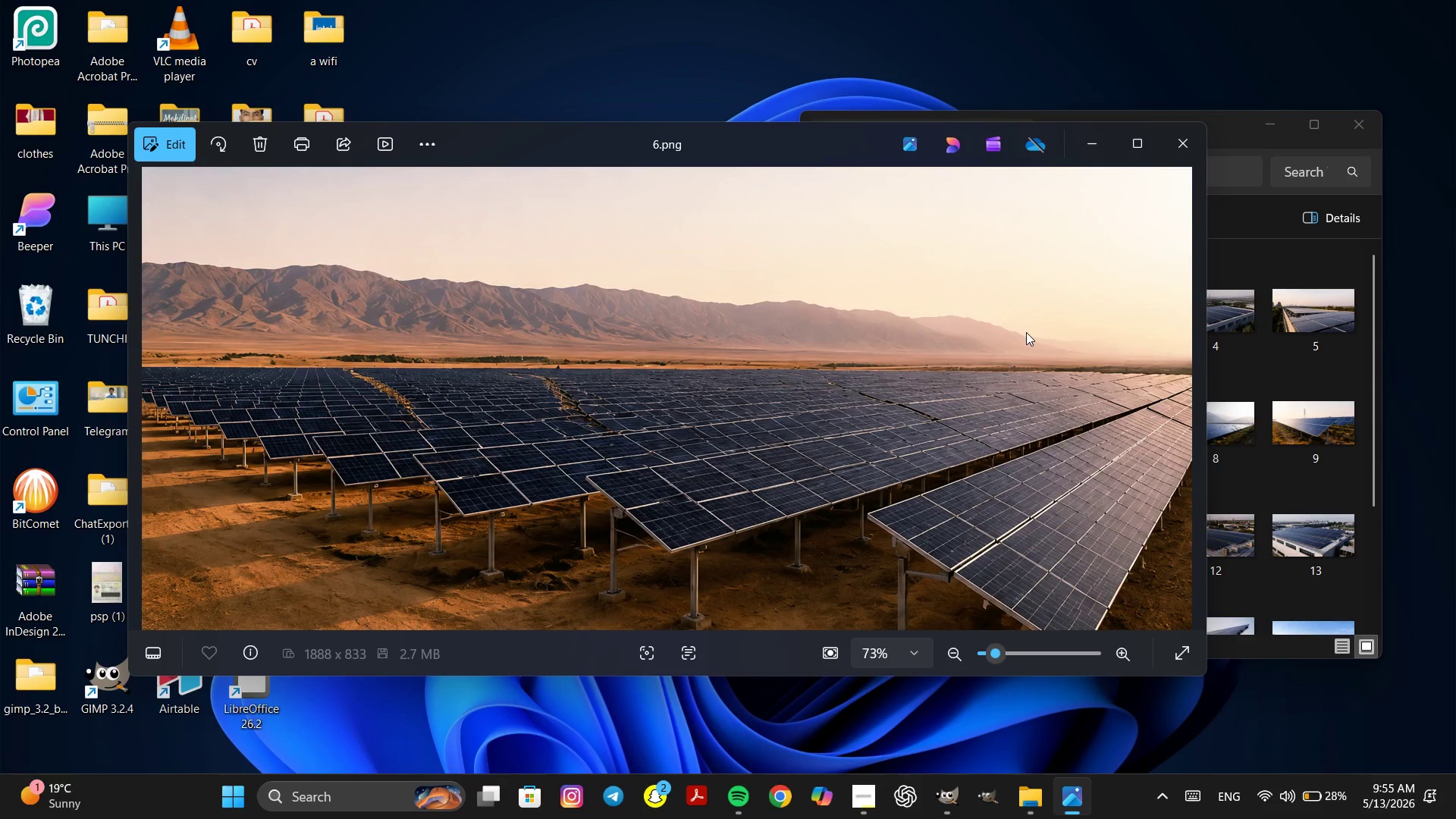 
key(ArrowRight)
 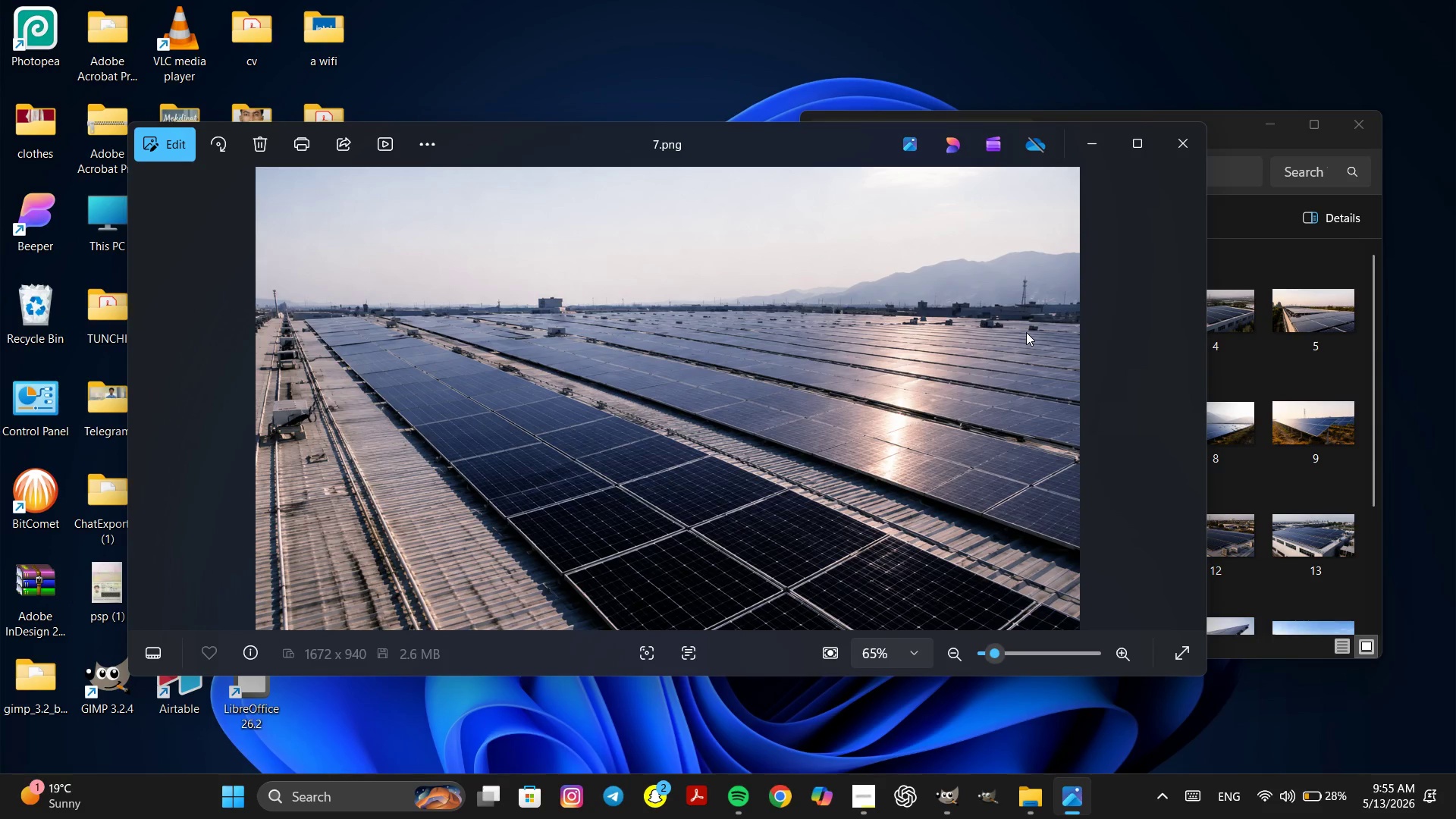 
key(ArrowRight)
 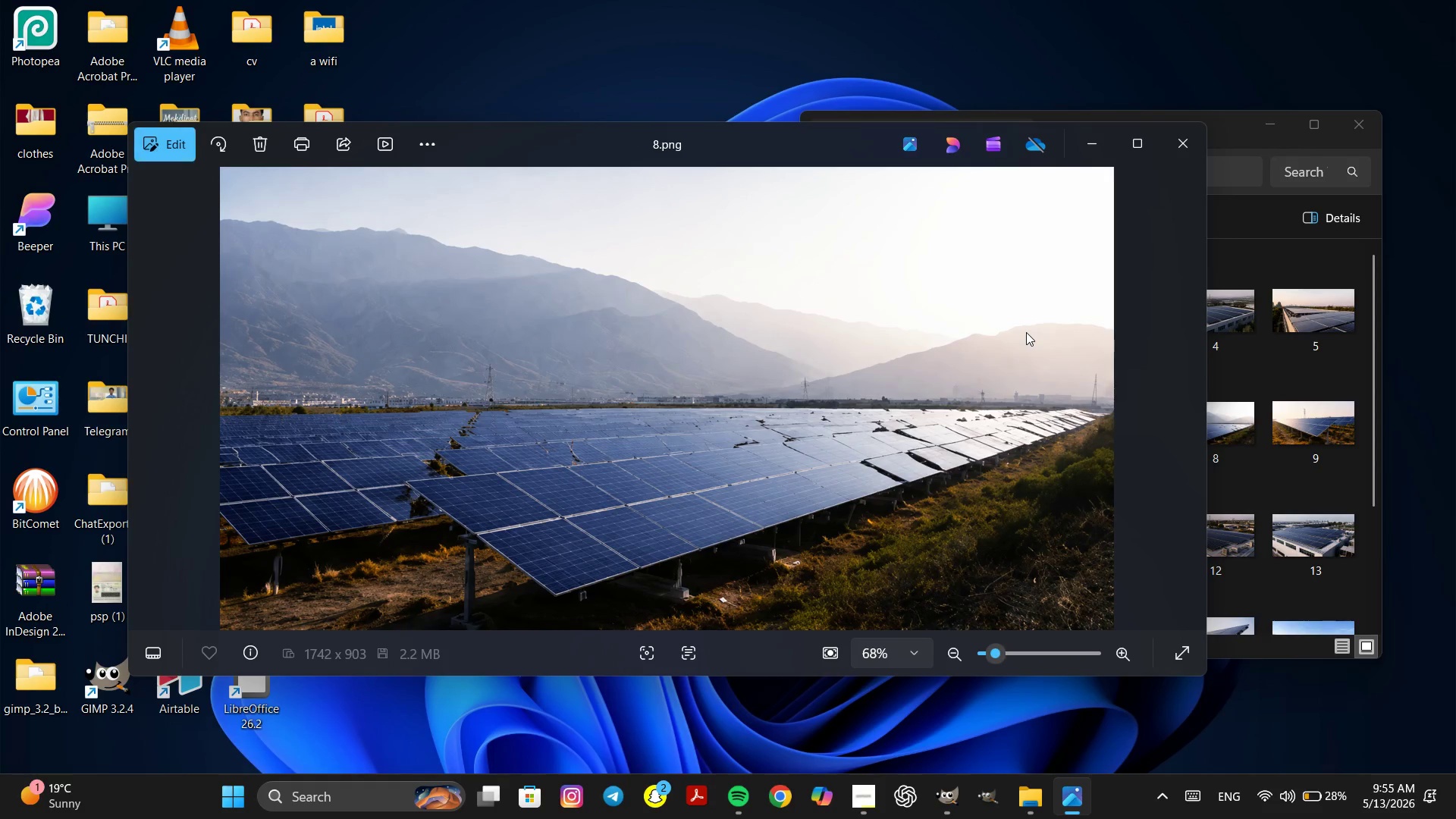 
key(ArrowRight)
 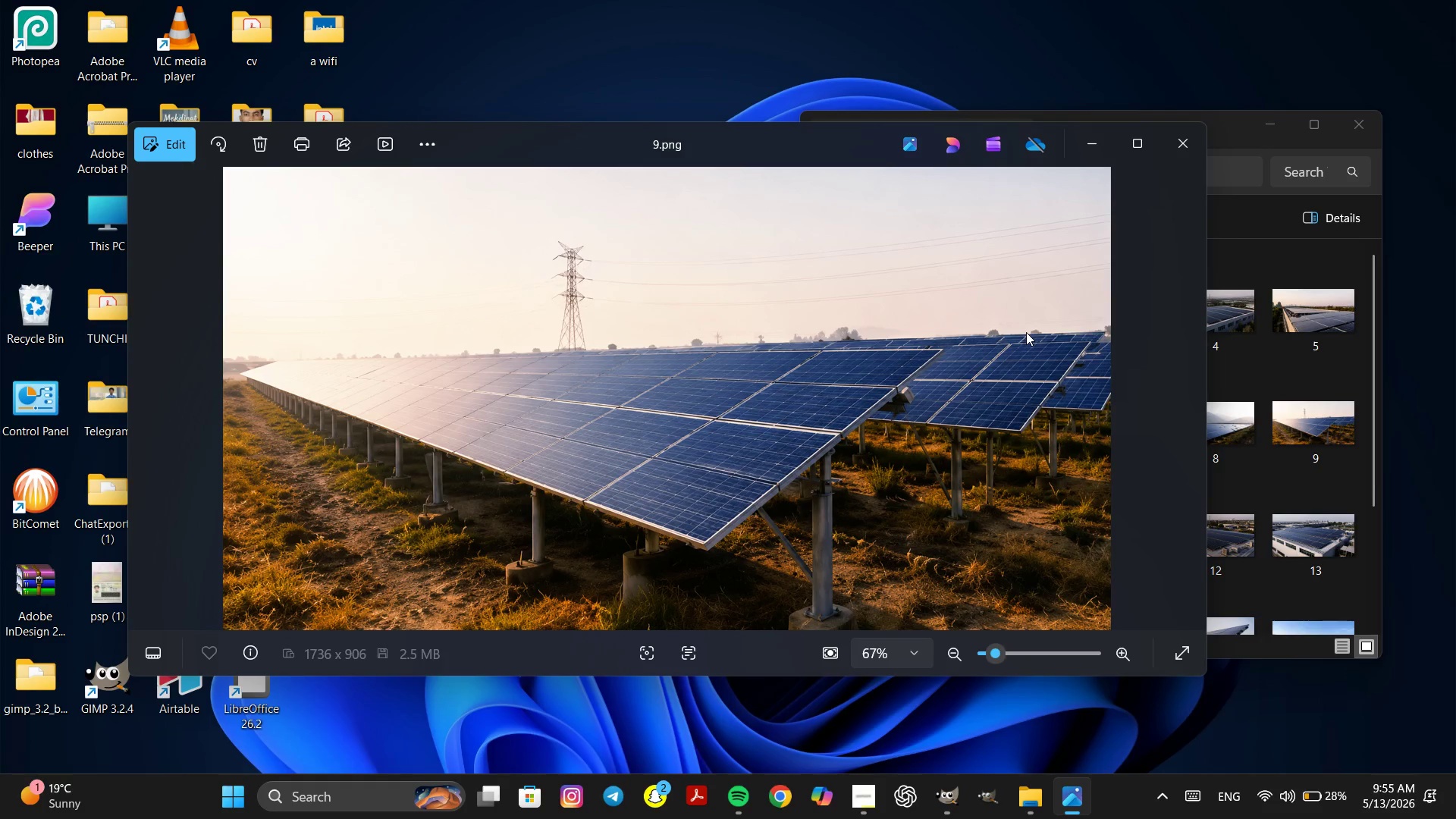 
key(ArrowRight)
 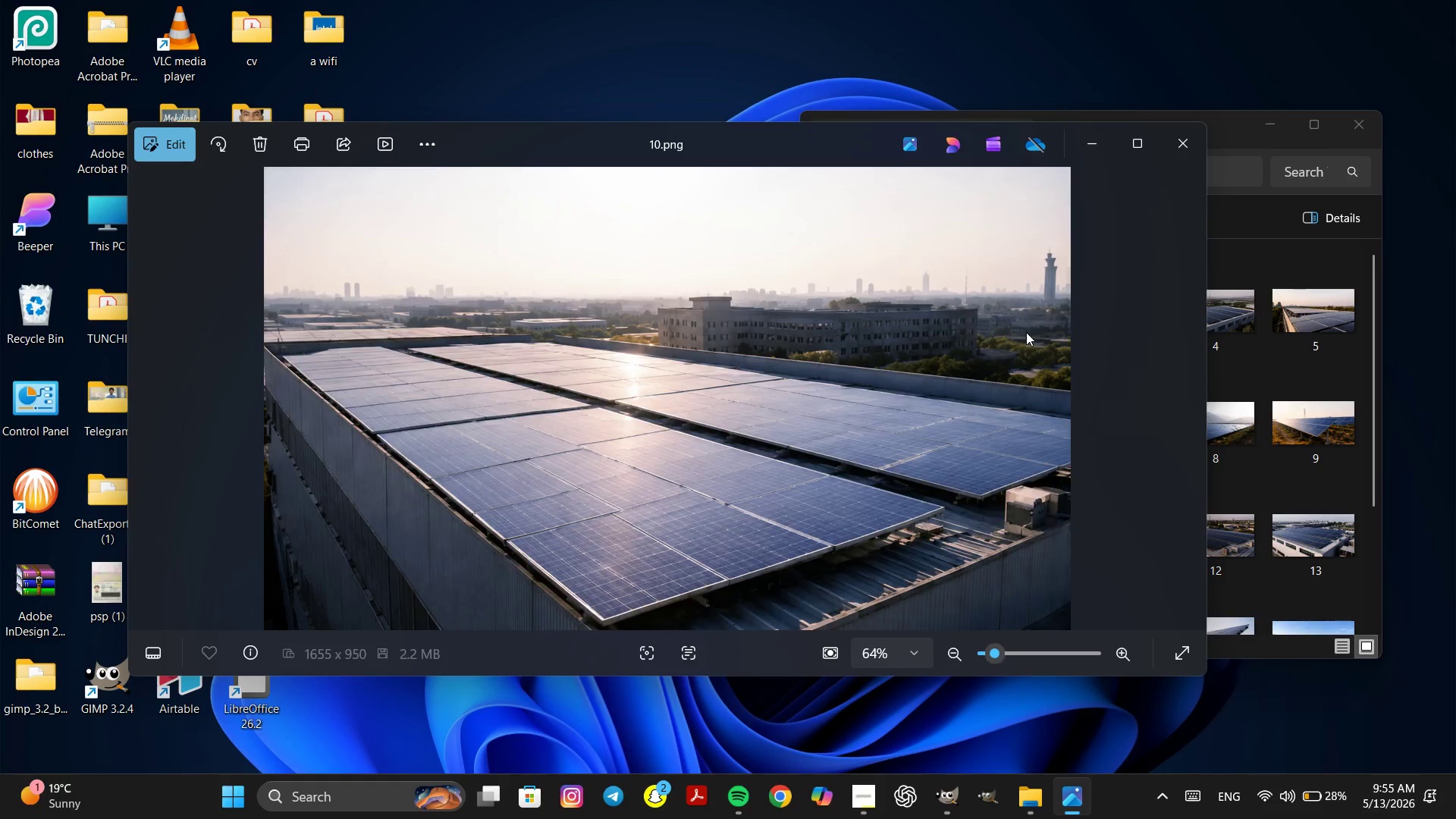 
key(ArrowRight)
 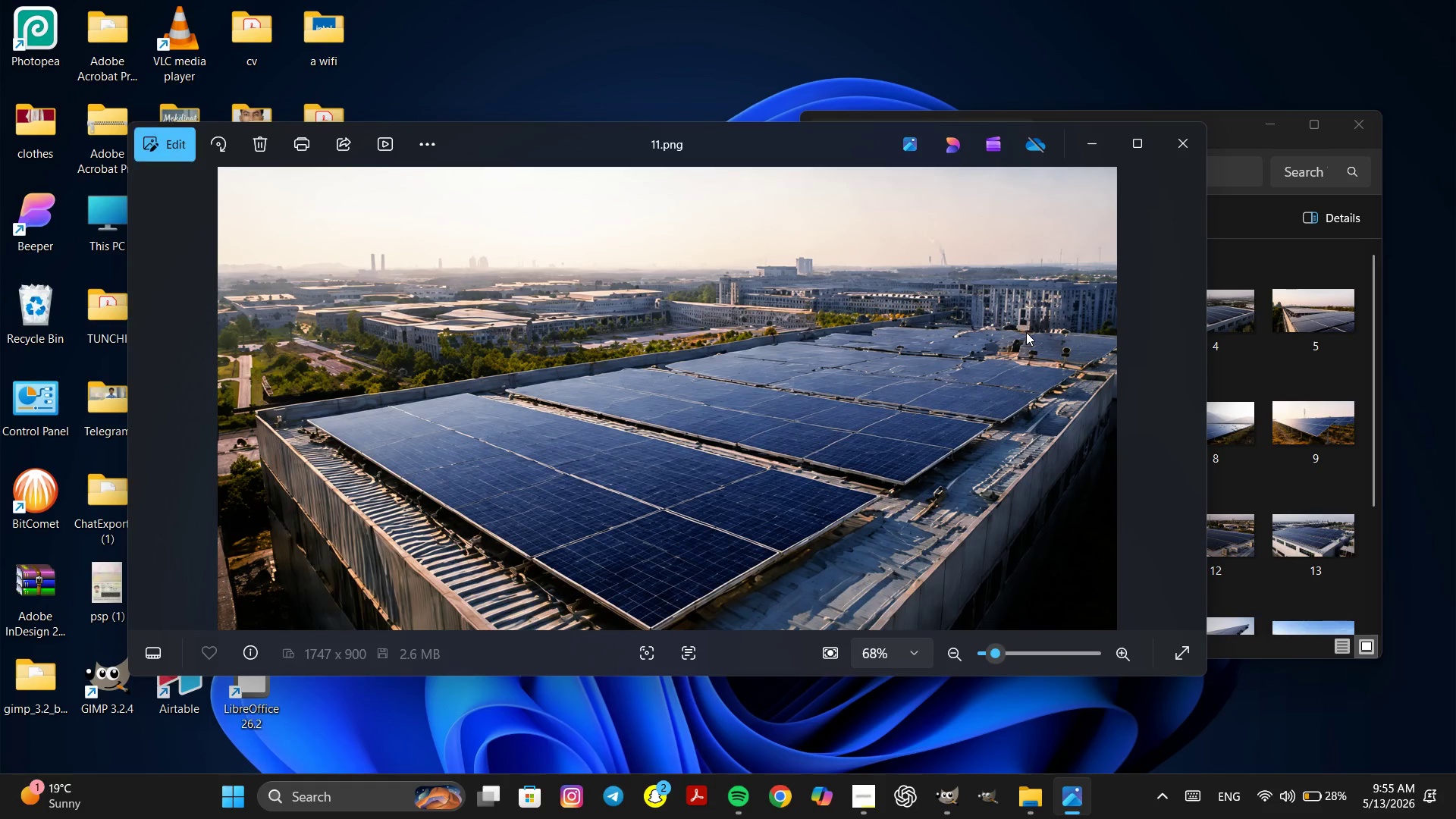 
key(ArrowRight)
 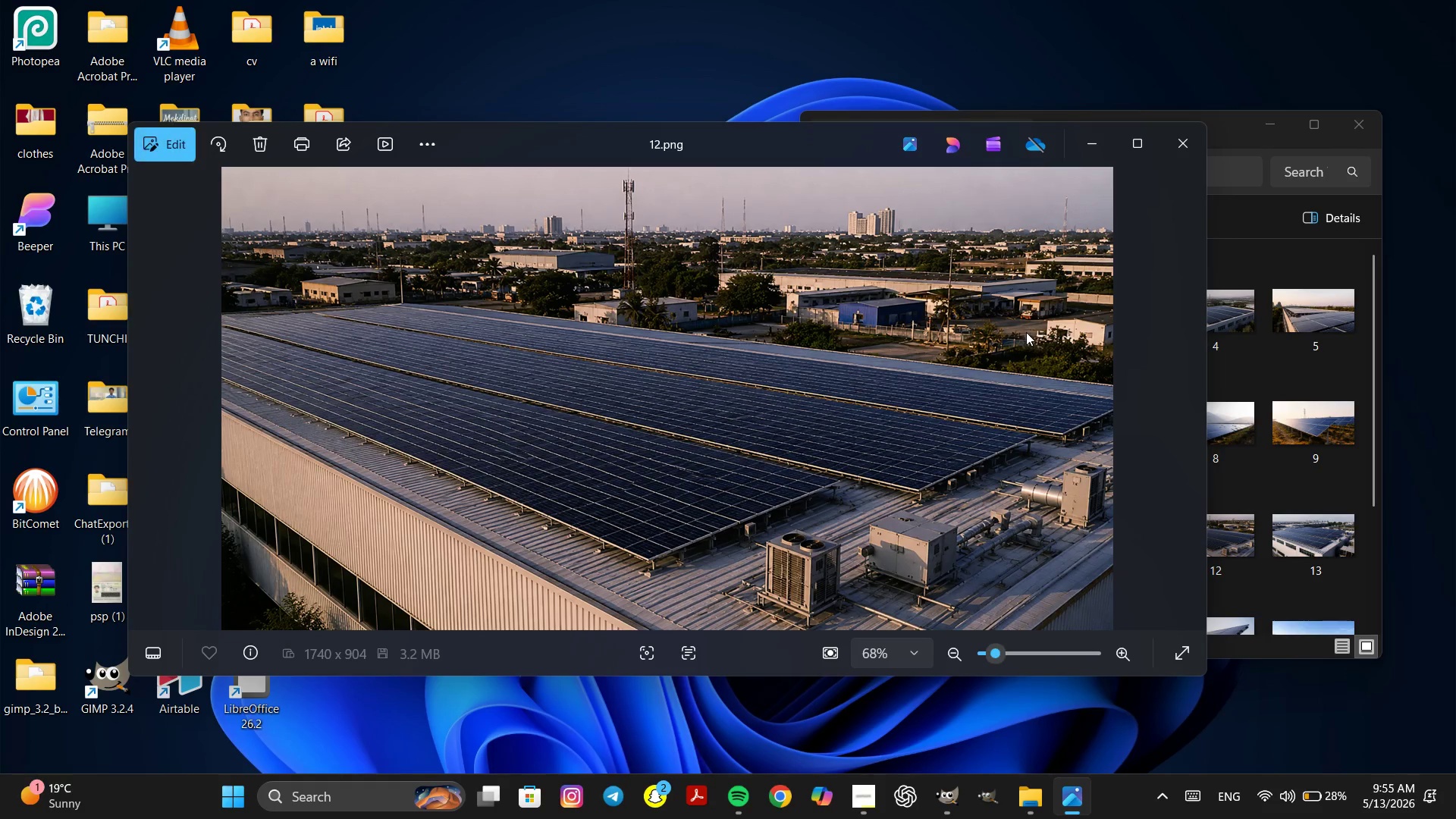 
key(ArrowRight)
 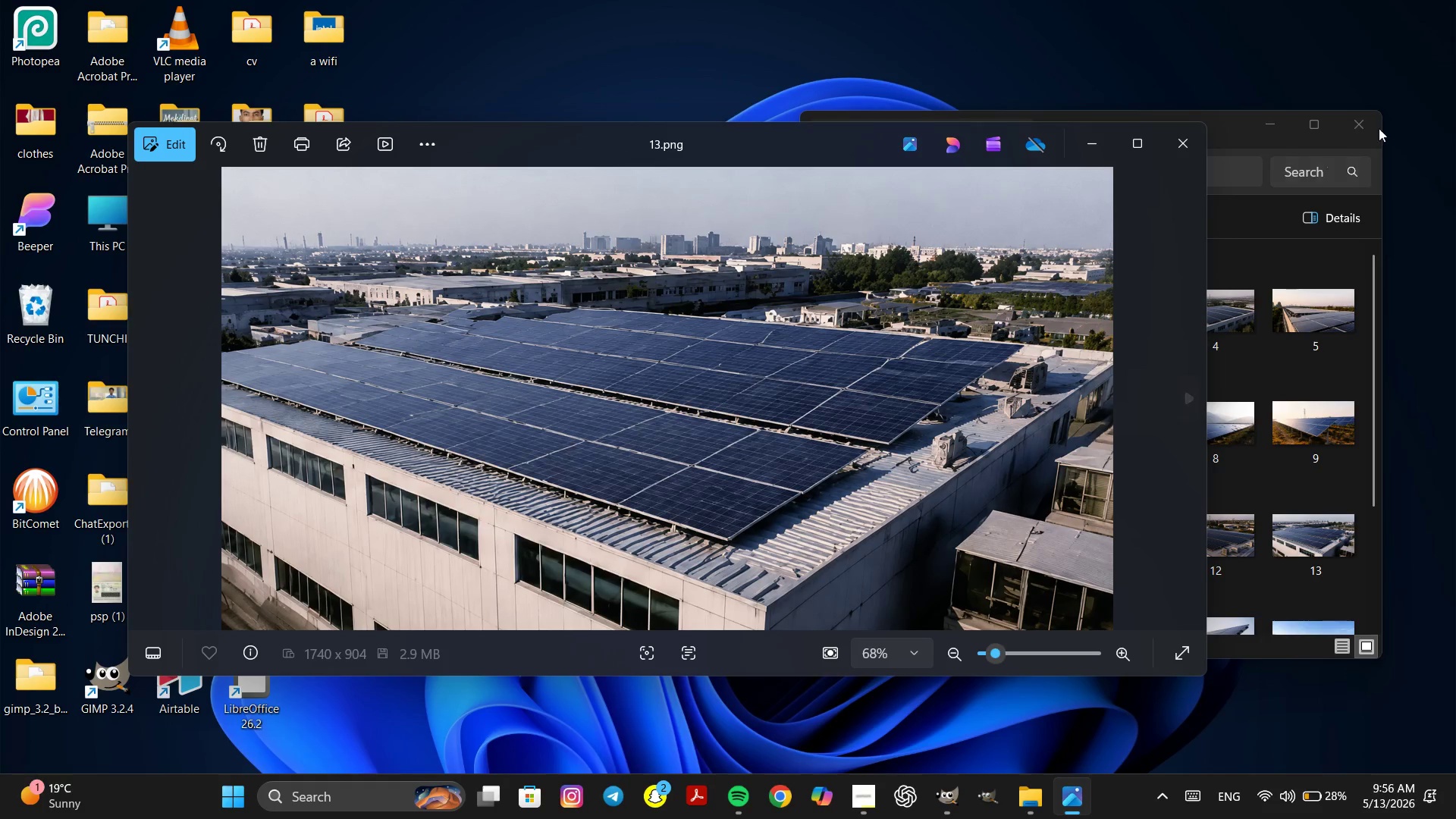 
left_click([1389, 115])
 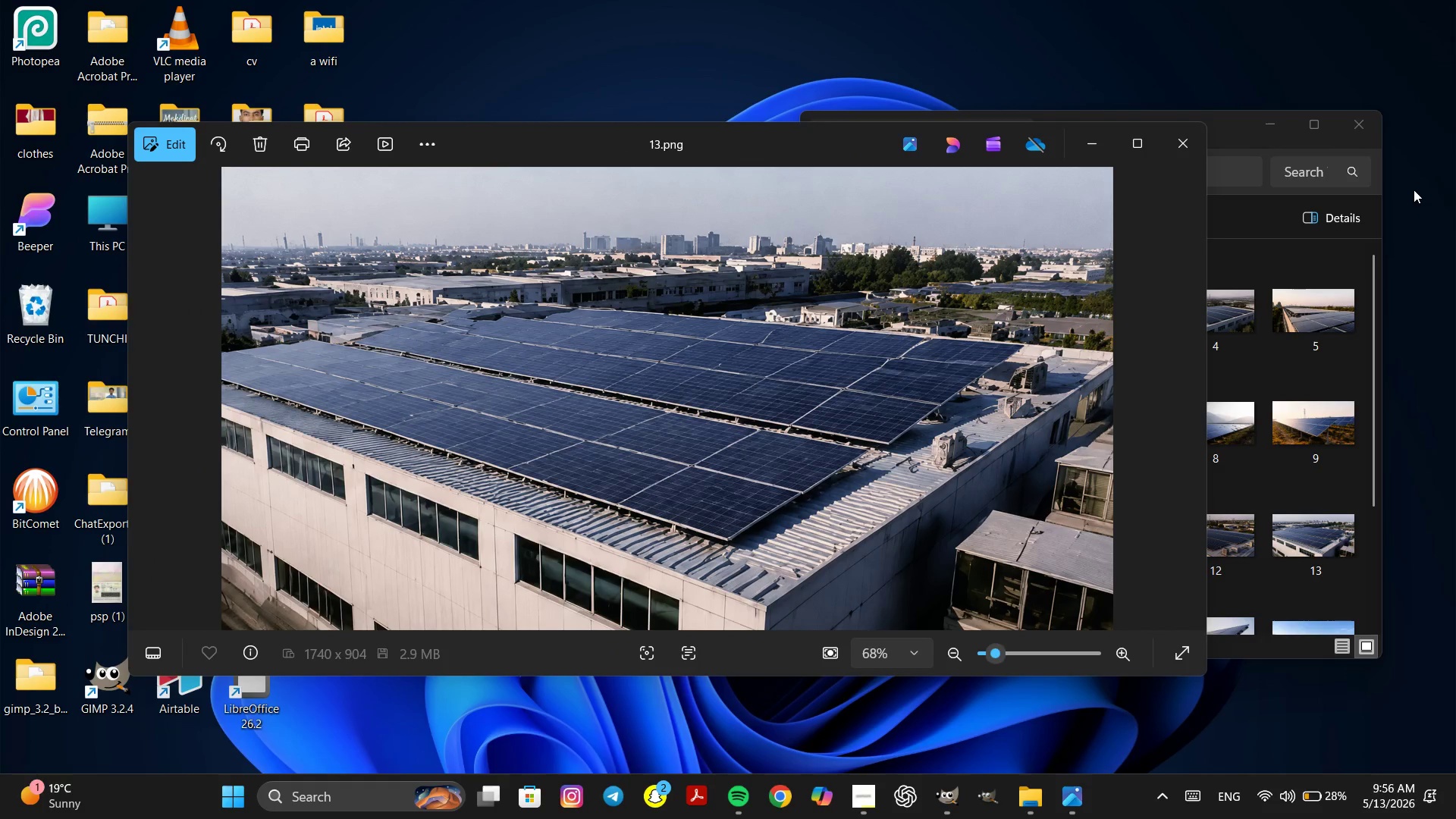 
key(ArrowRight)
 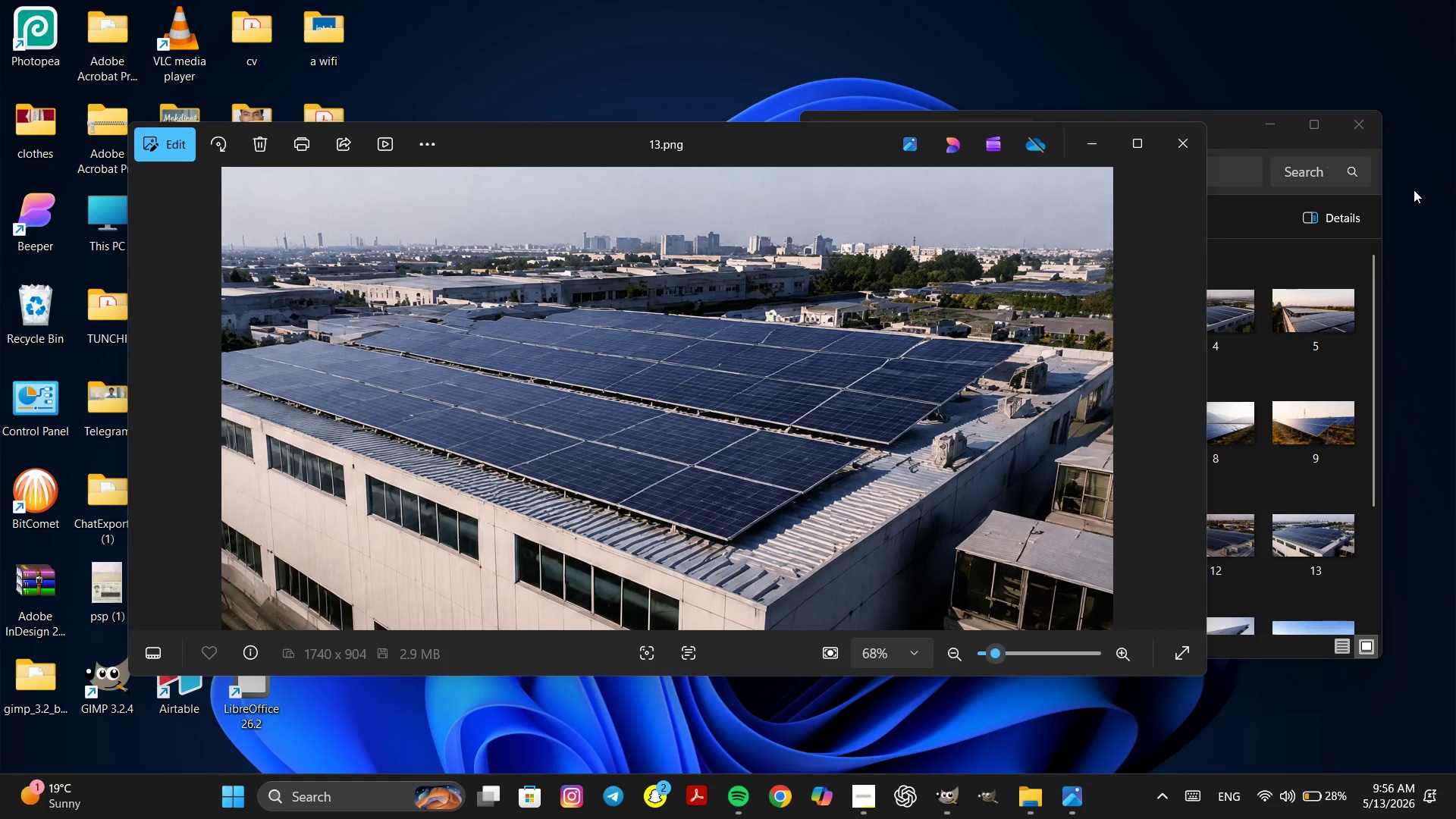 
key(ArrowRight)
 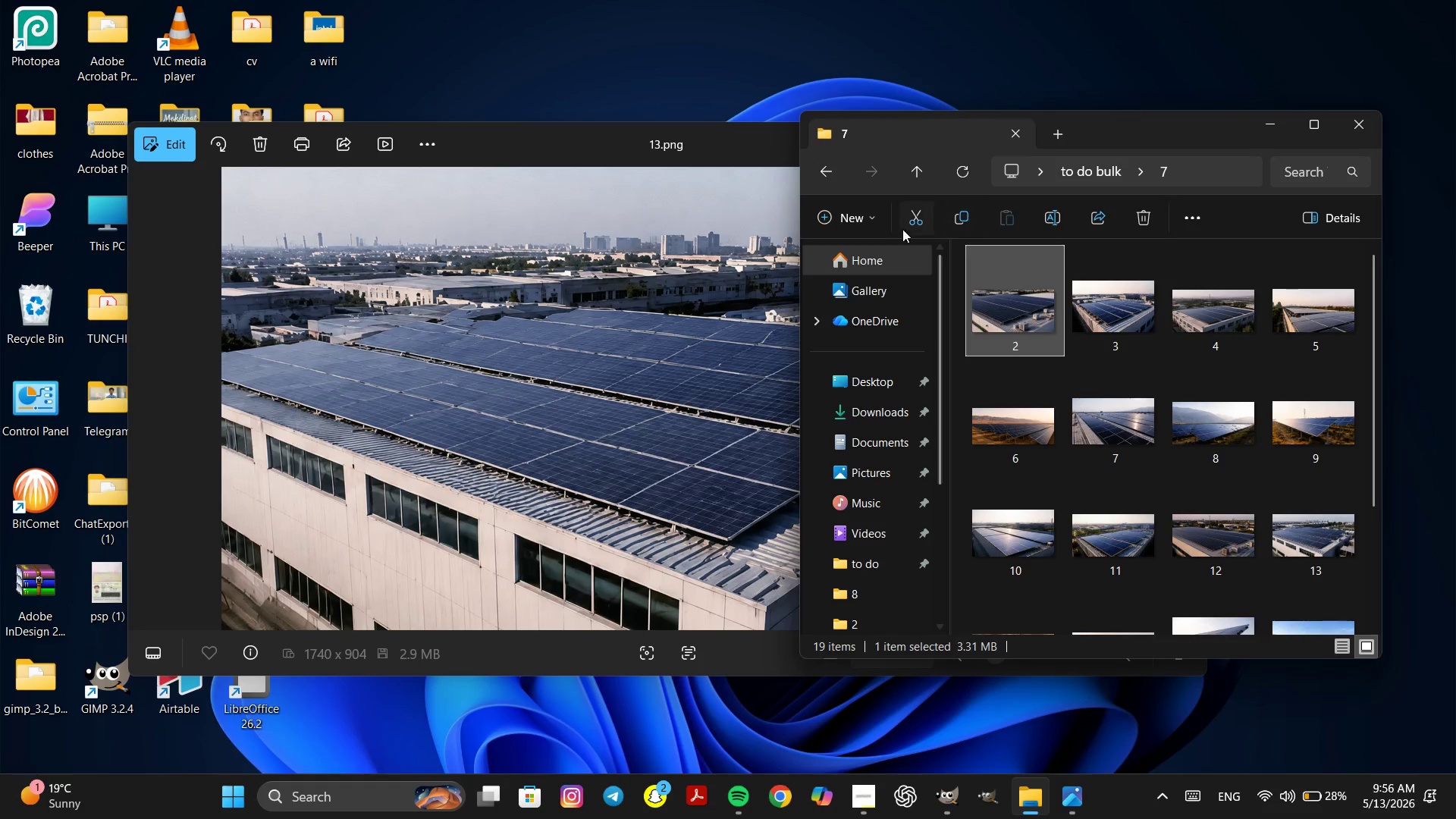 
left_click([1355, 127])
 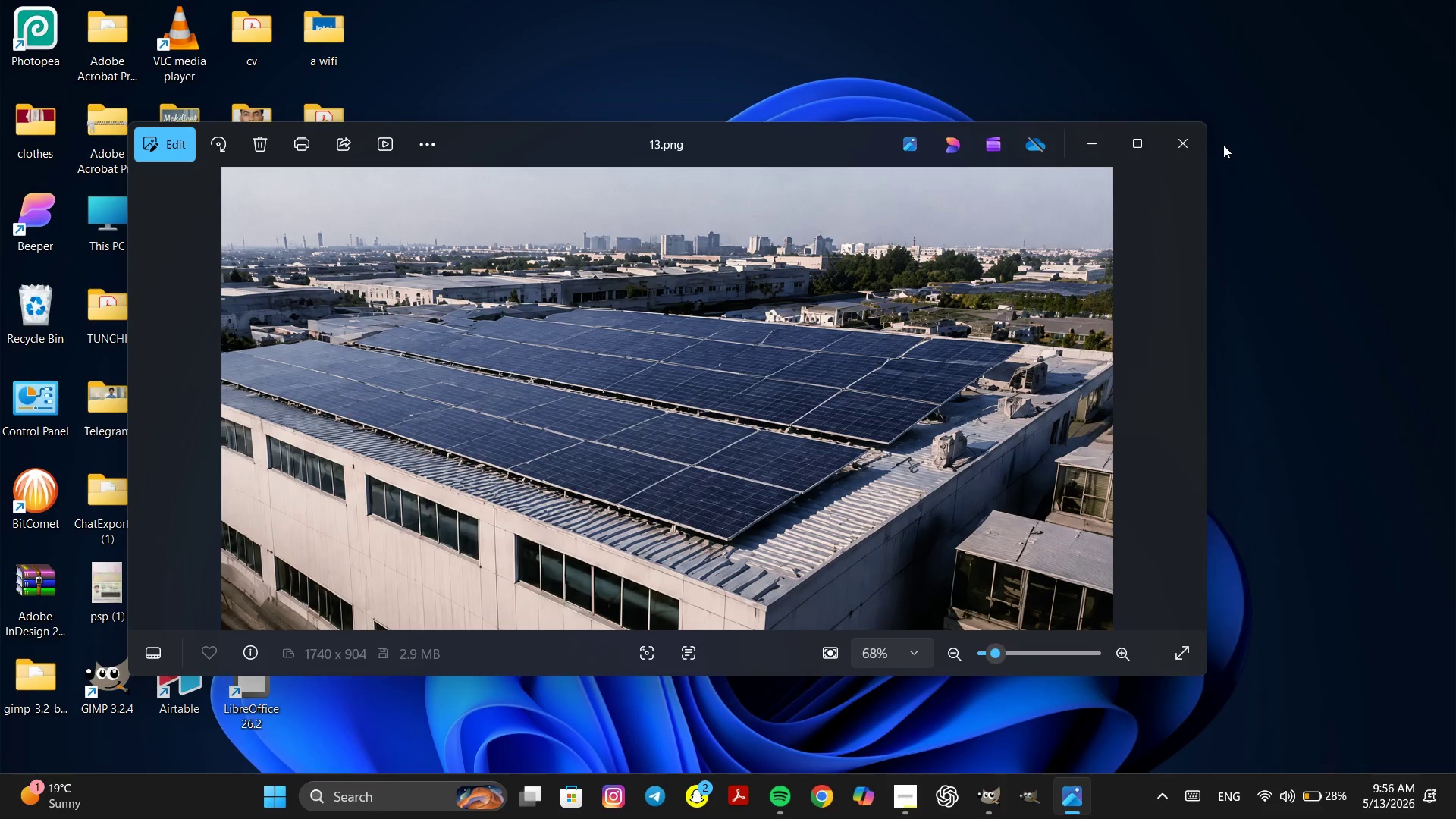 
double_click([1185, 146])
 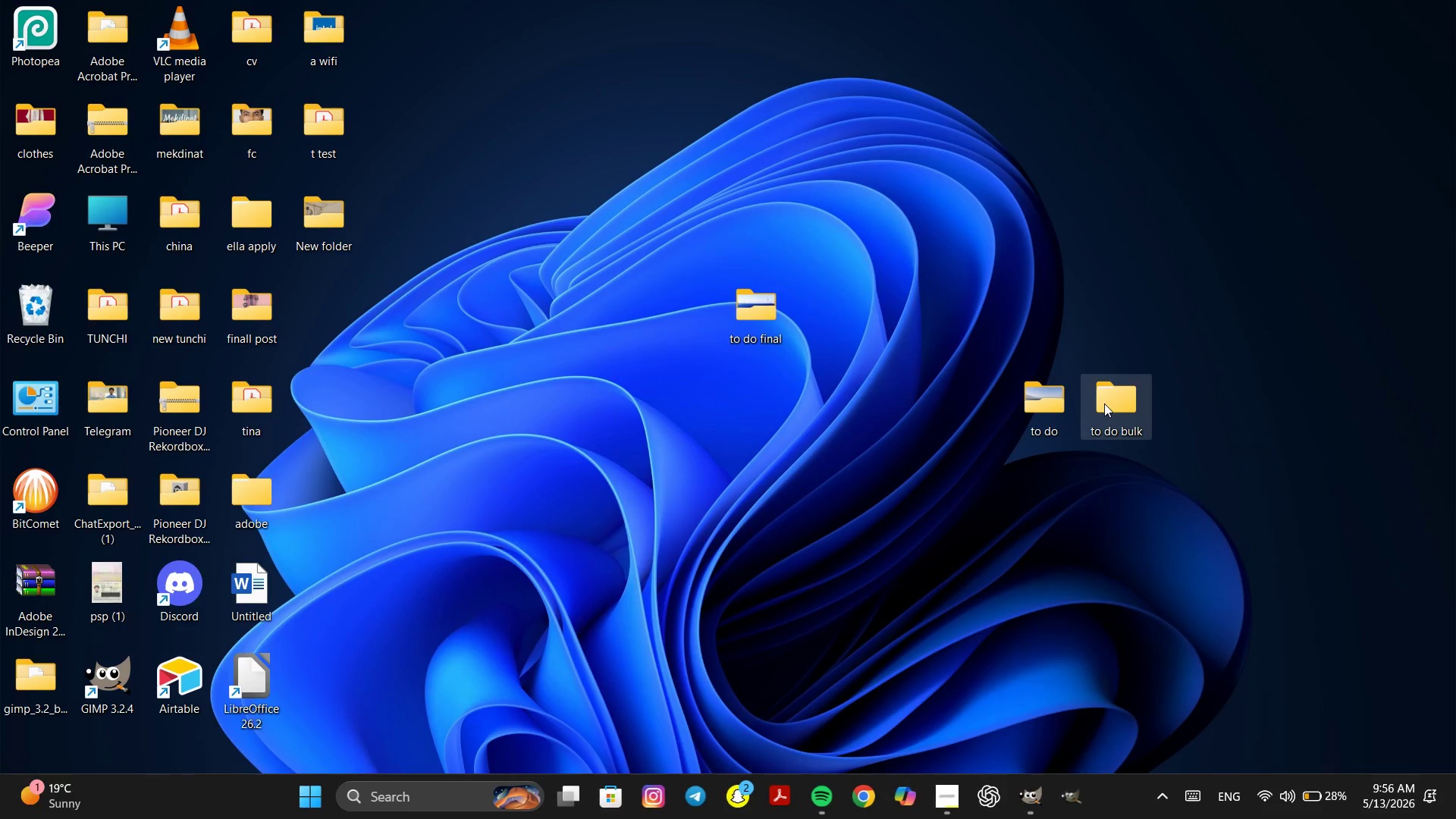 
double_click([1104, 403])
 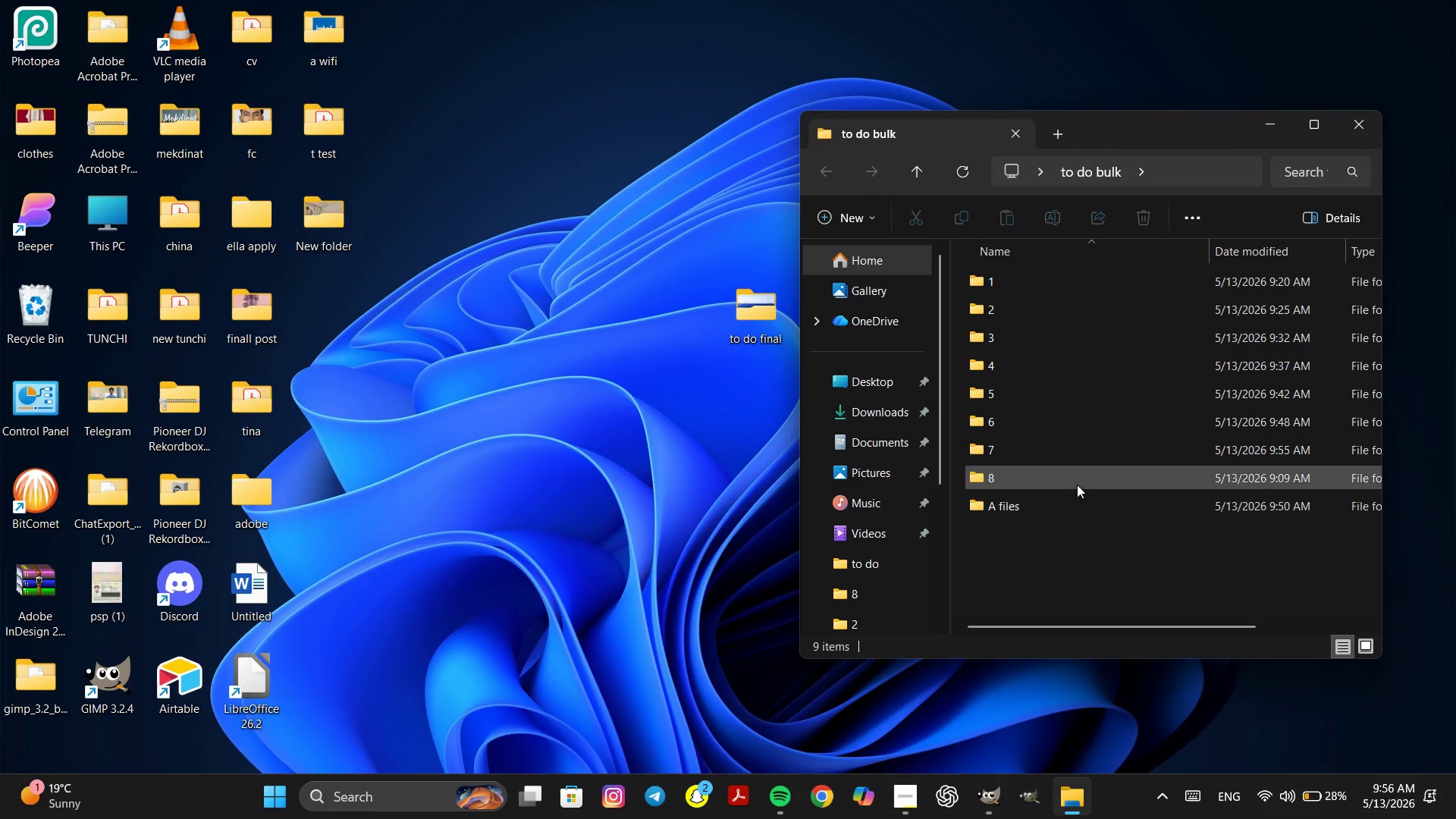 
double_click([1068, 458])
 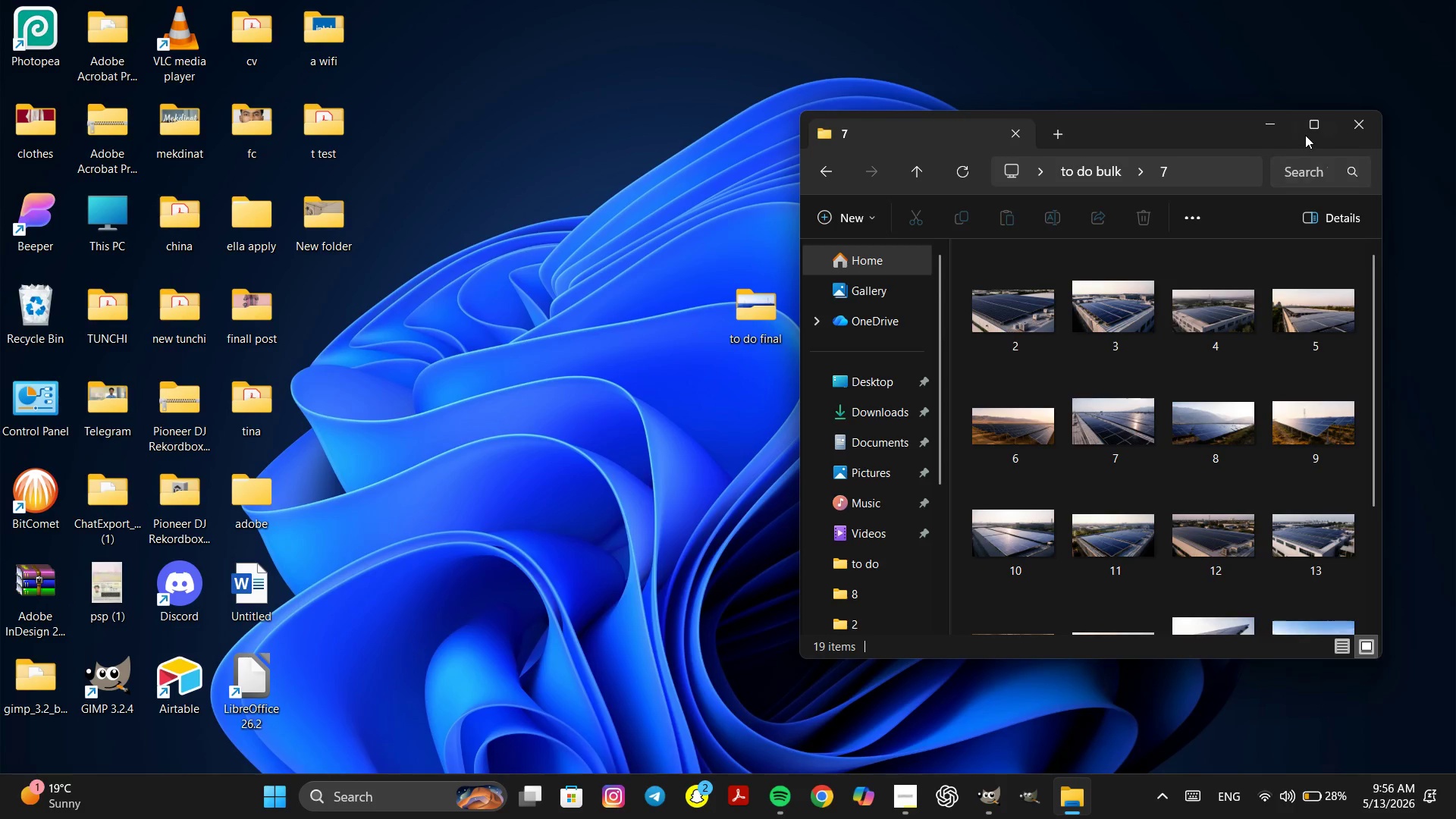 
left_click_drag(start_coordinate=[1165, 135], to_coordinate=[0, 127])
 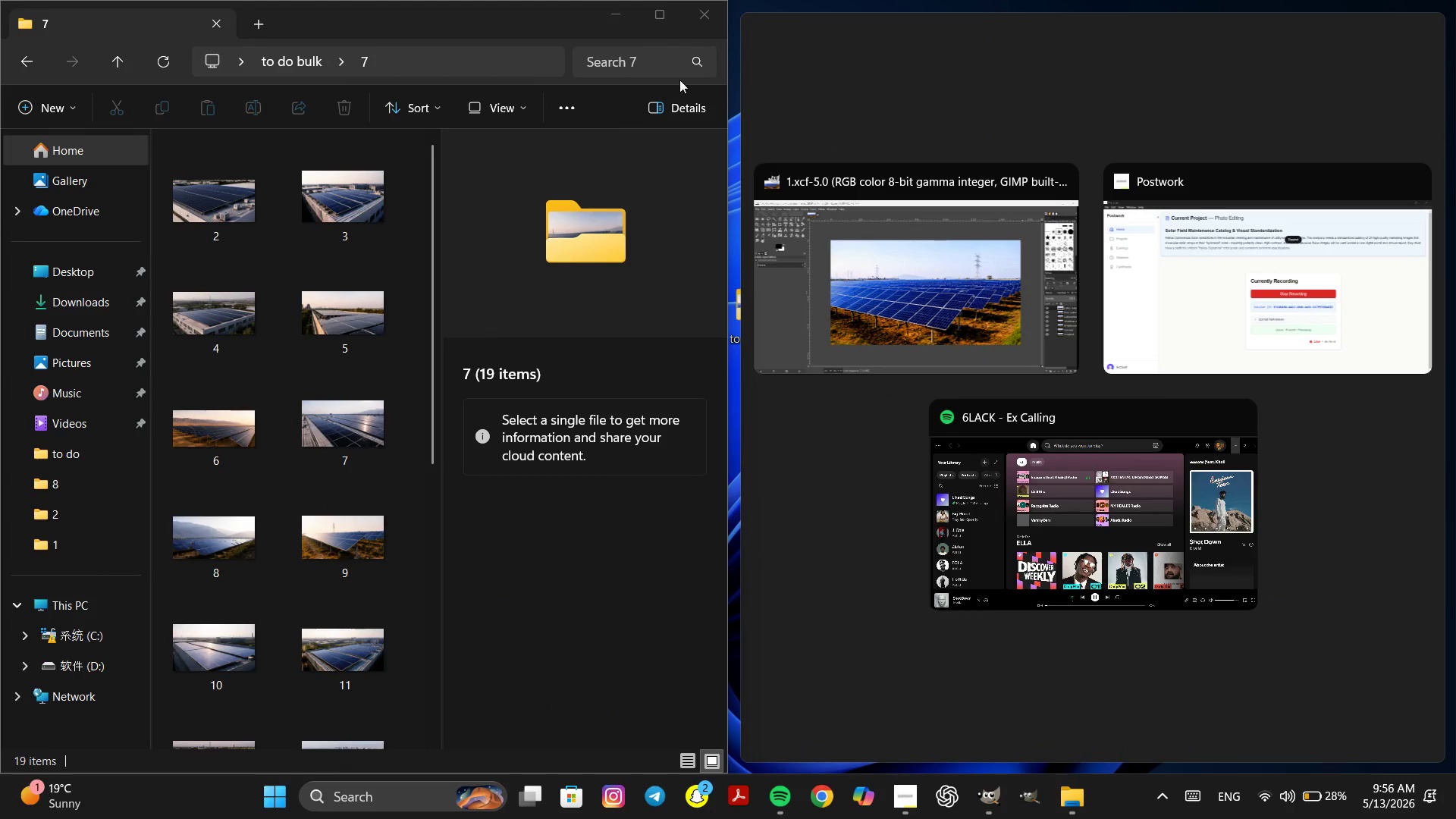 
left_click([732, 124])
 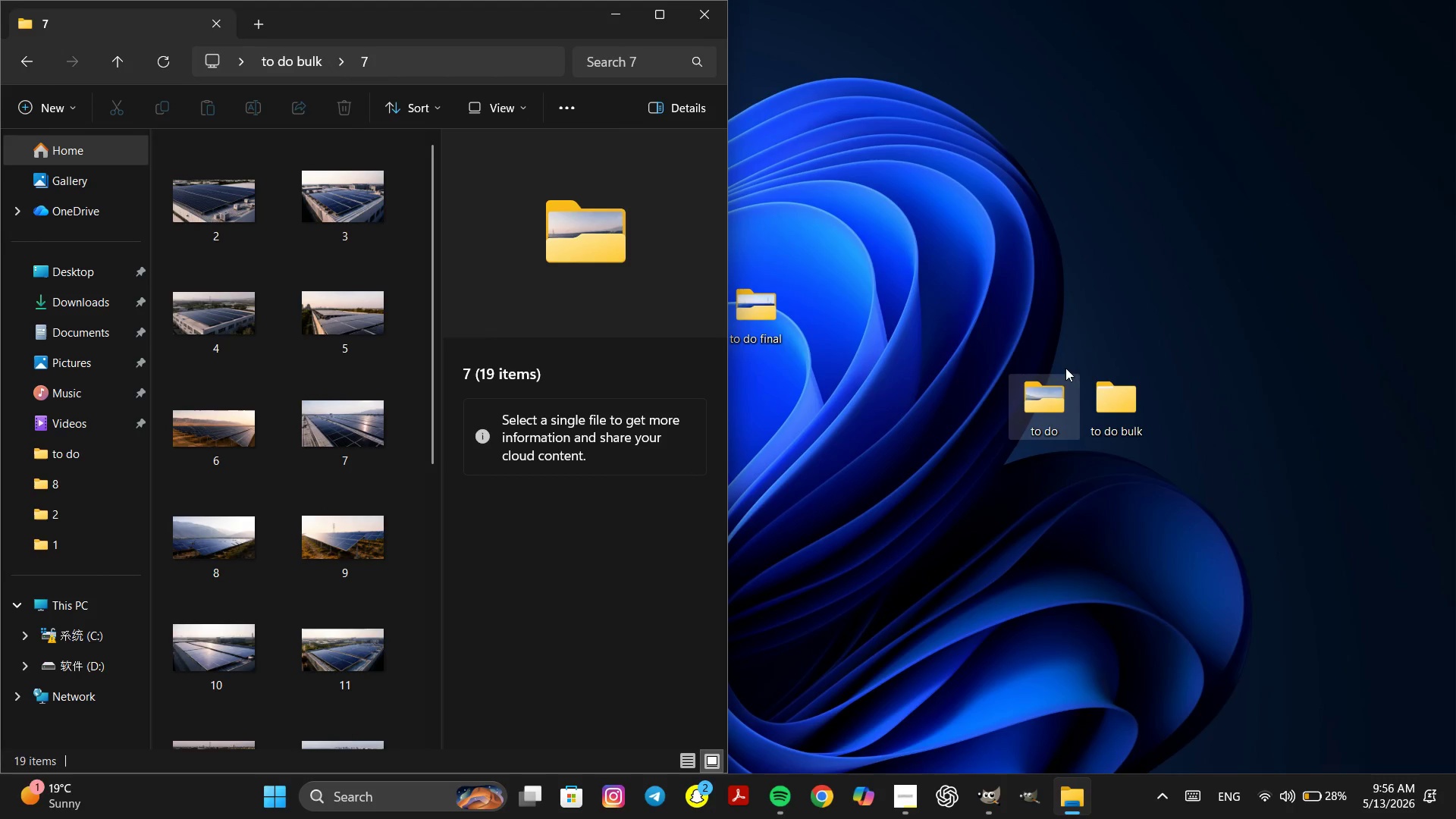 
left_click([749, 309])
 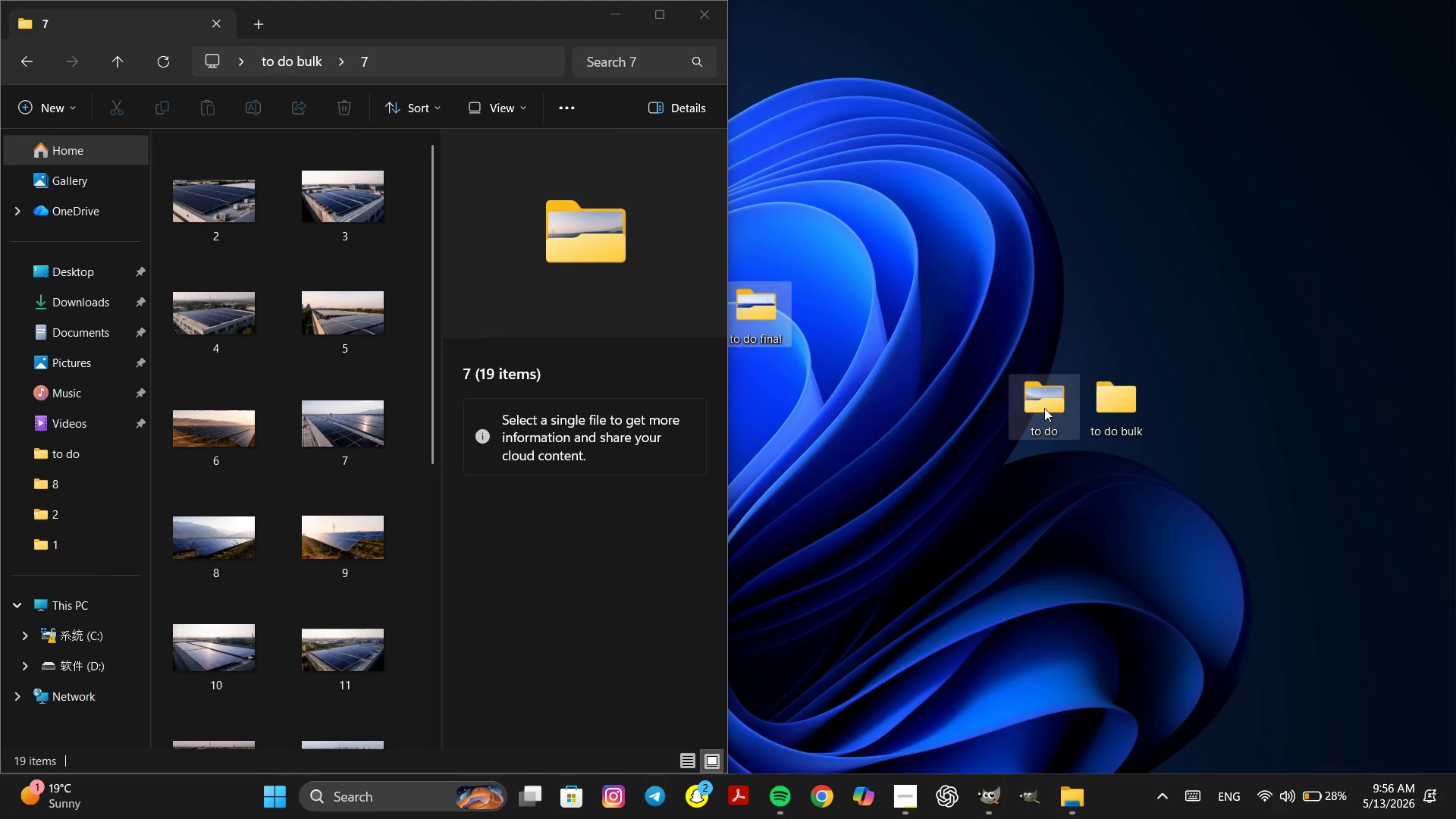 
double_click([1044, 408])
 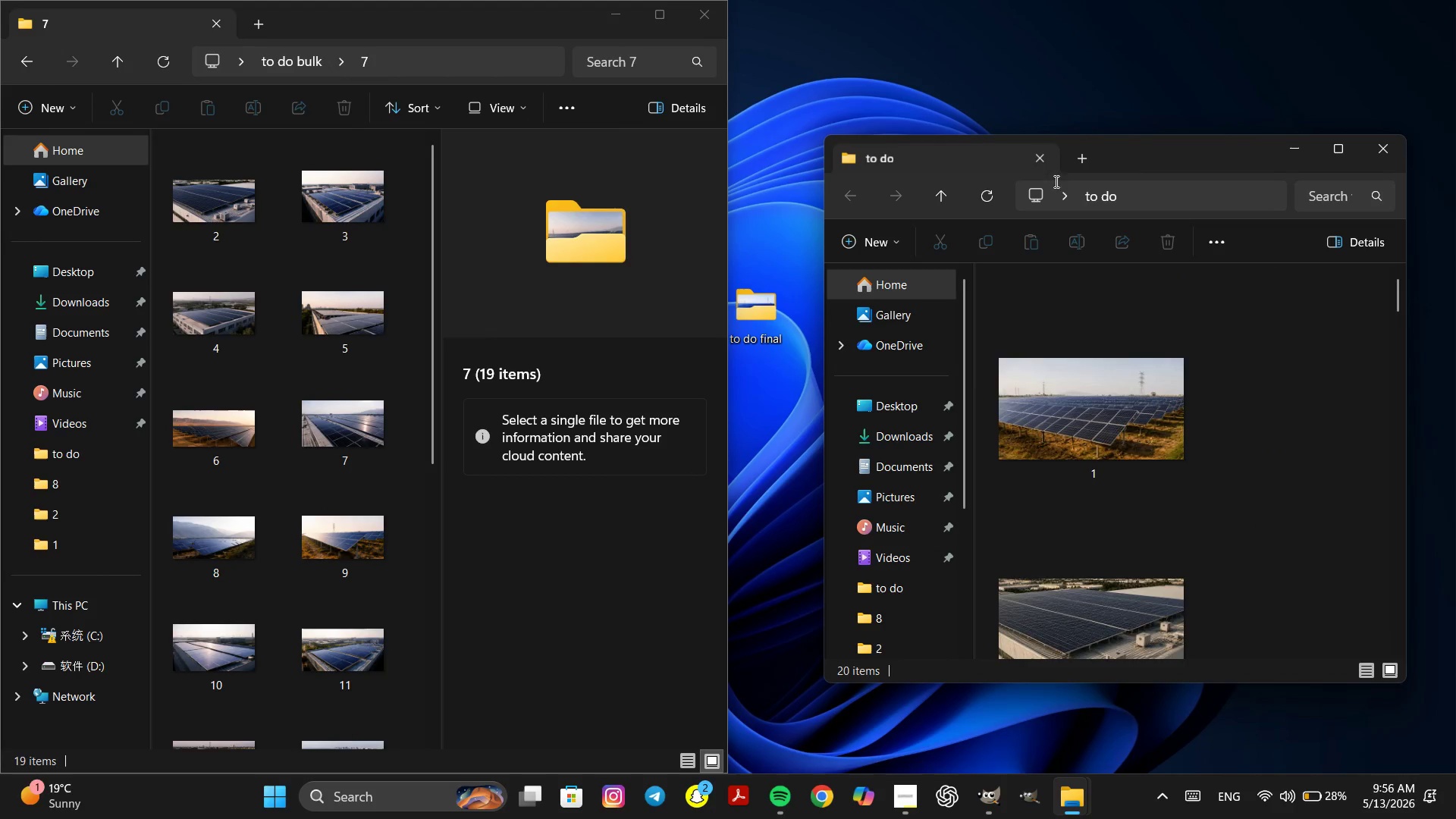 
left_click_drag(start_coordinate=[1144, 160], to_coordinate=[1455, 166])
 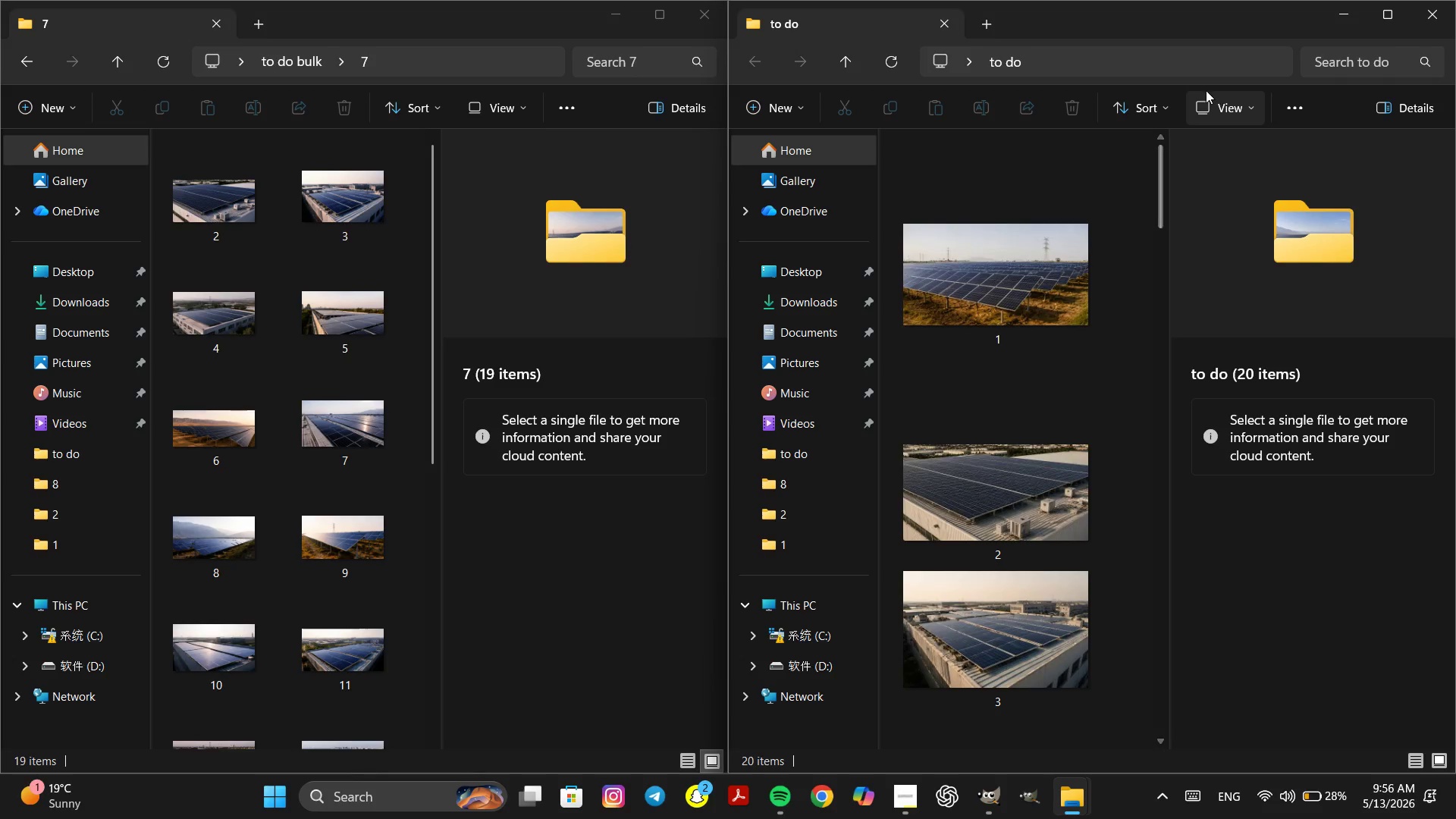 
left_click([1209, 103])
 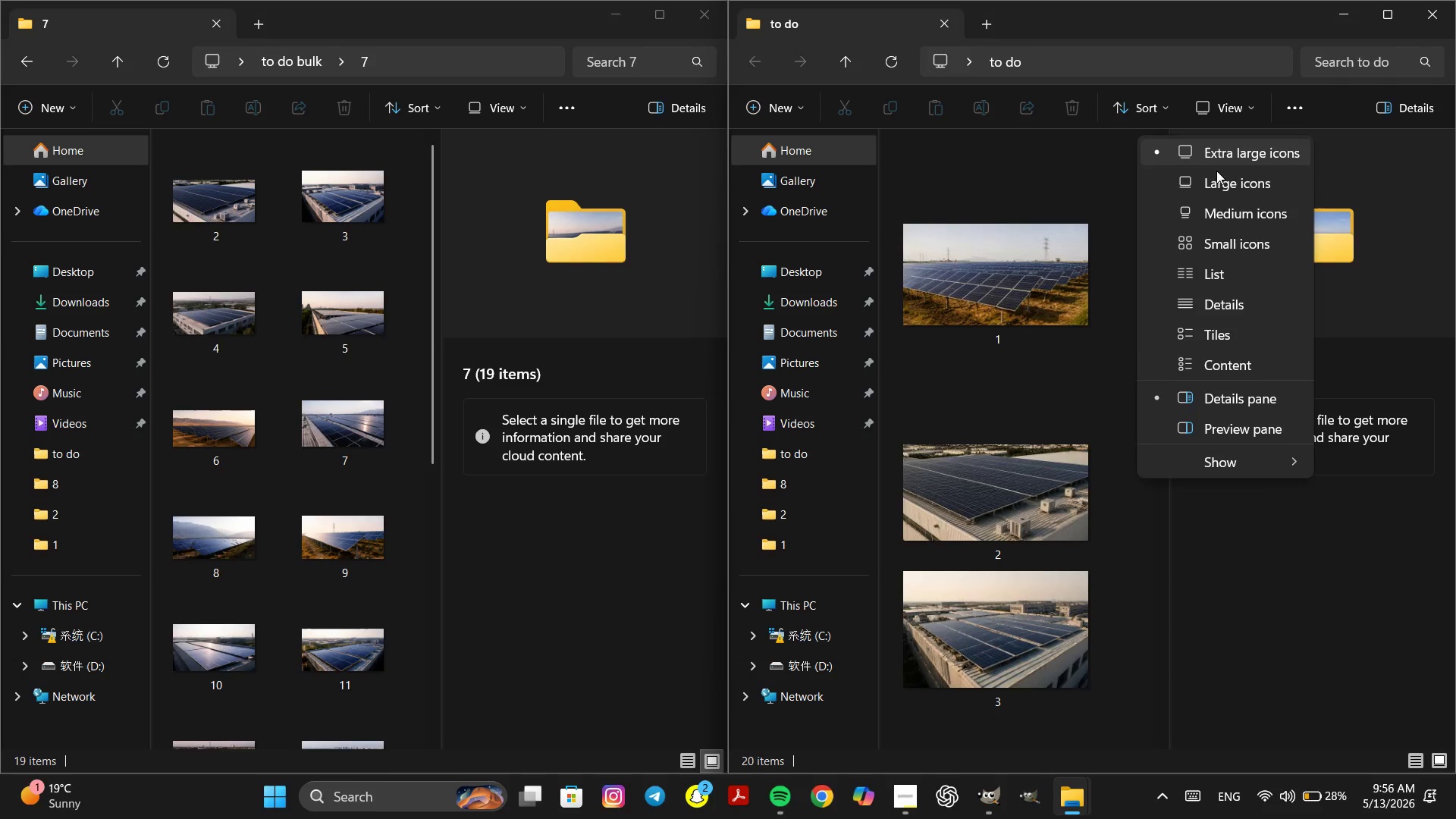 
left_click([1215, 178])
 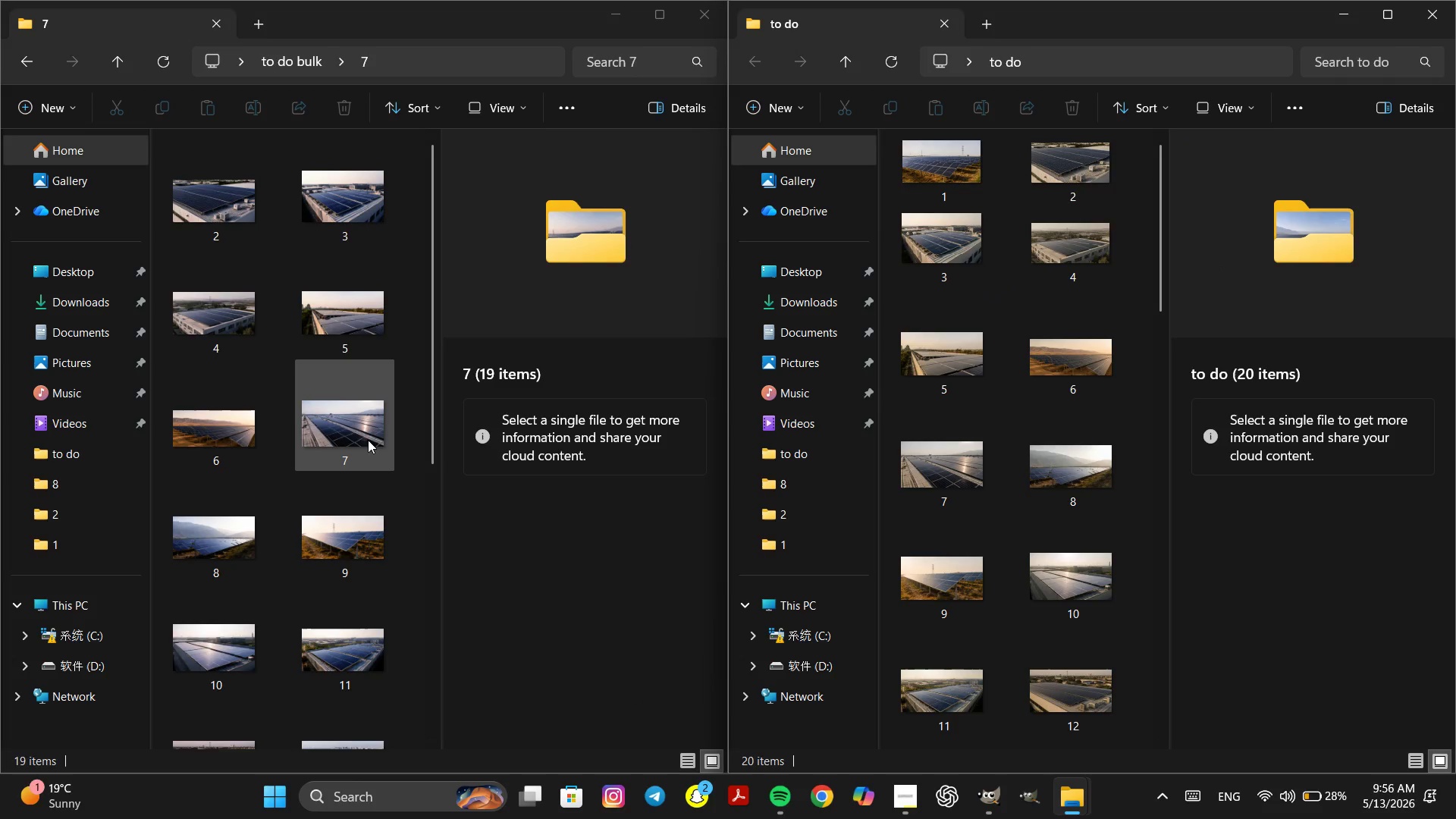 
double_click([196, 219])
 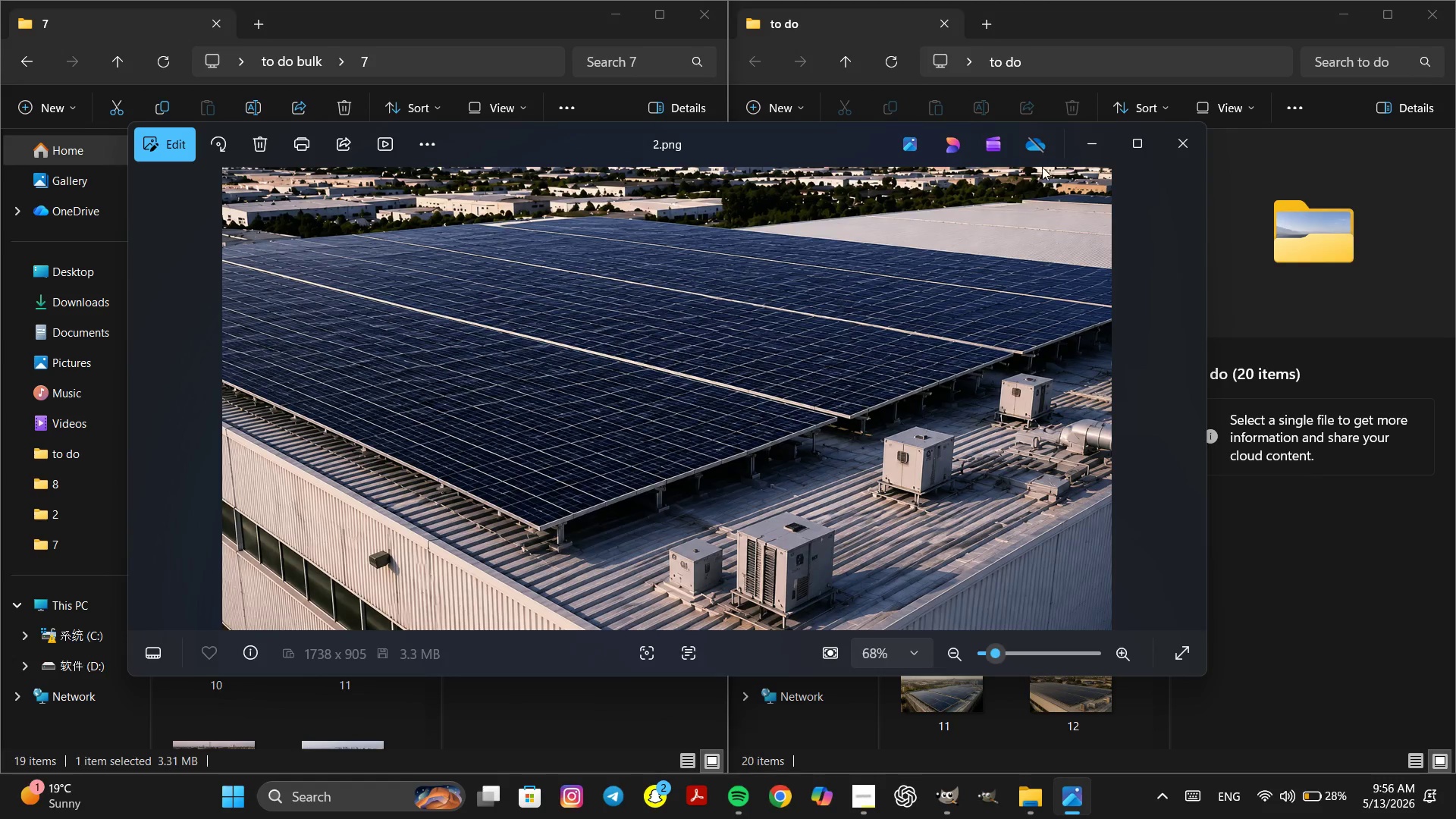 
left_click([1174, 151])
 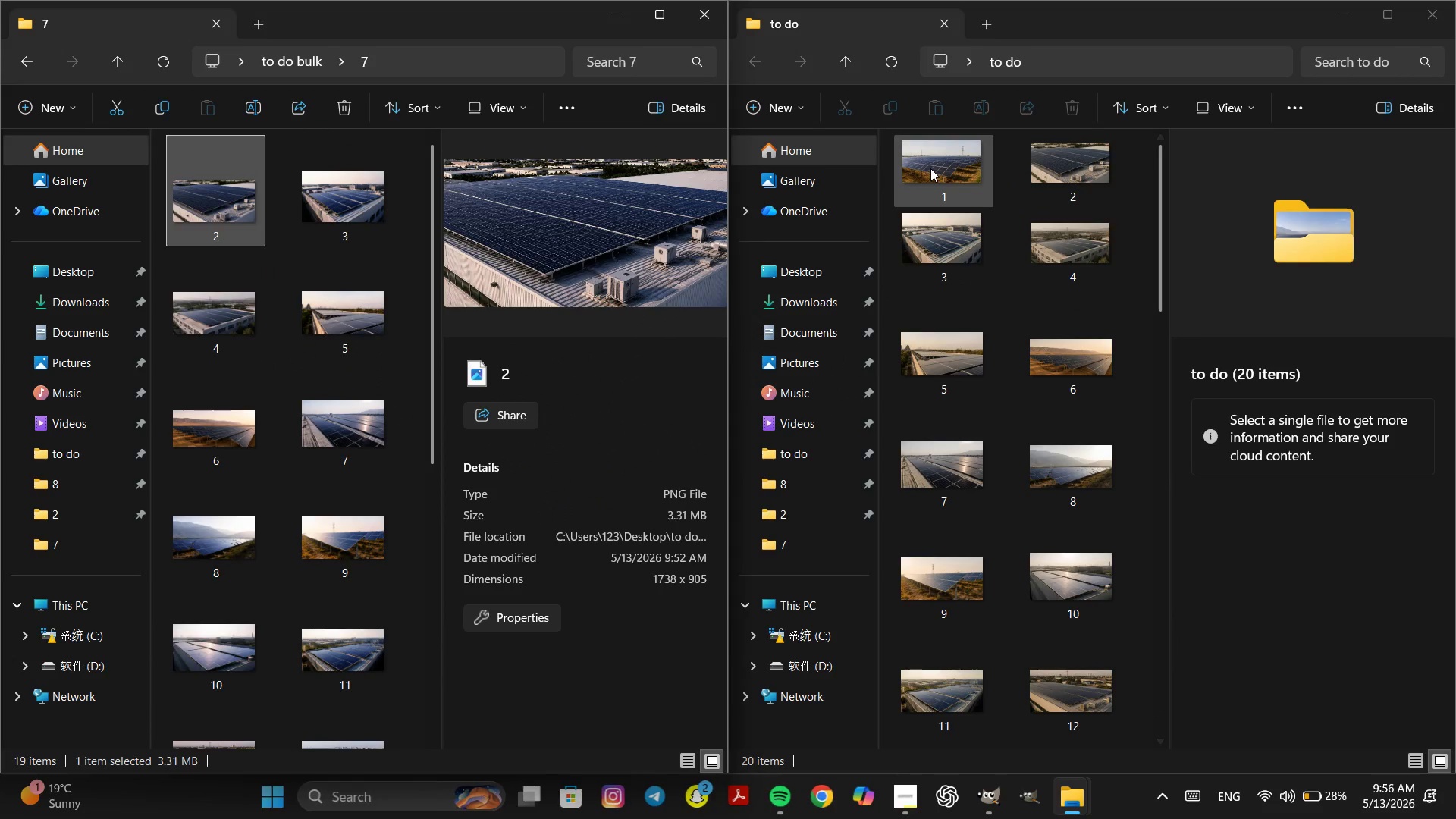 
double_click([930, 168])
 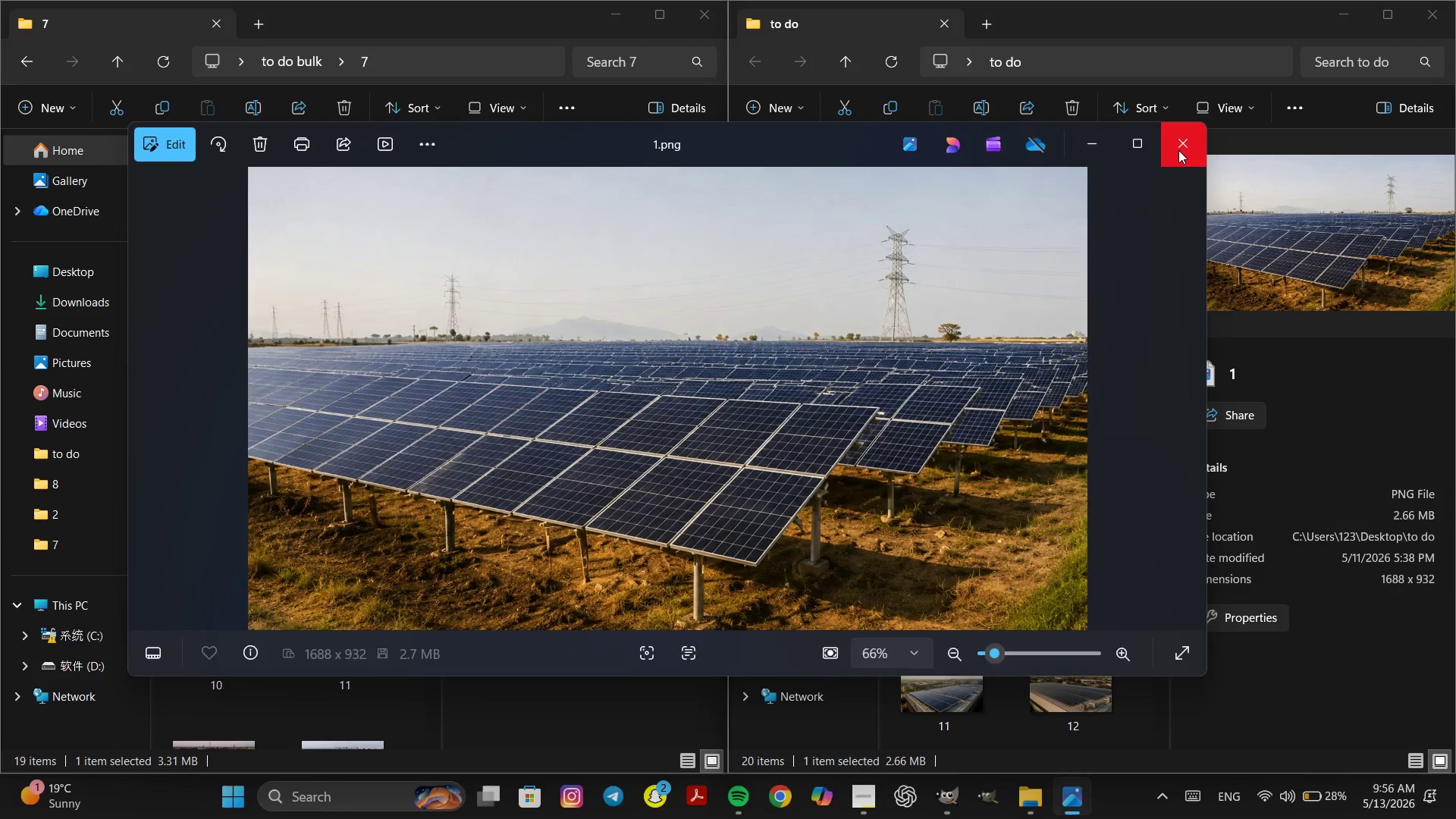 
left_click([1178, 150])
 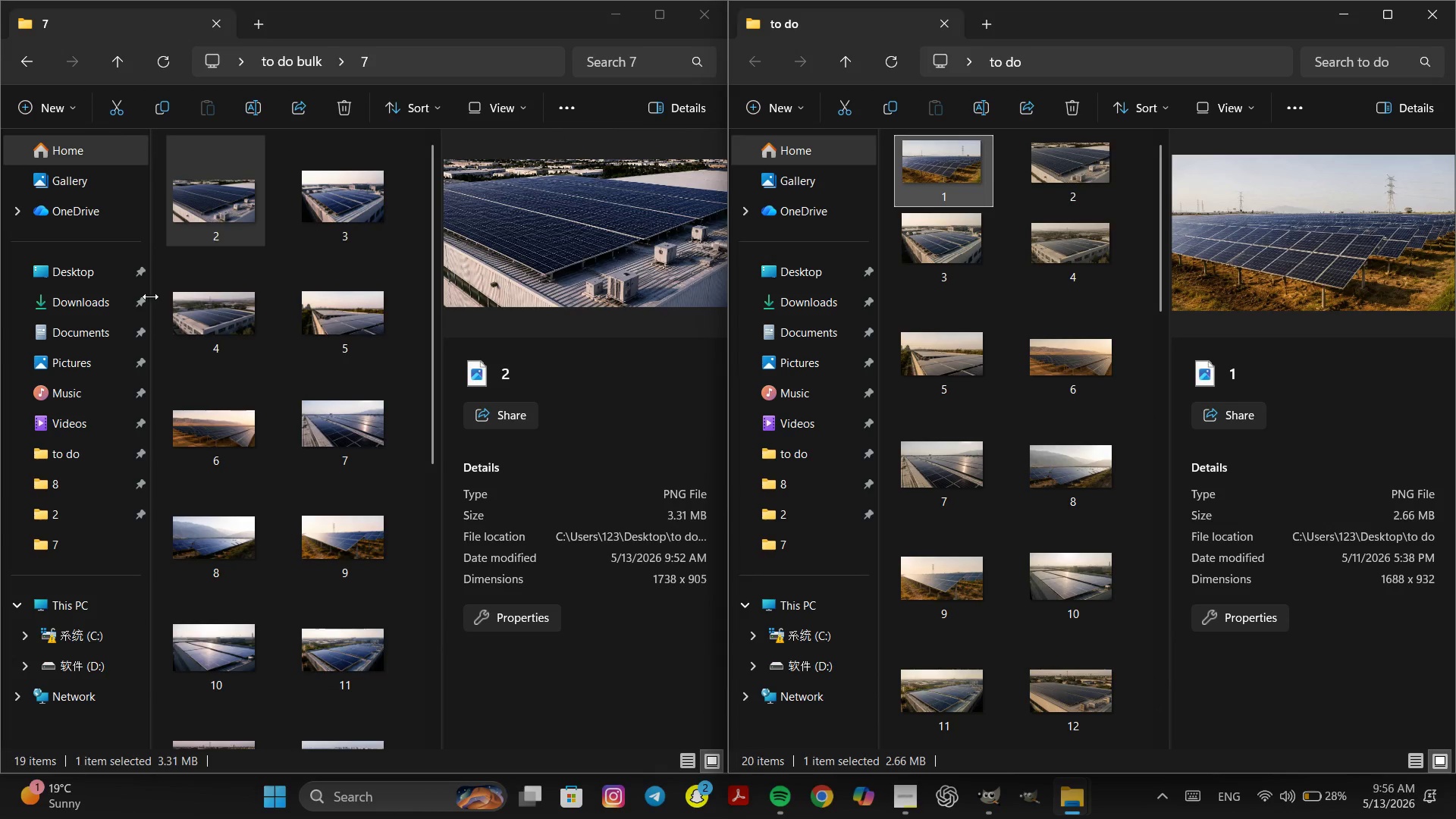 
double_click([209, 318])
 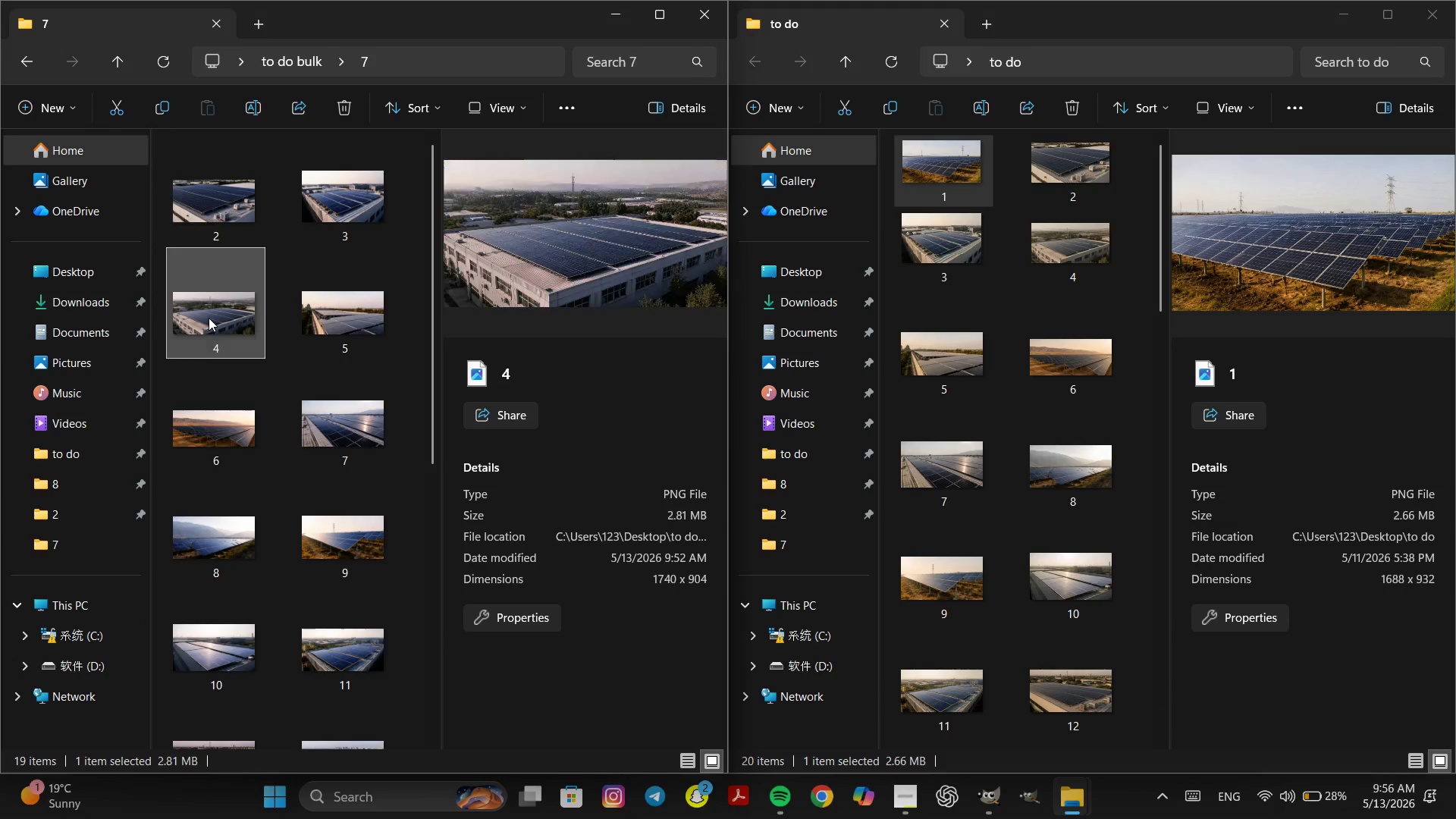 
triple_click([209, 318])
 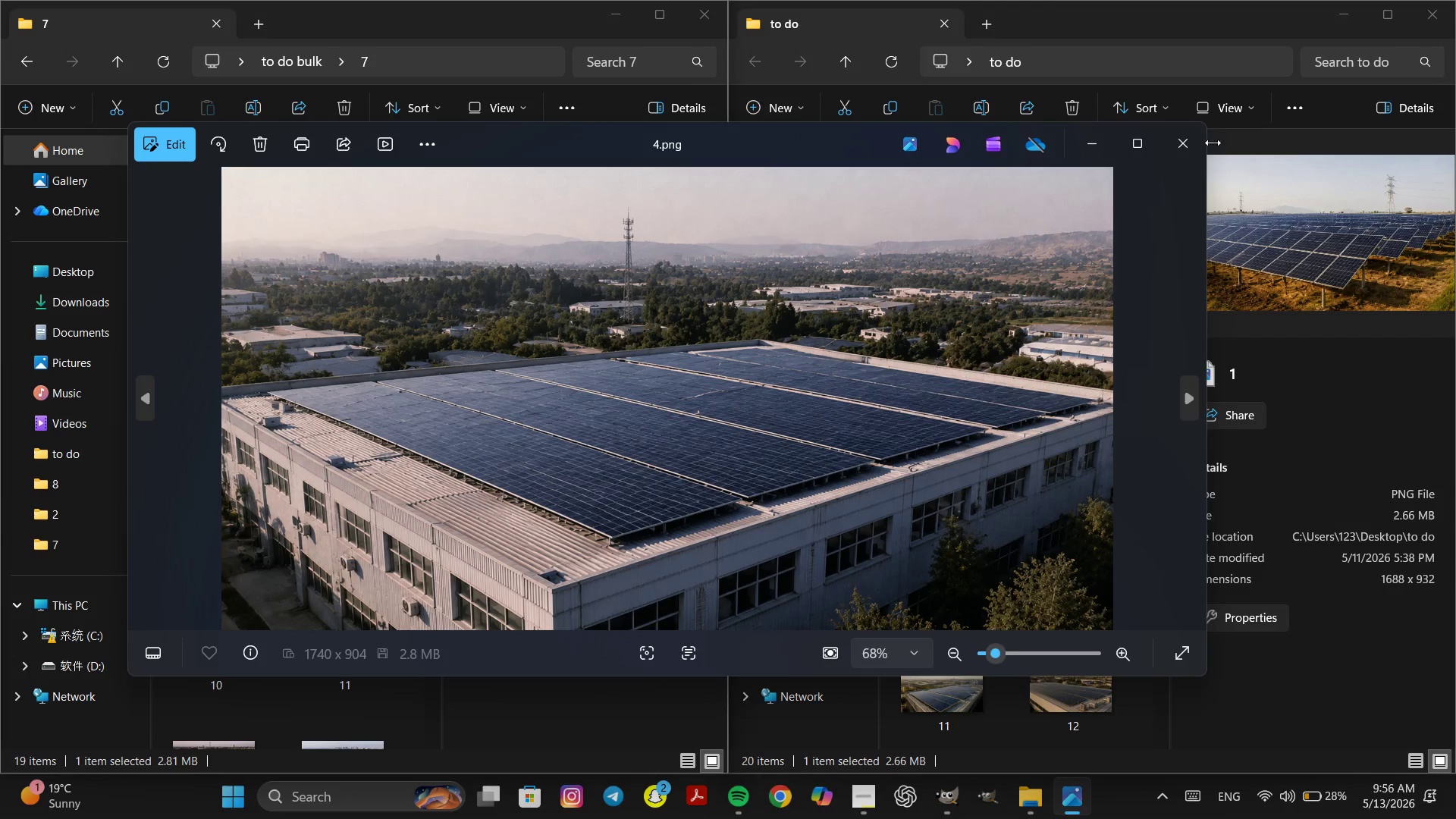 
left_click([1183, 140])
 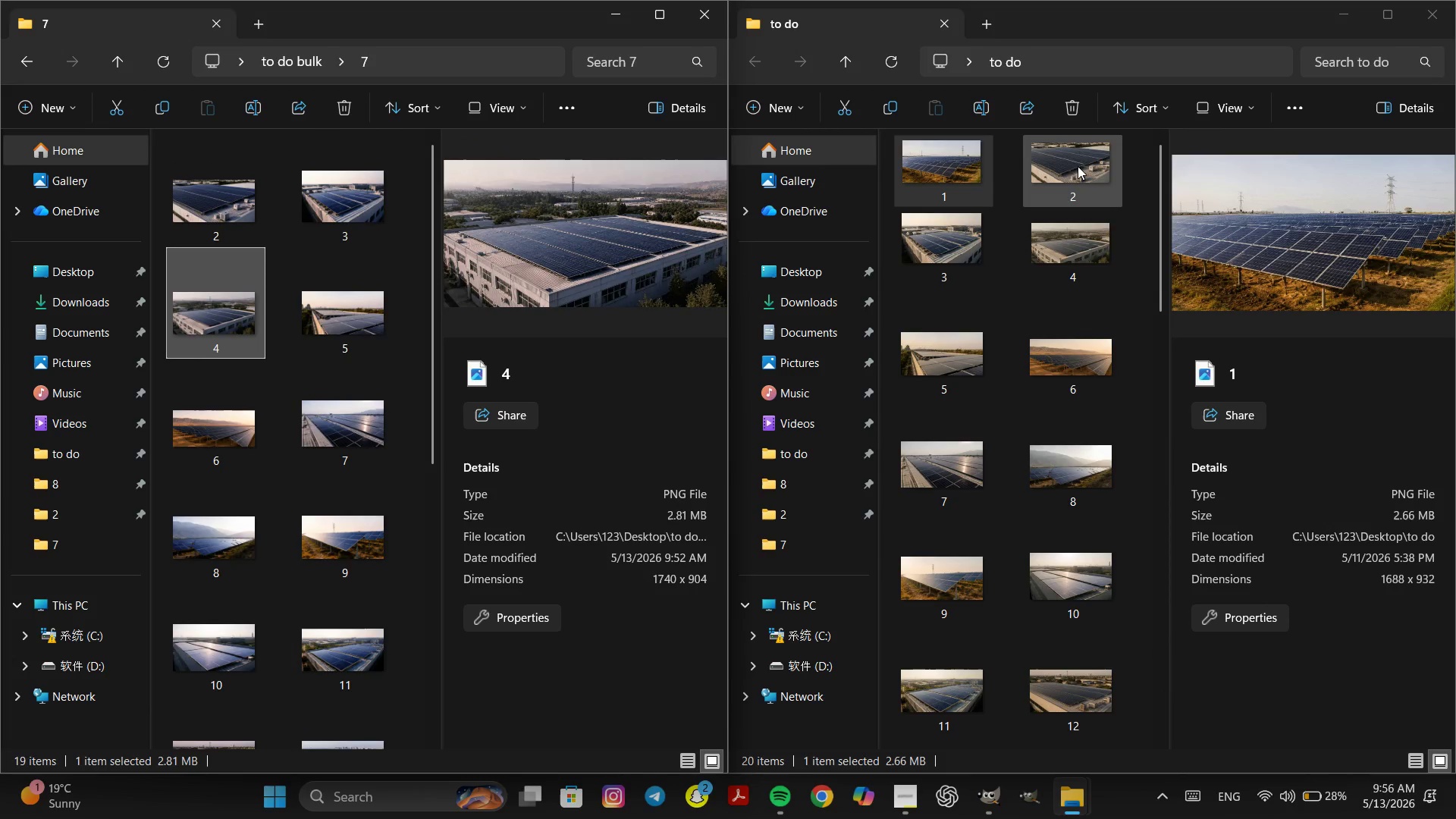 
mouse_move([337, 324])
 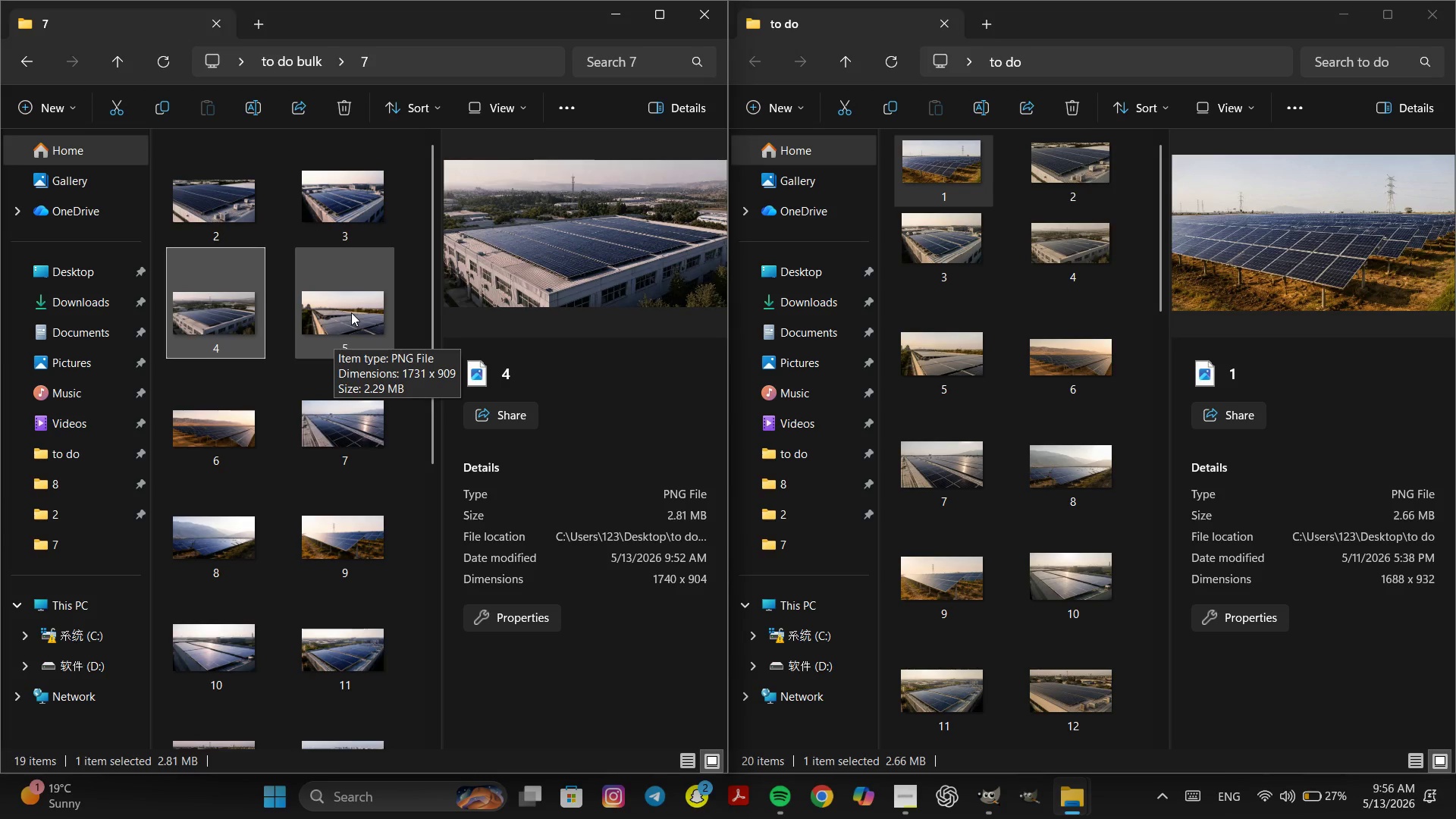 
left_click([351, 312])
 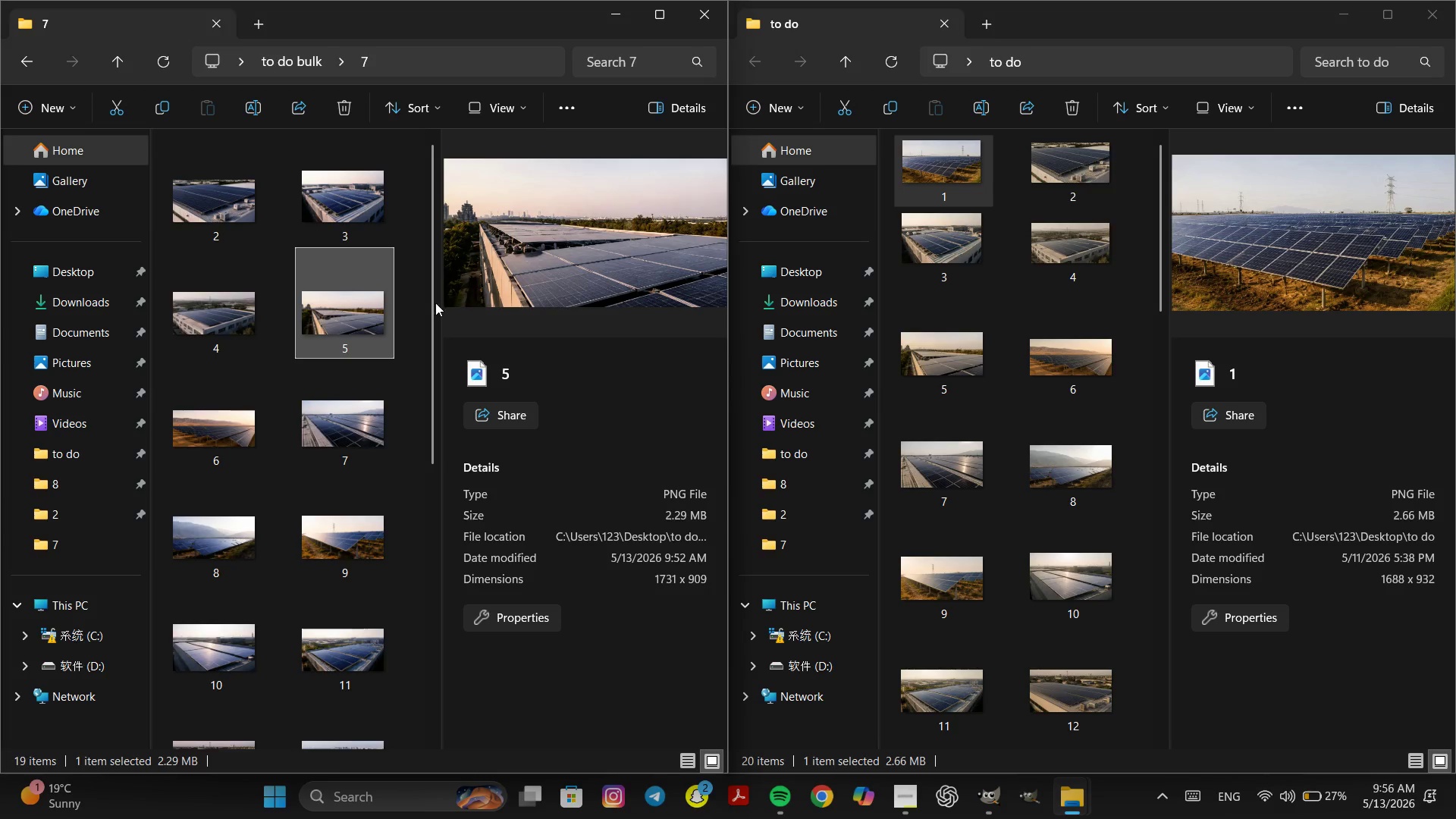 
double_click([334, 312])
 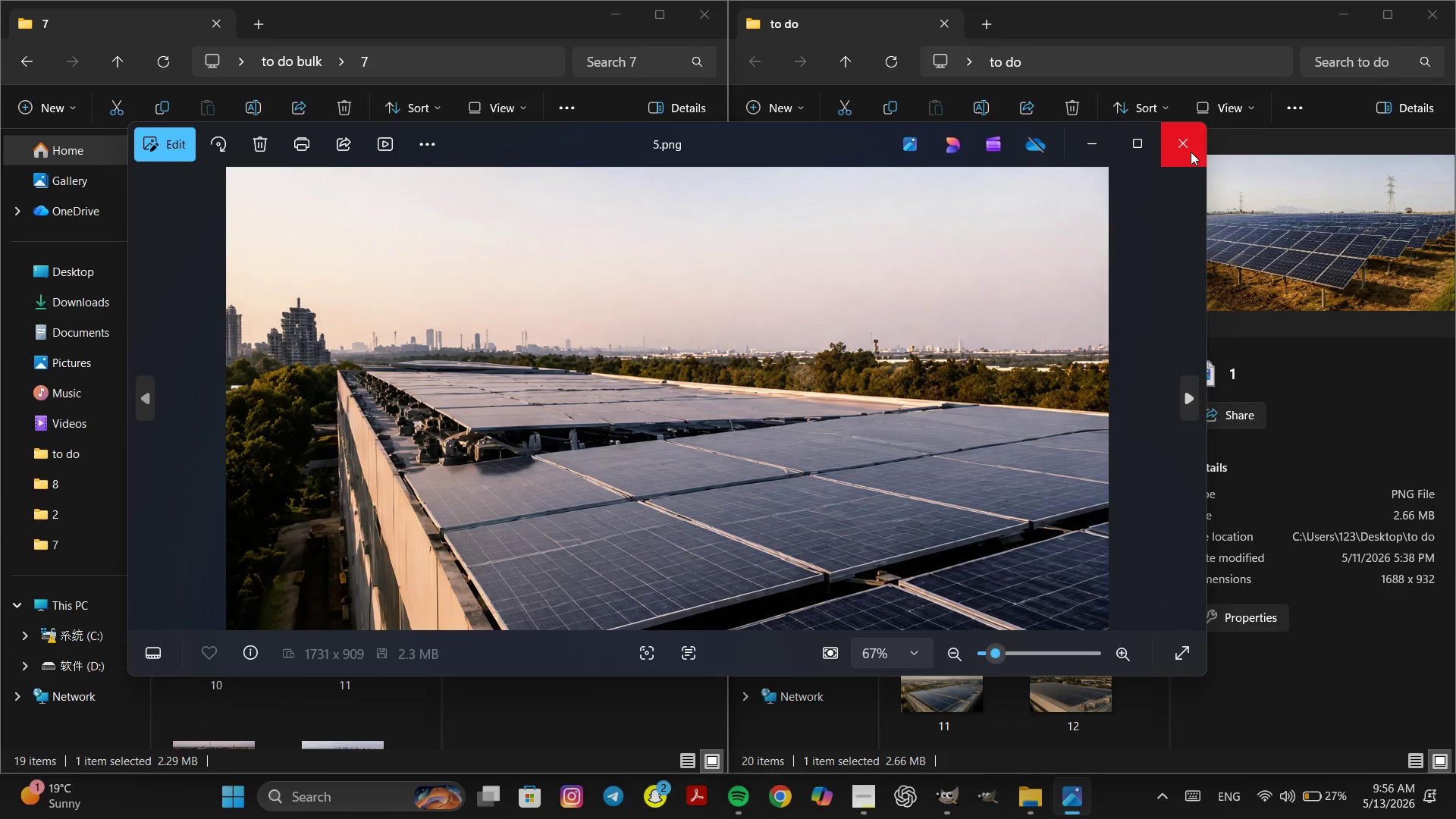 
left_click([1191, 152])
 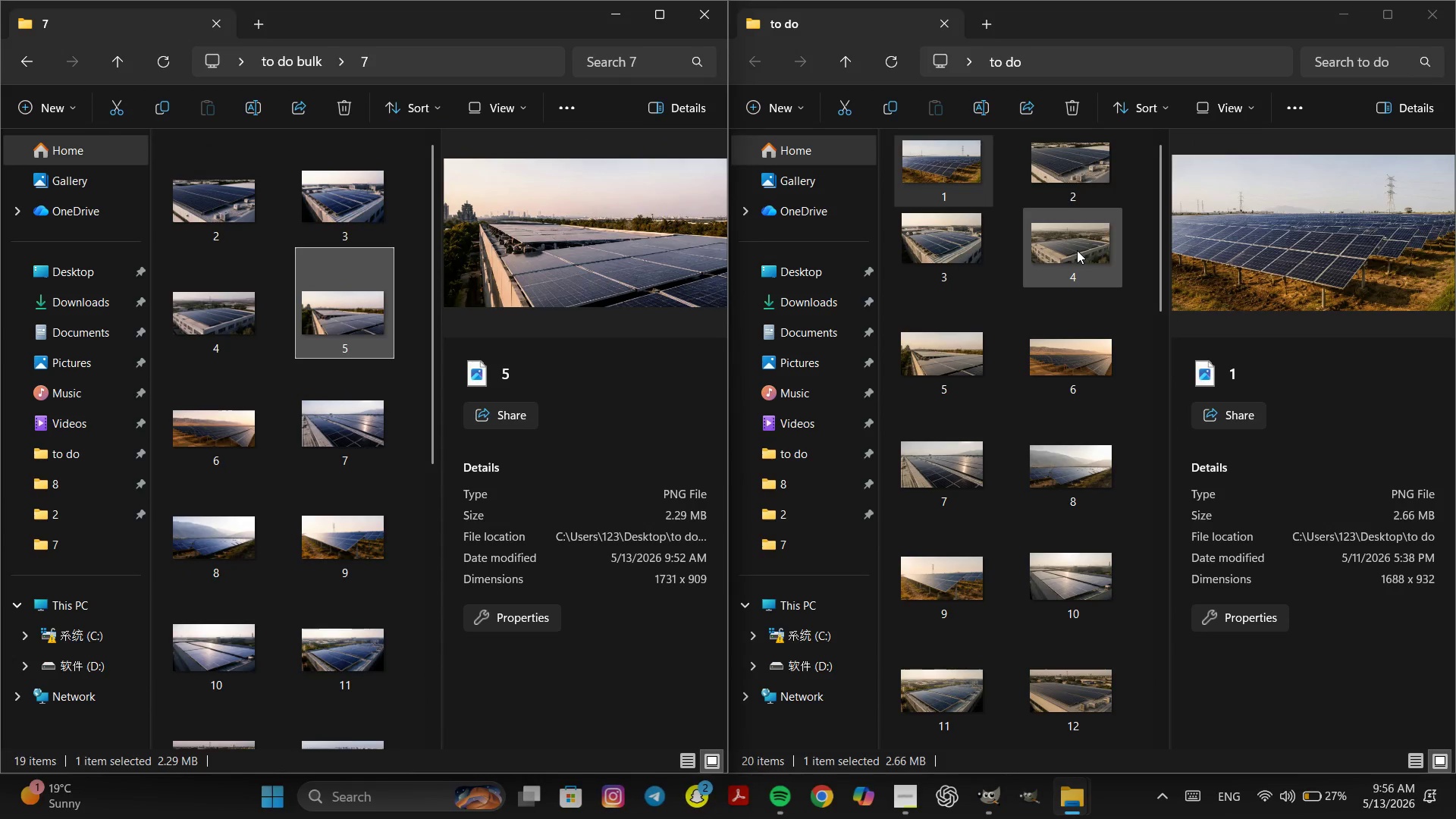 
double_click([1077, 250])
 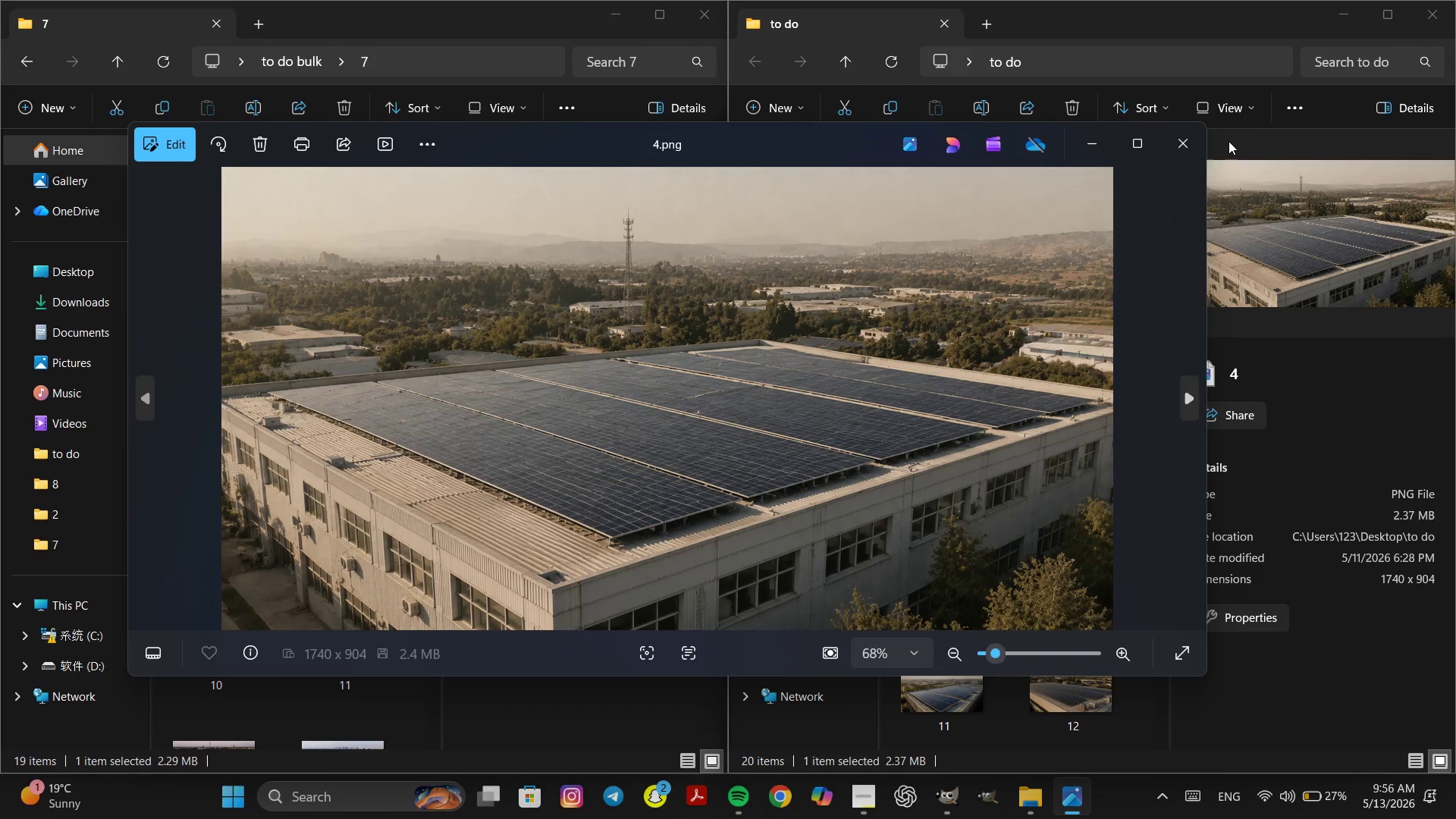 
left_click([1199, 145])
 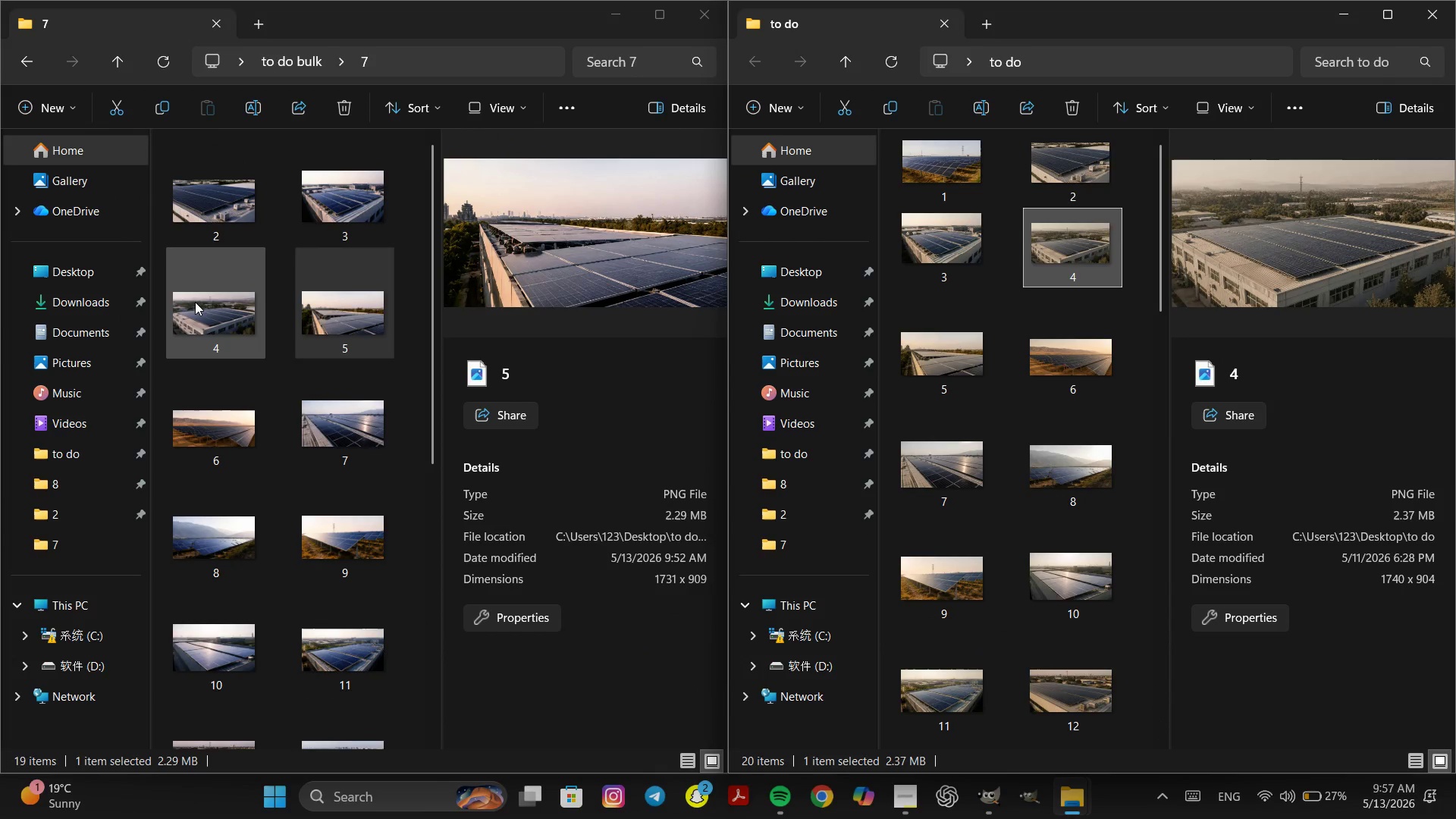 
double_click([189, 301])
 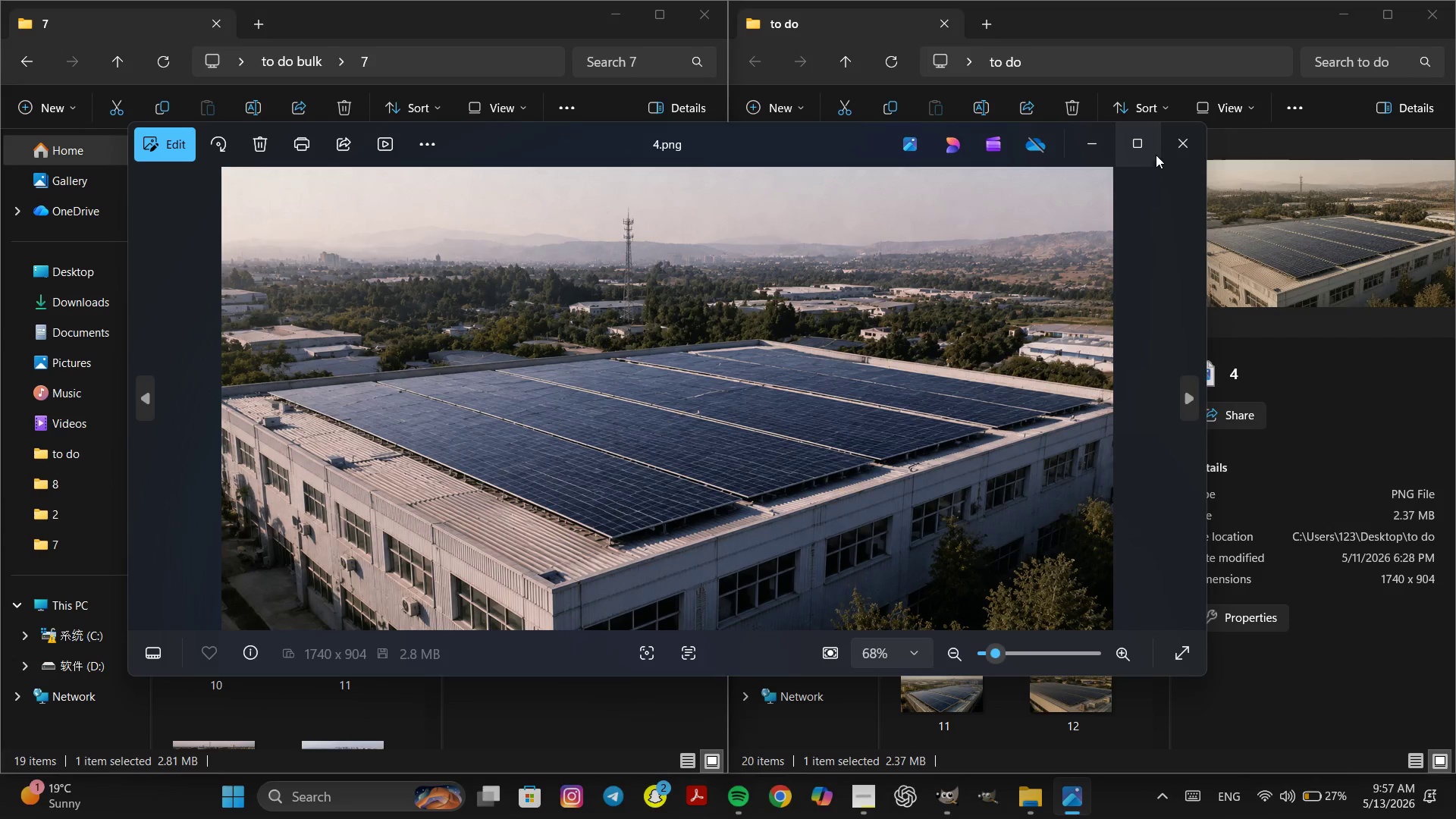 
left_click([1178, 146])
 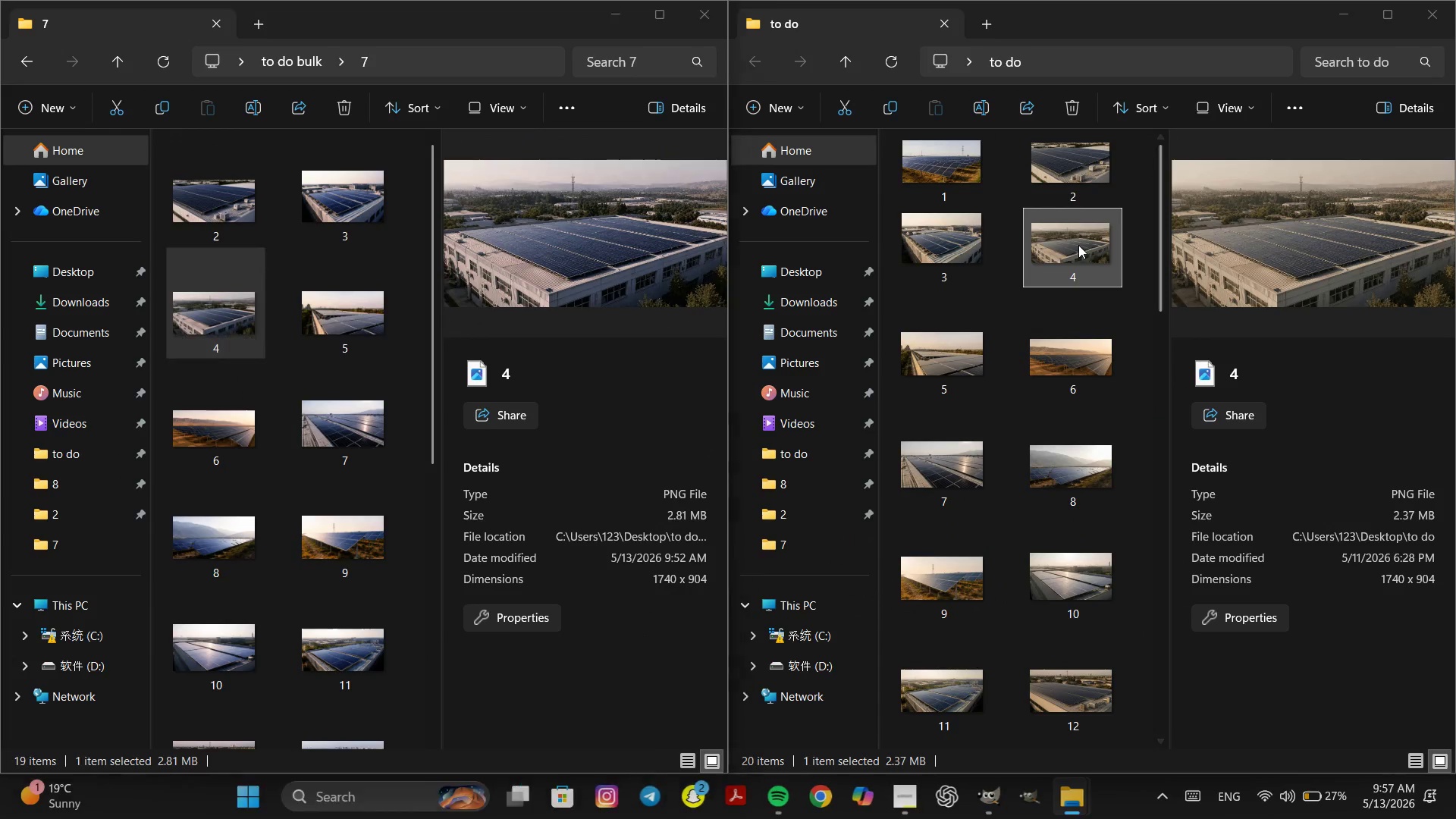 
double_click([1078, 245])
 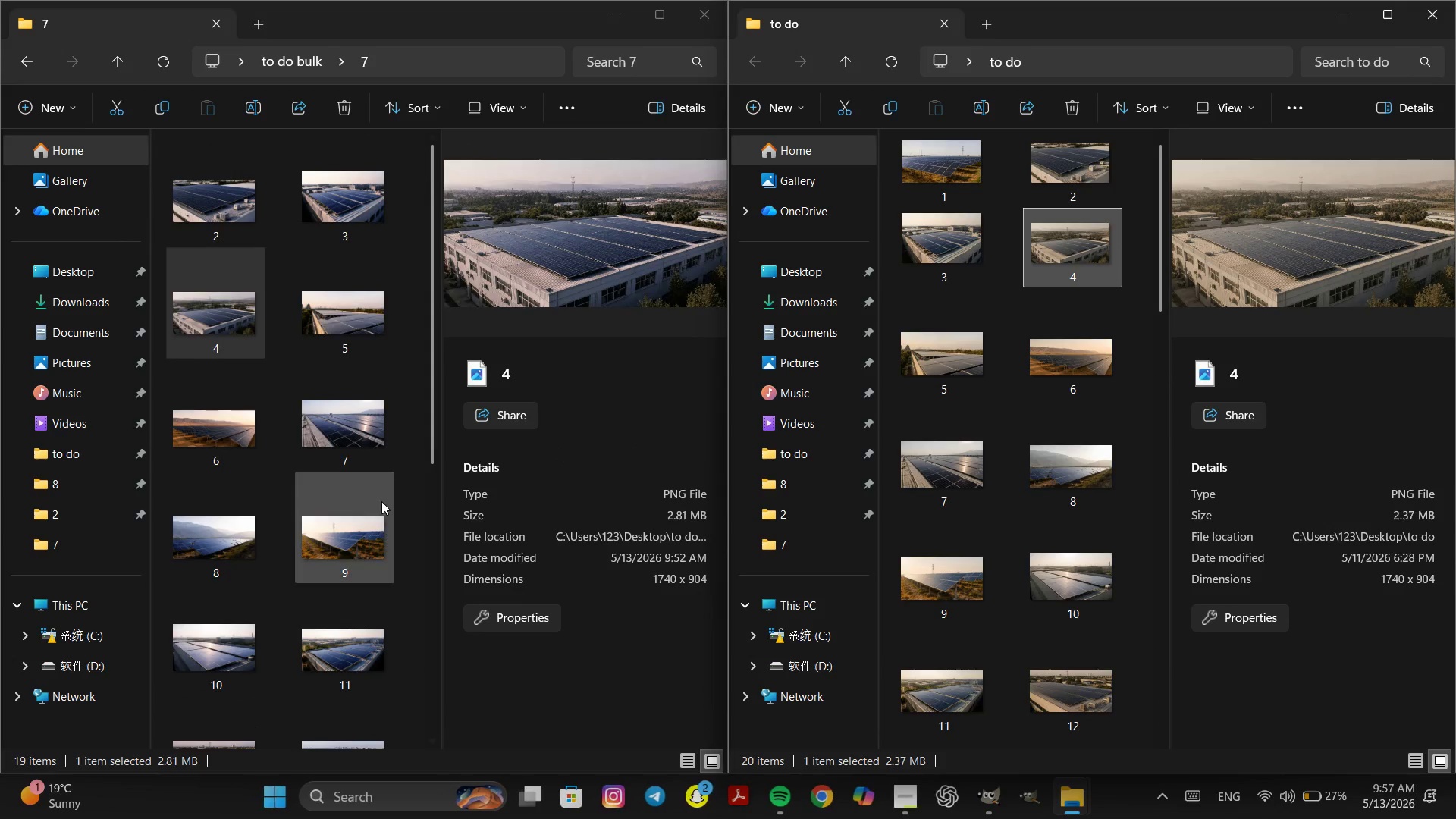 
double_click([214, 550])
 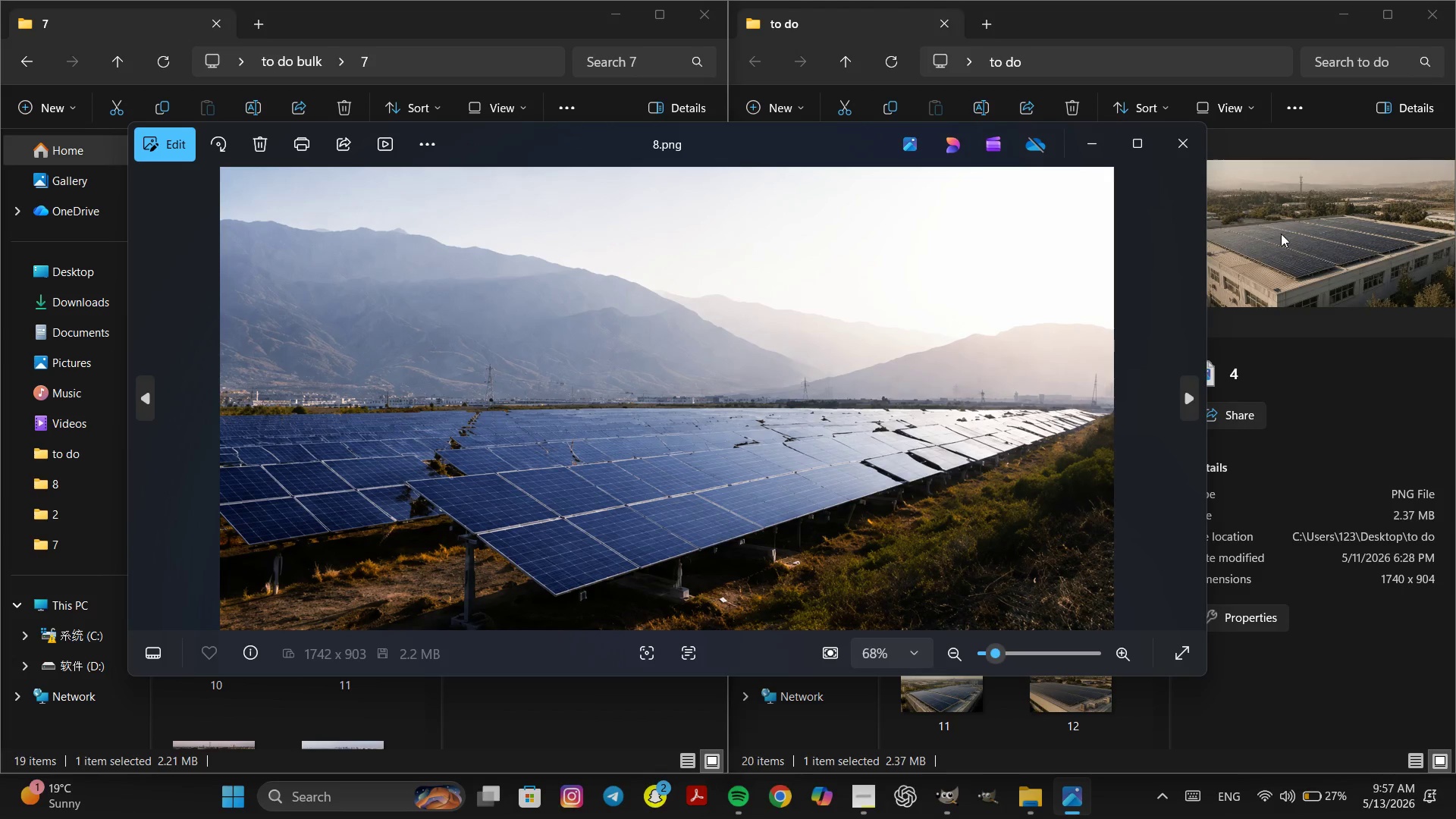 
left_click([1194, 155])
 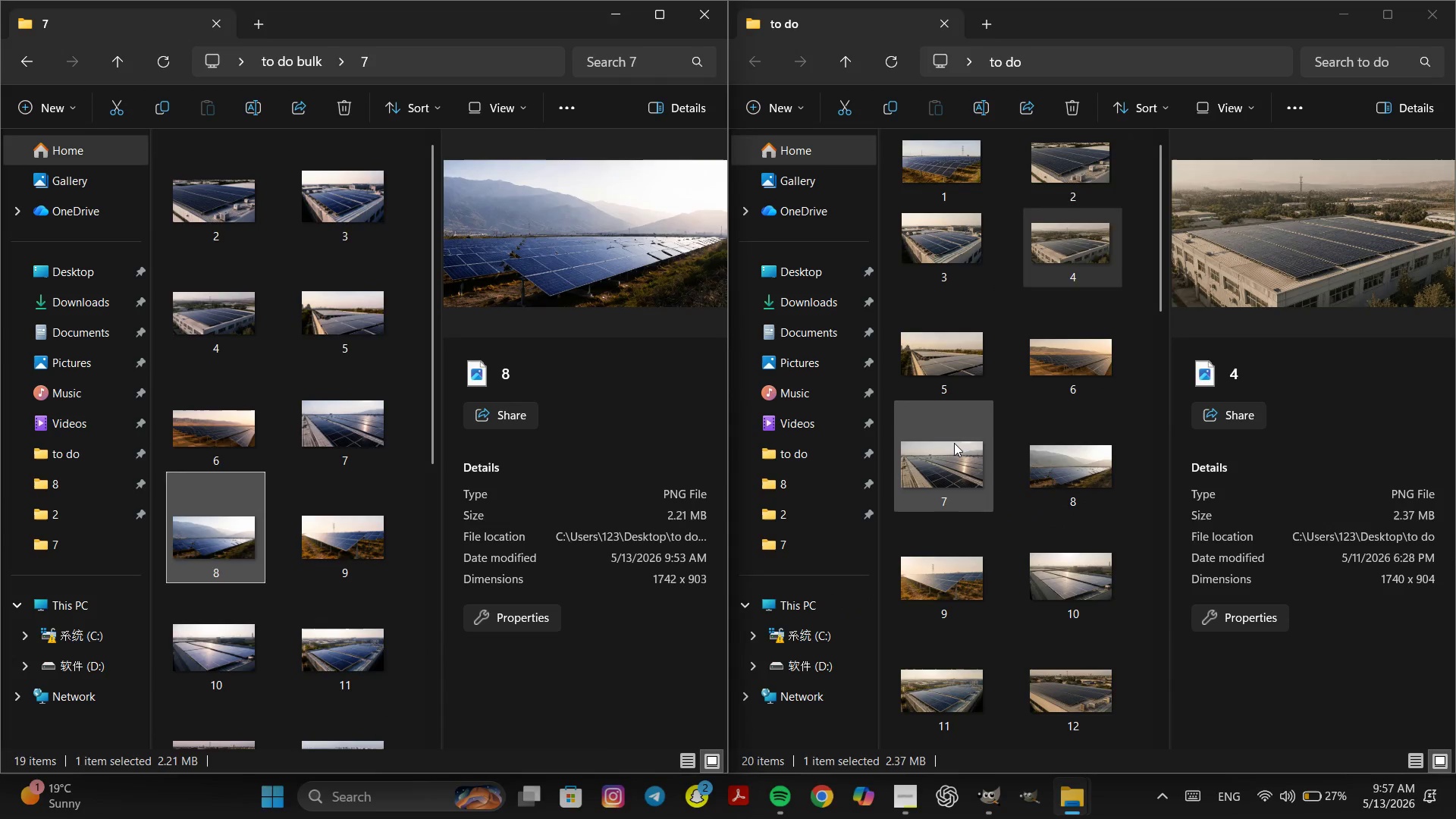 
double_click([954, 444])
 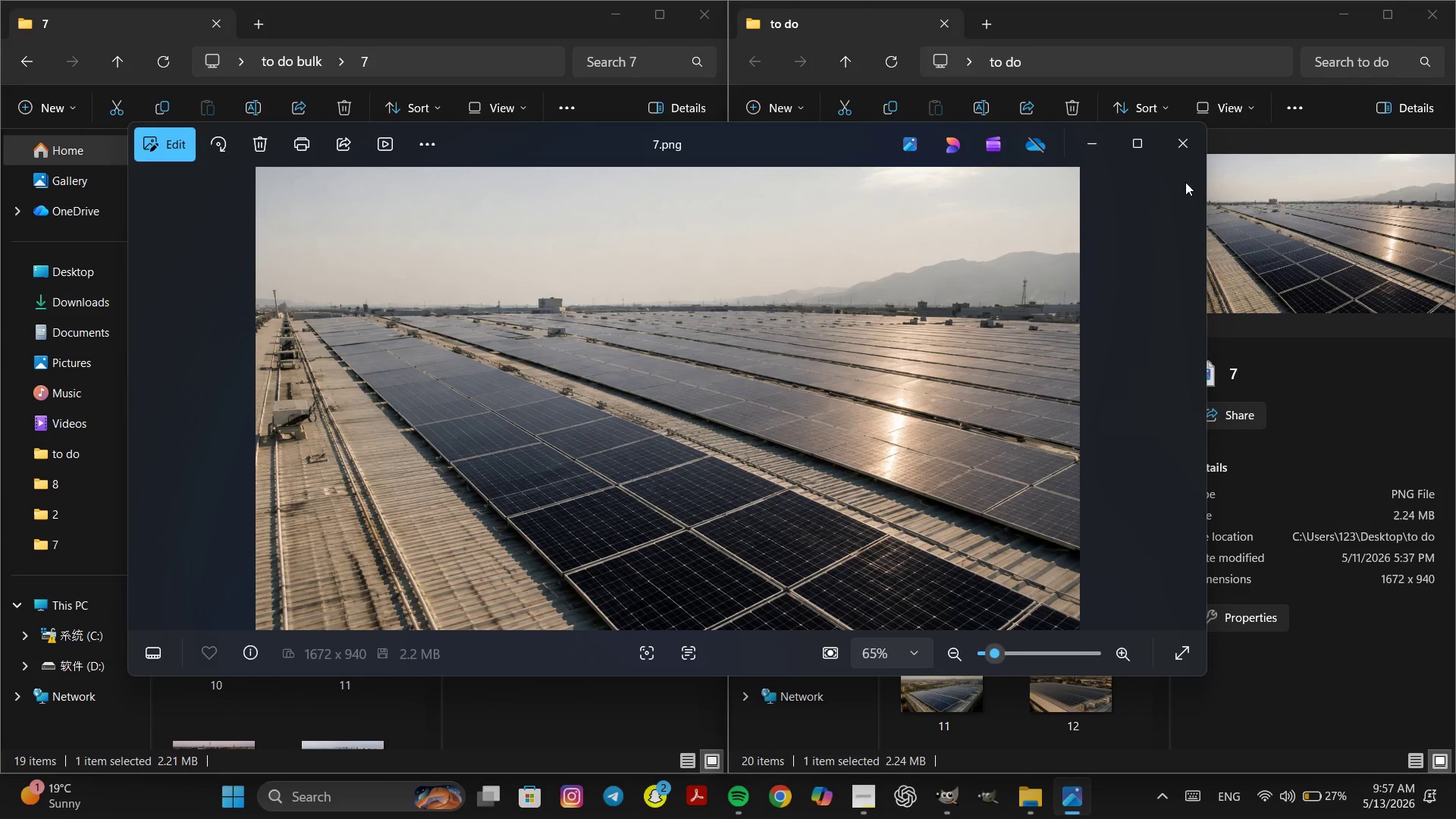 
left_click([1183, 155])
 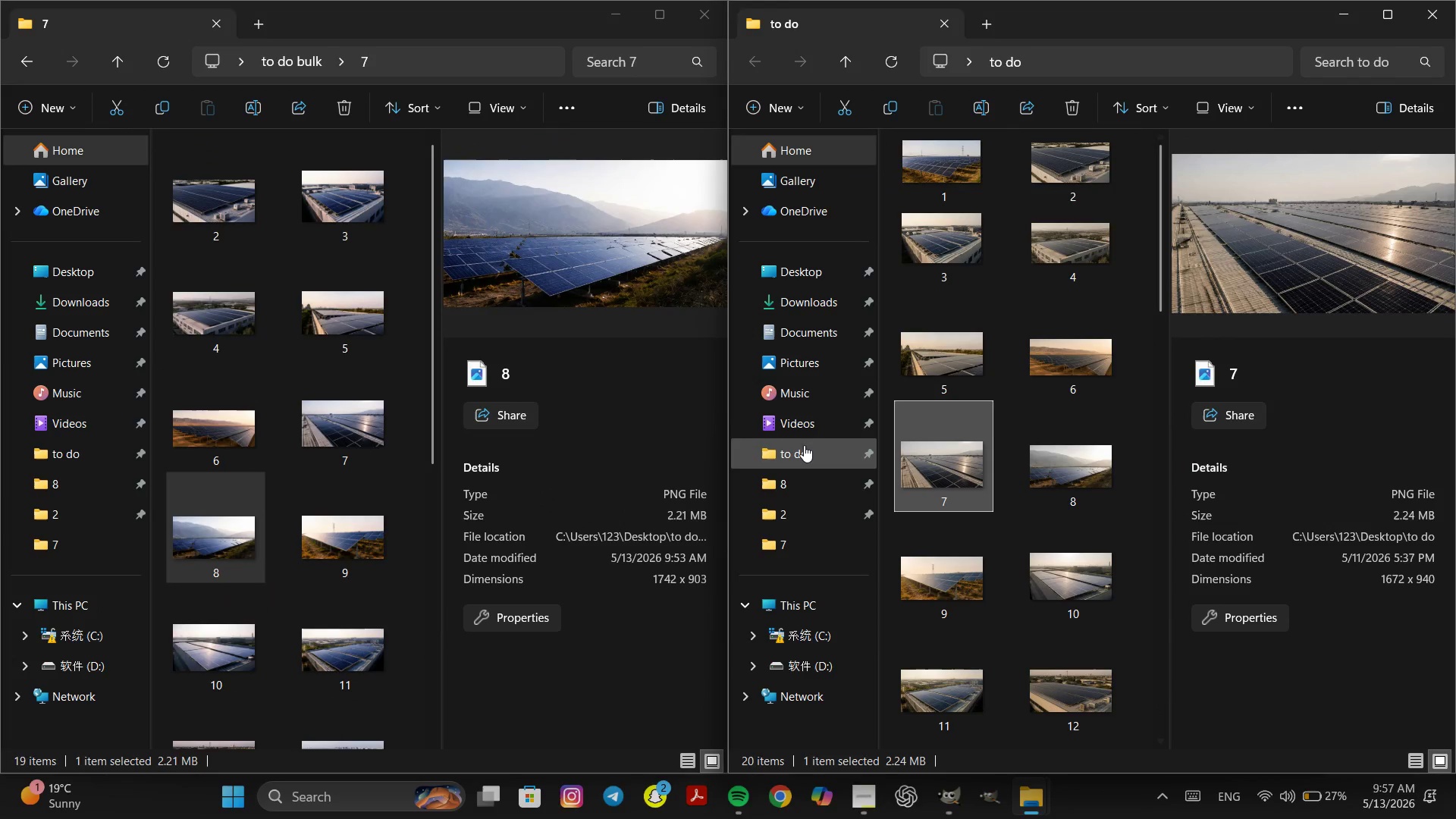 
scroll: coordinate [802, 446], scroll_direction: down, amount: 4.0
 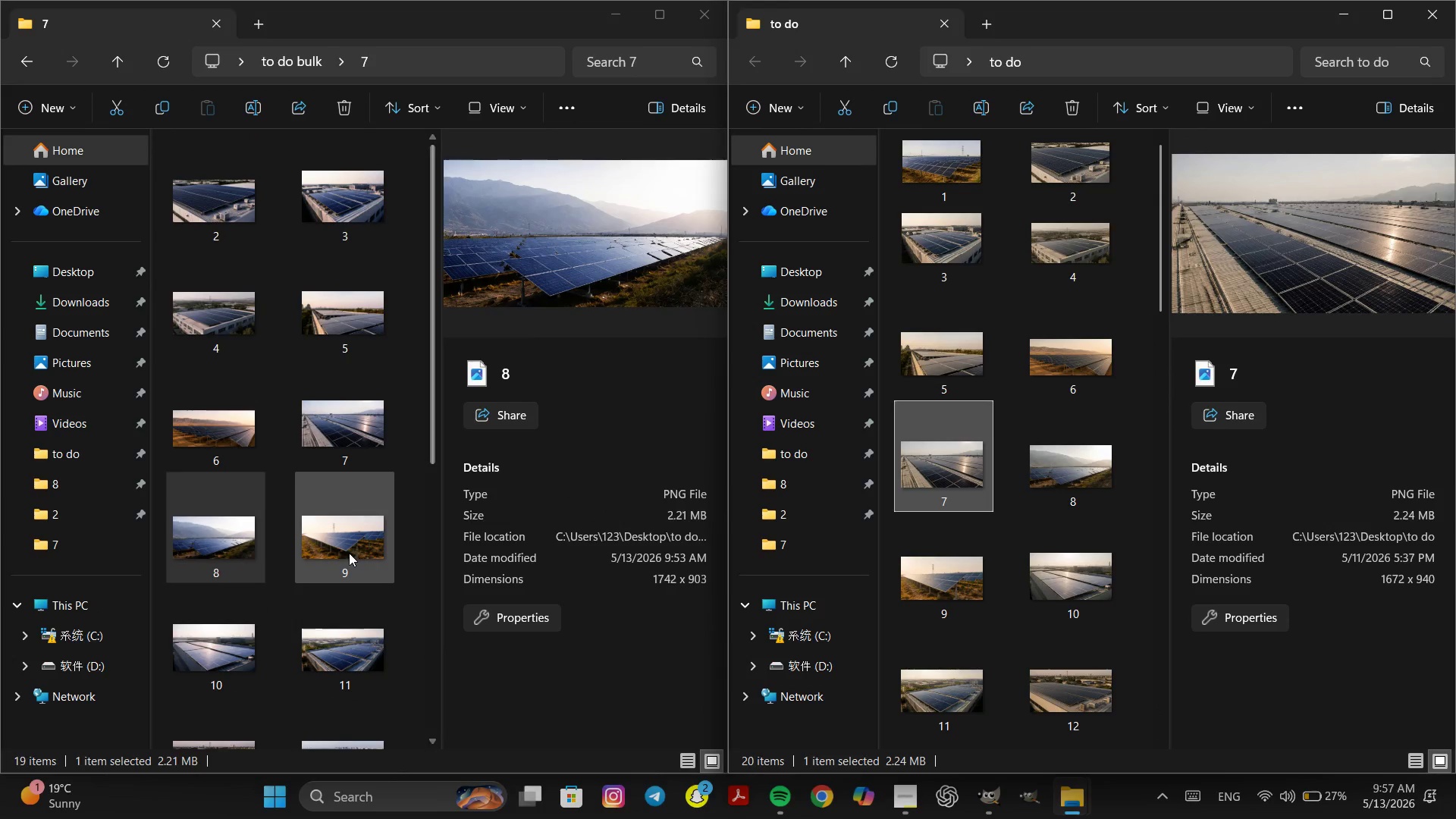 
double_click([349, 551])
 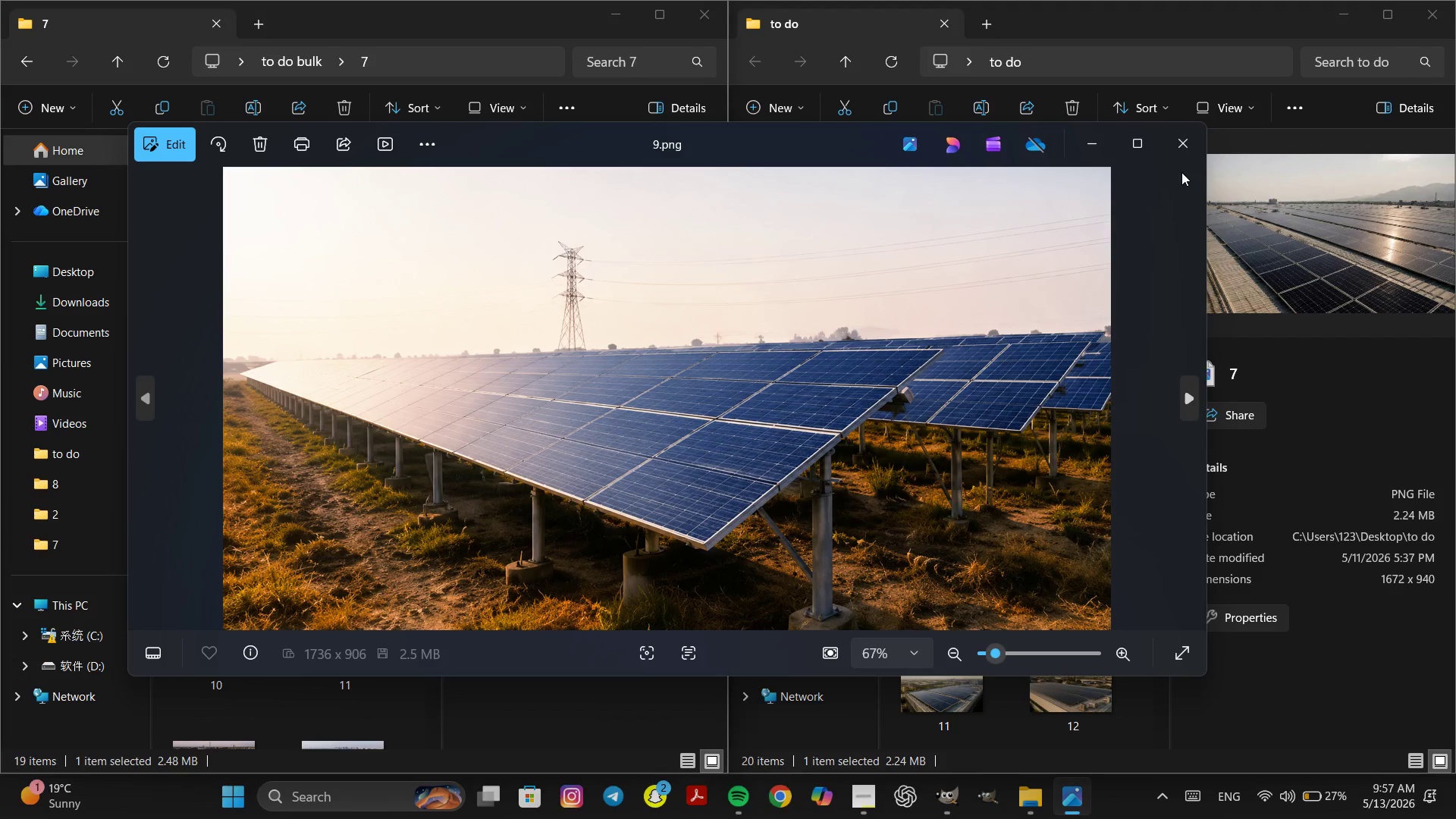 
left_click([1169, 149])
 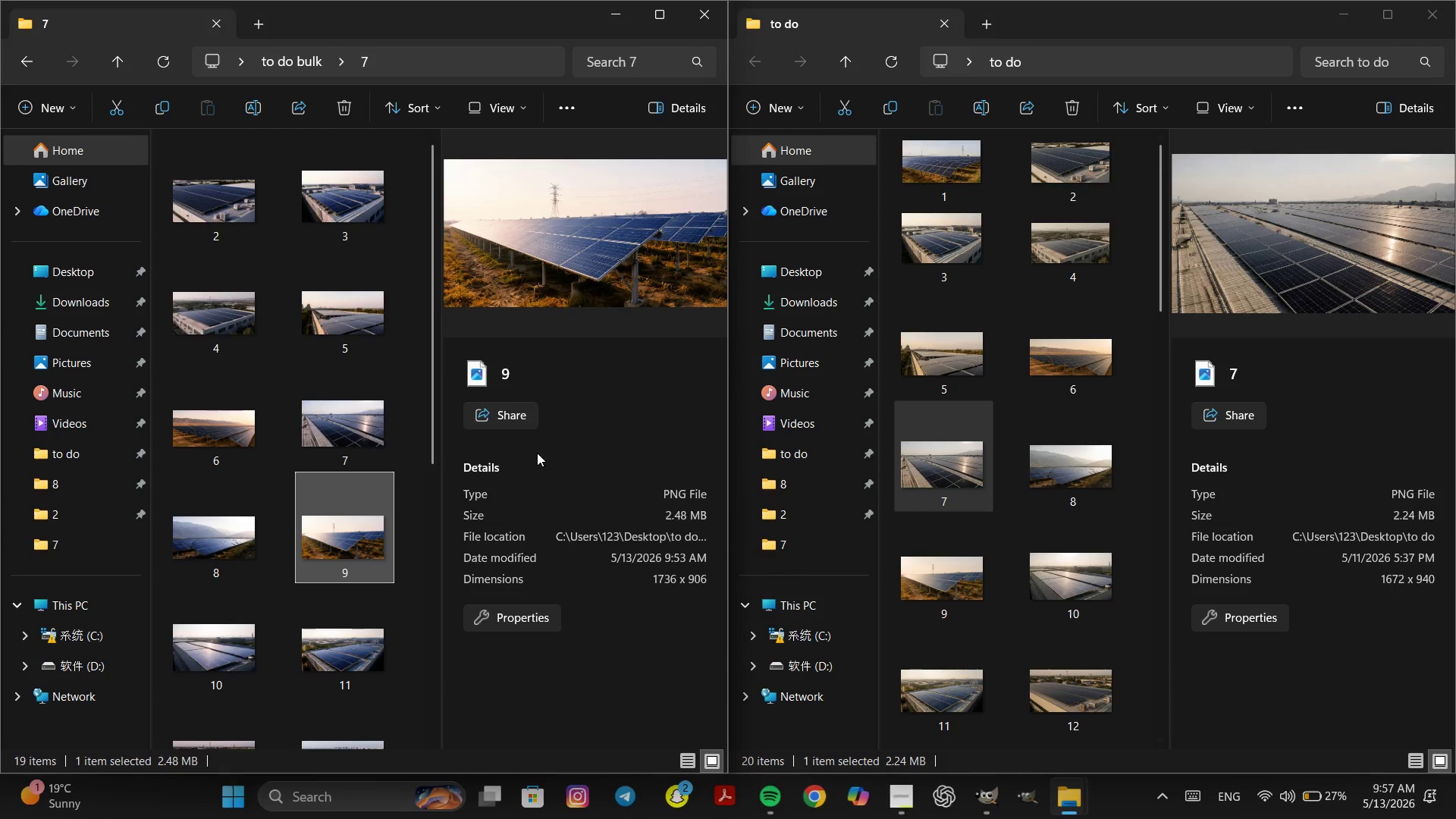 
left_click([322, 594])
 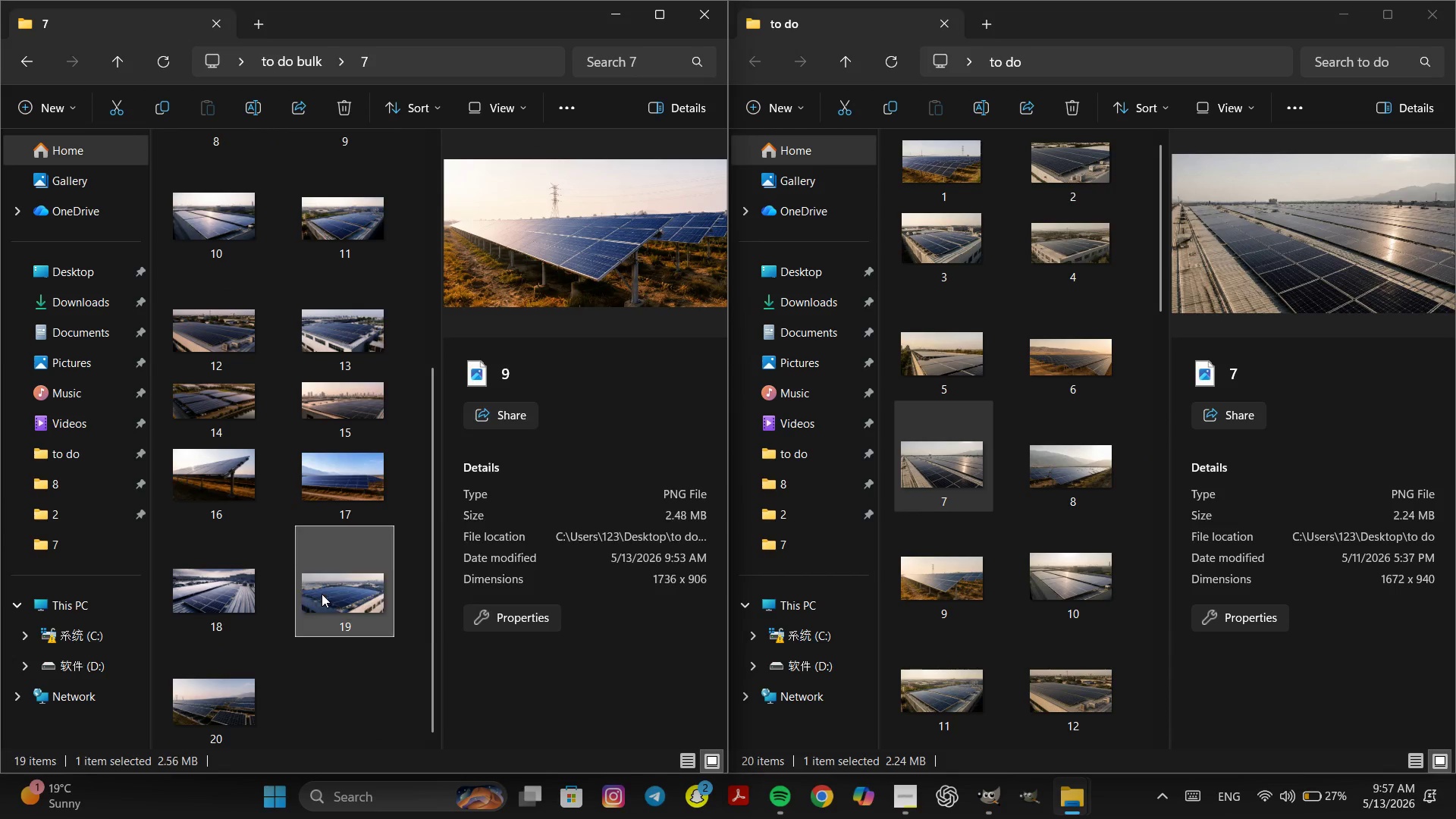 
scroll: coordinate [315, 559], scroll_direction: down, amount: 16.0
 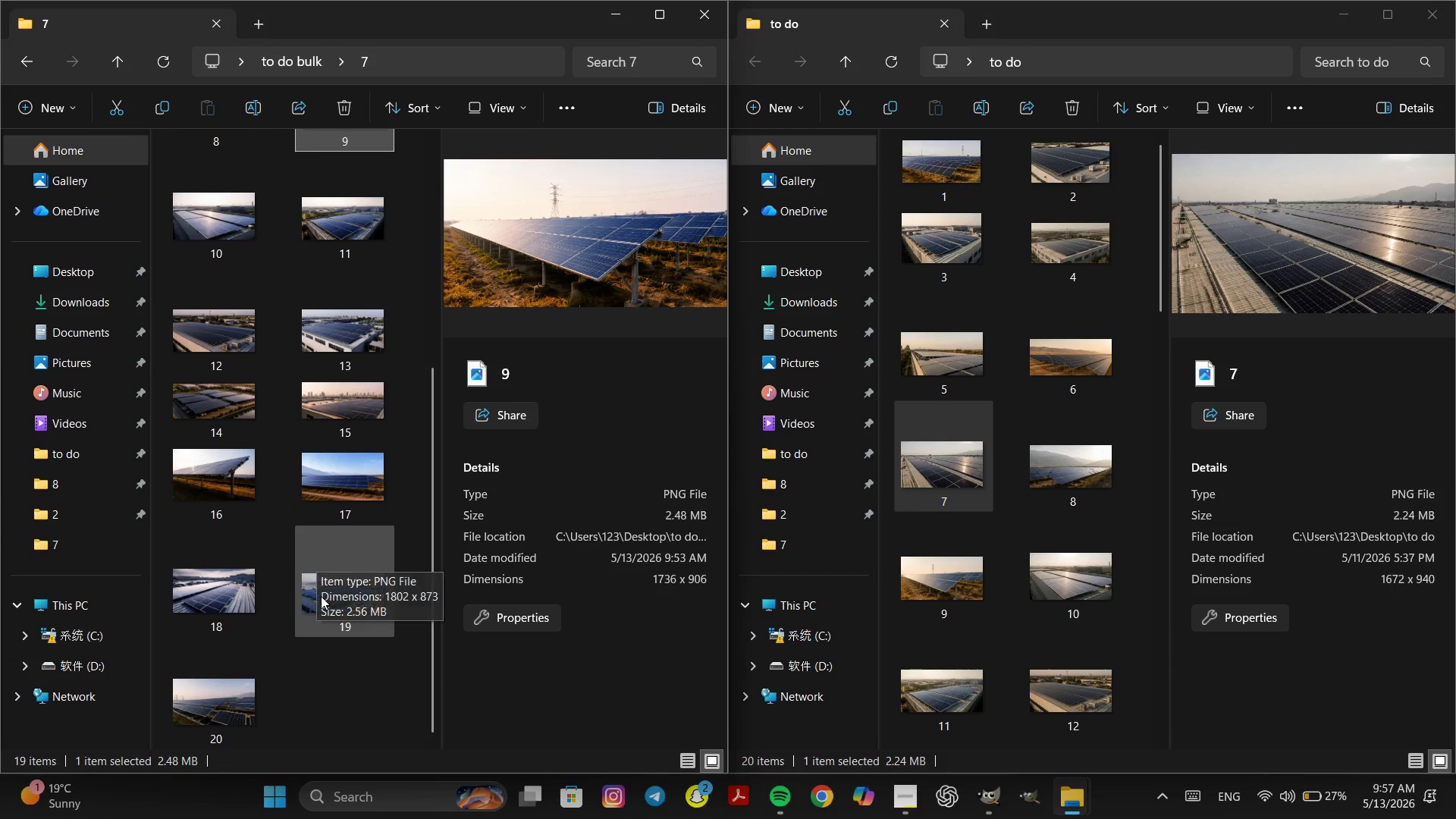 
double_click([322, 594])
 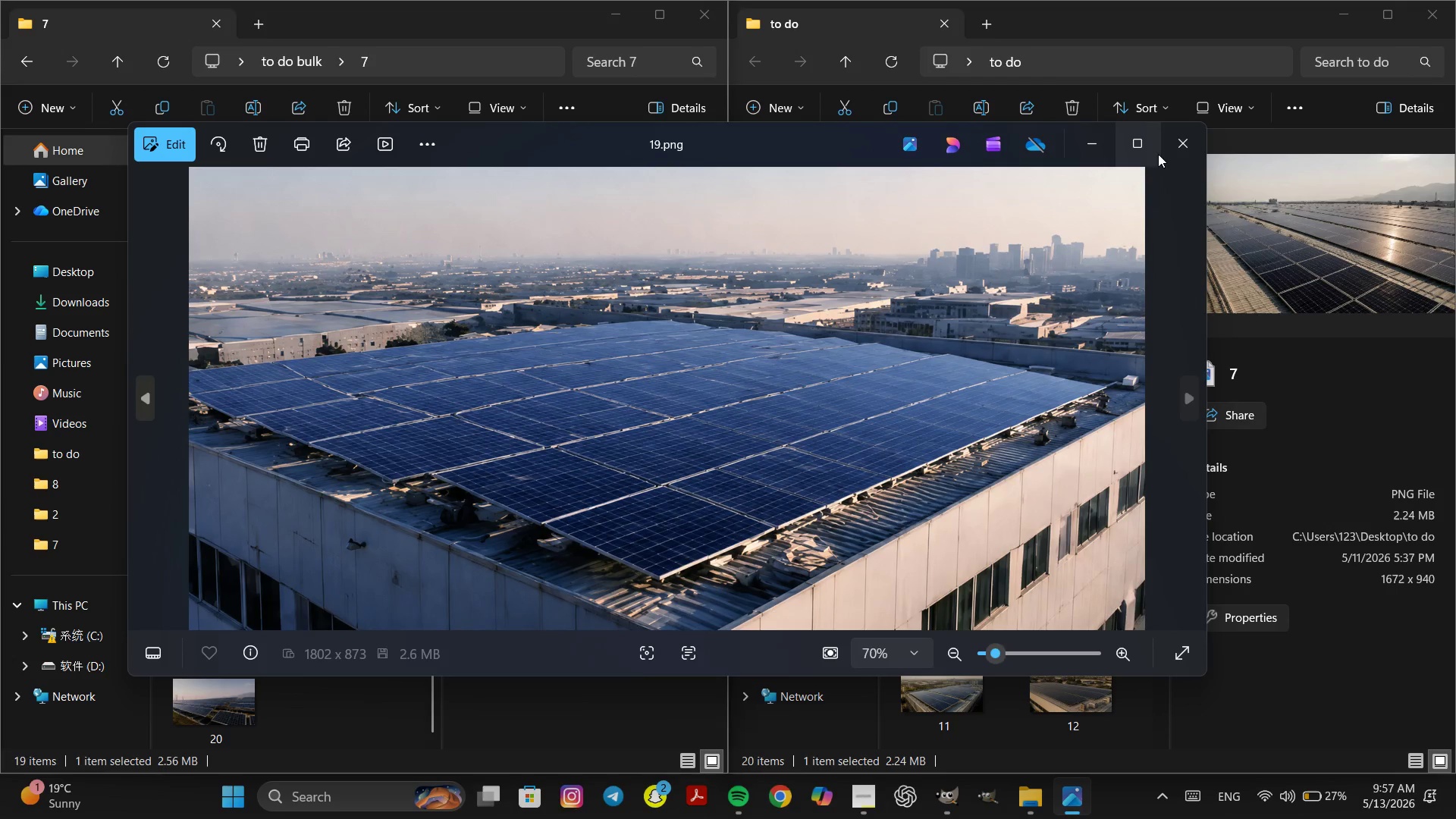 
left_click([1171, 143])
 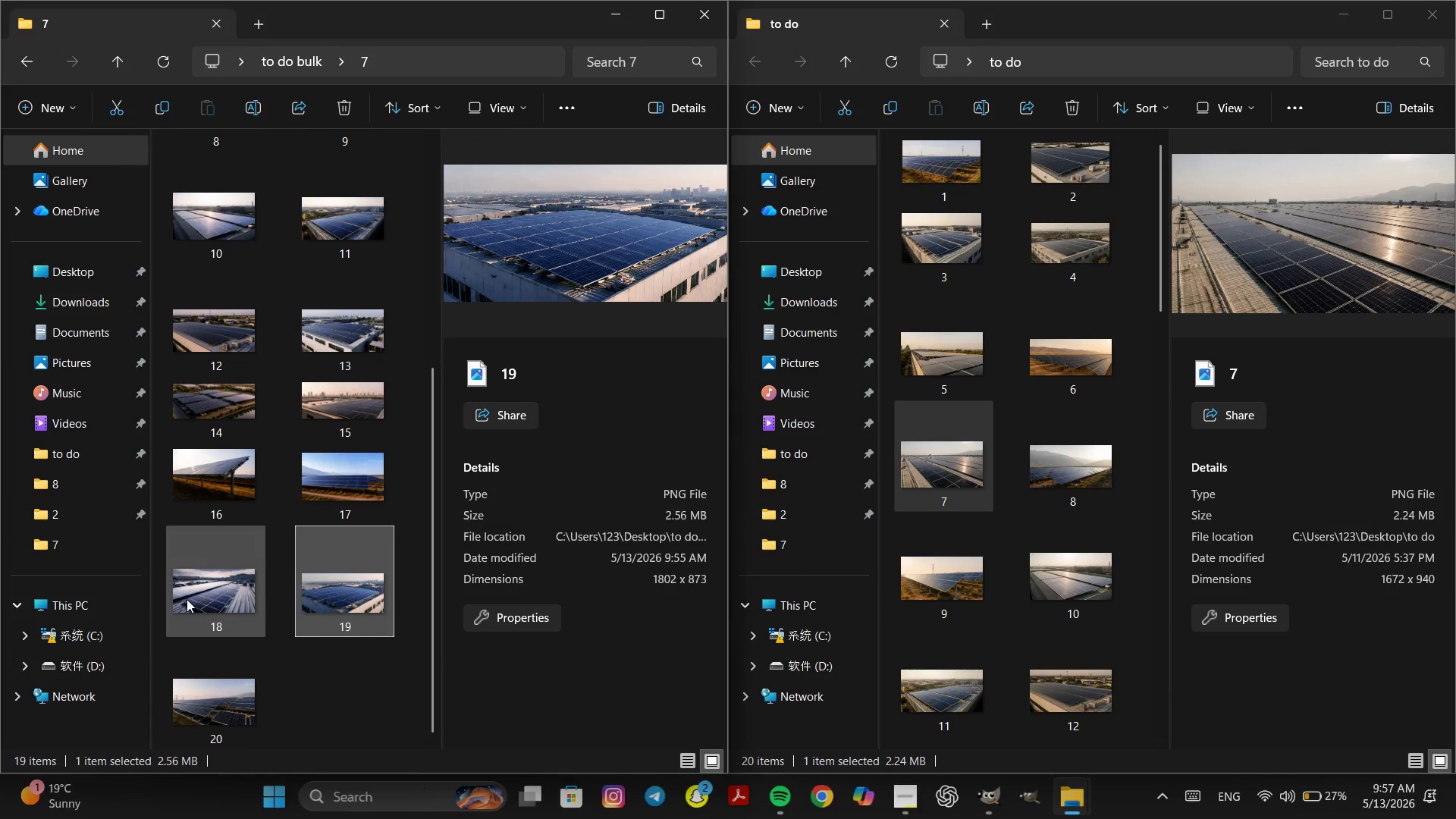 
double_click([187, 598])
 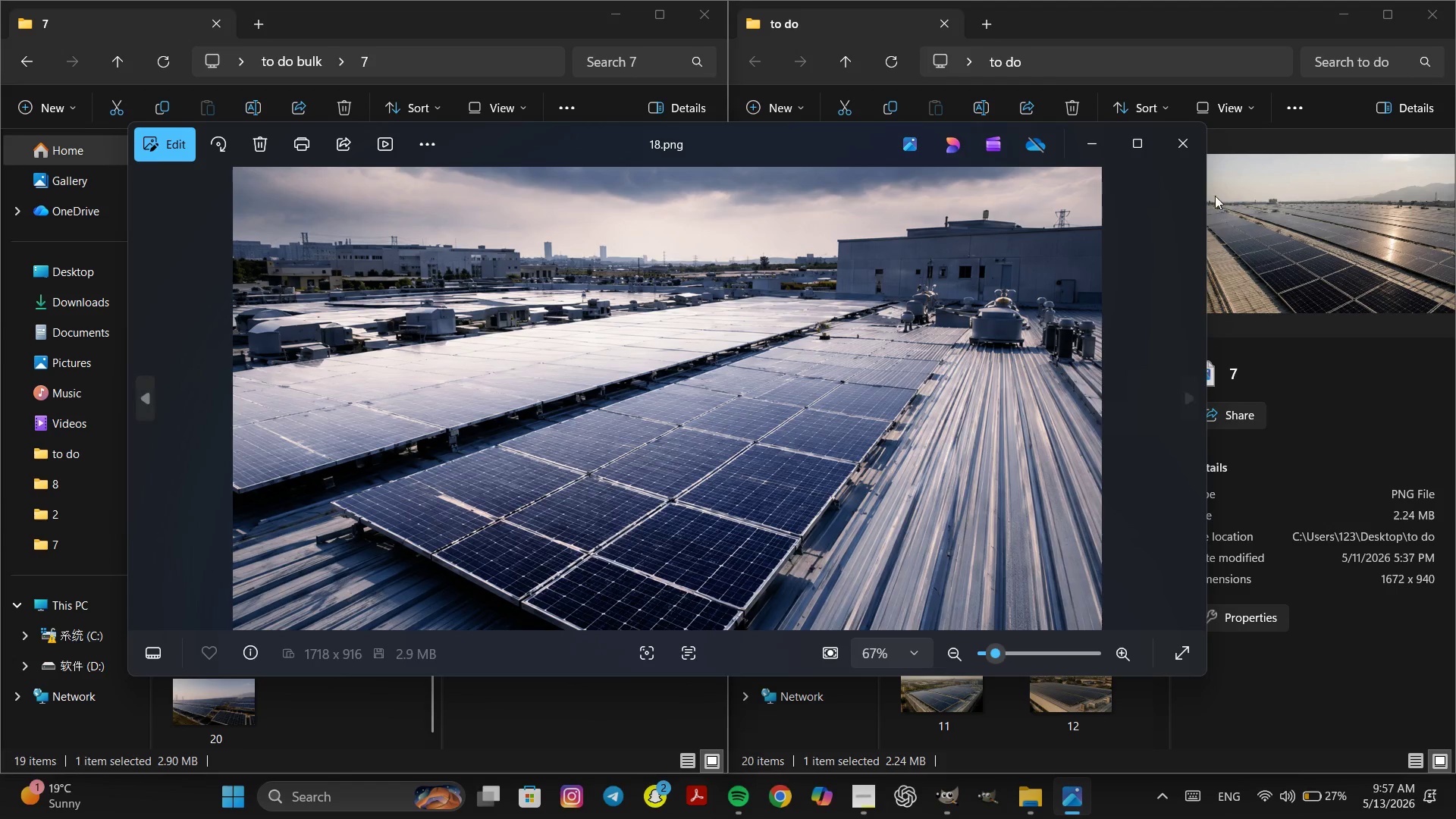 
left_click([1193, 151])
 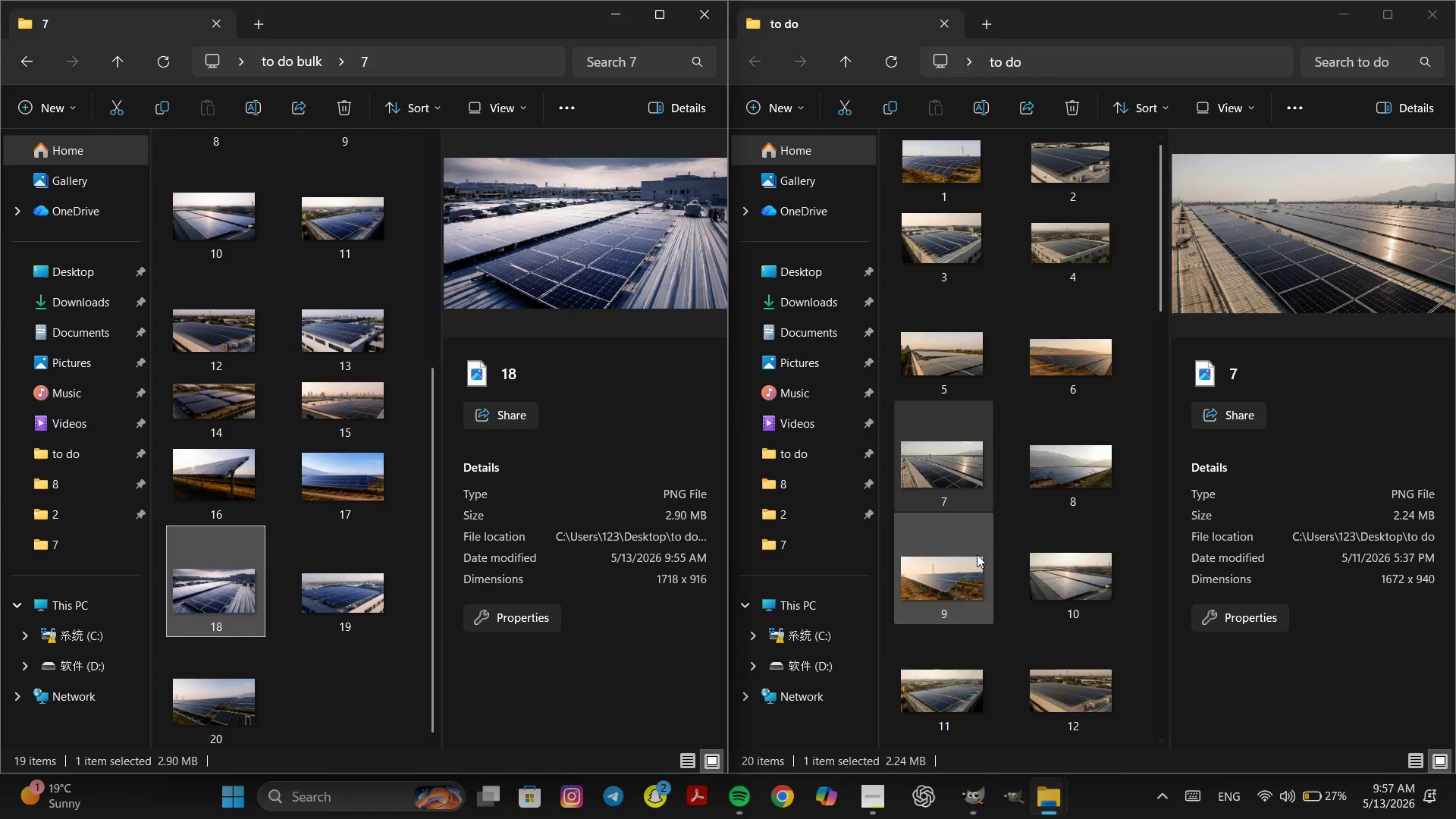 
scroll: coordinate [1031, 676], scroll_direction: down, amount: 26.0
 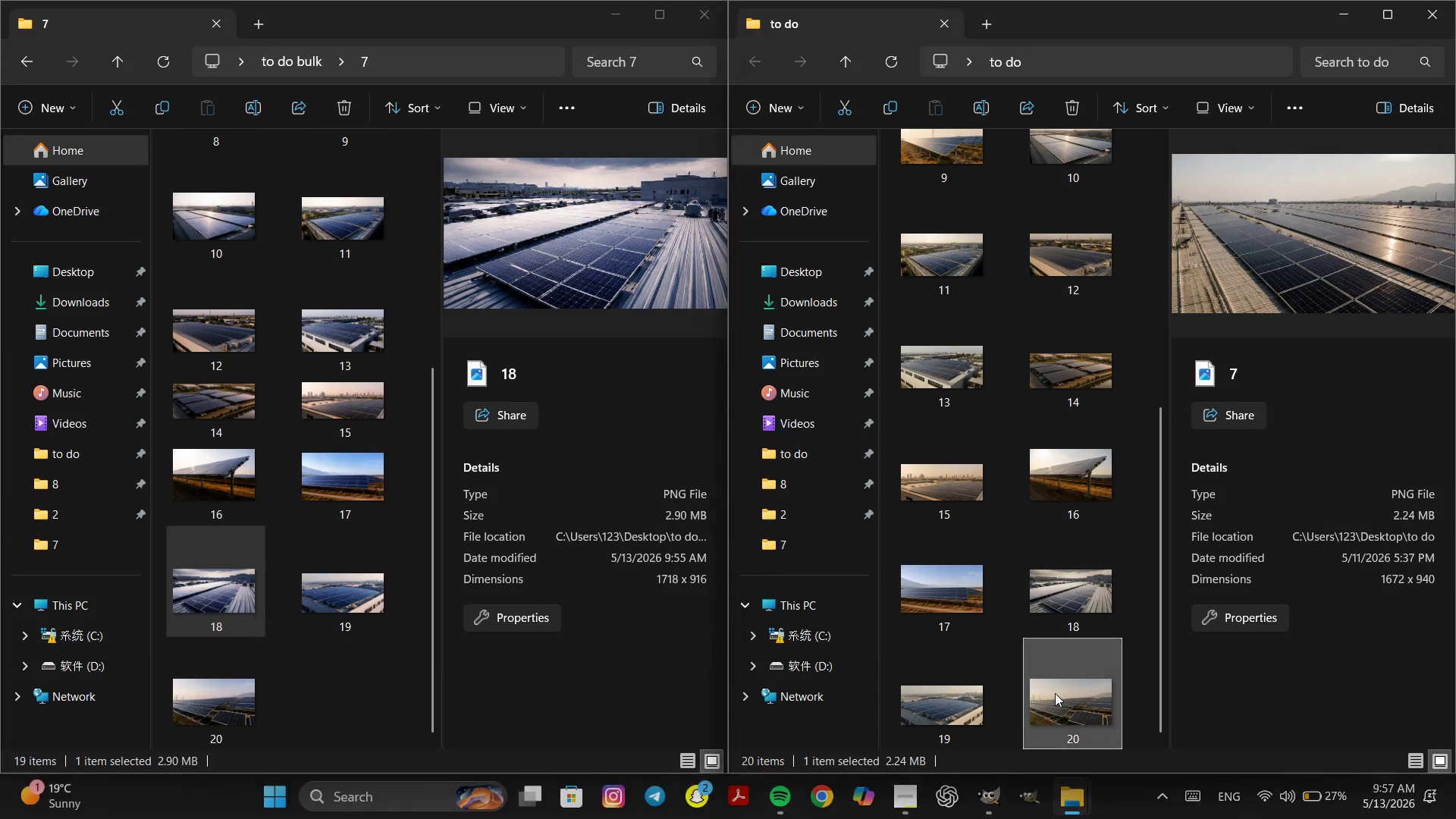 
double_click([1055, 693])
 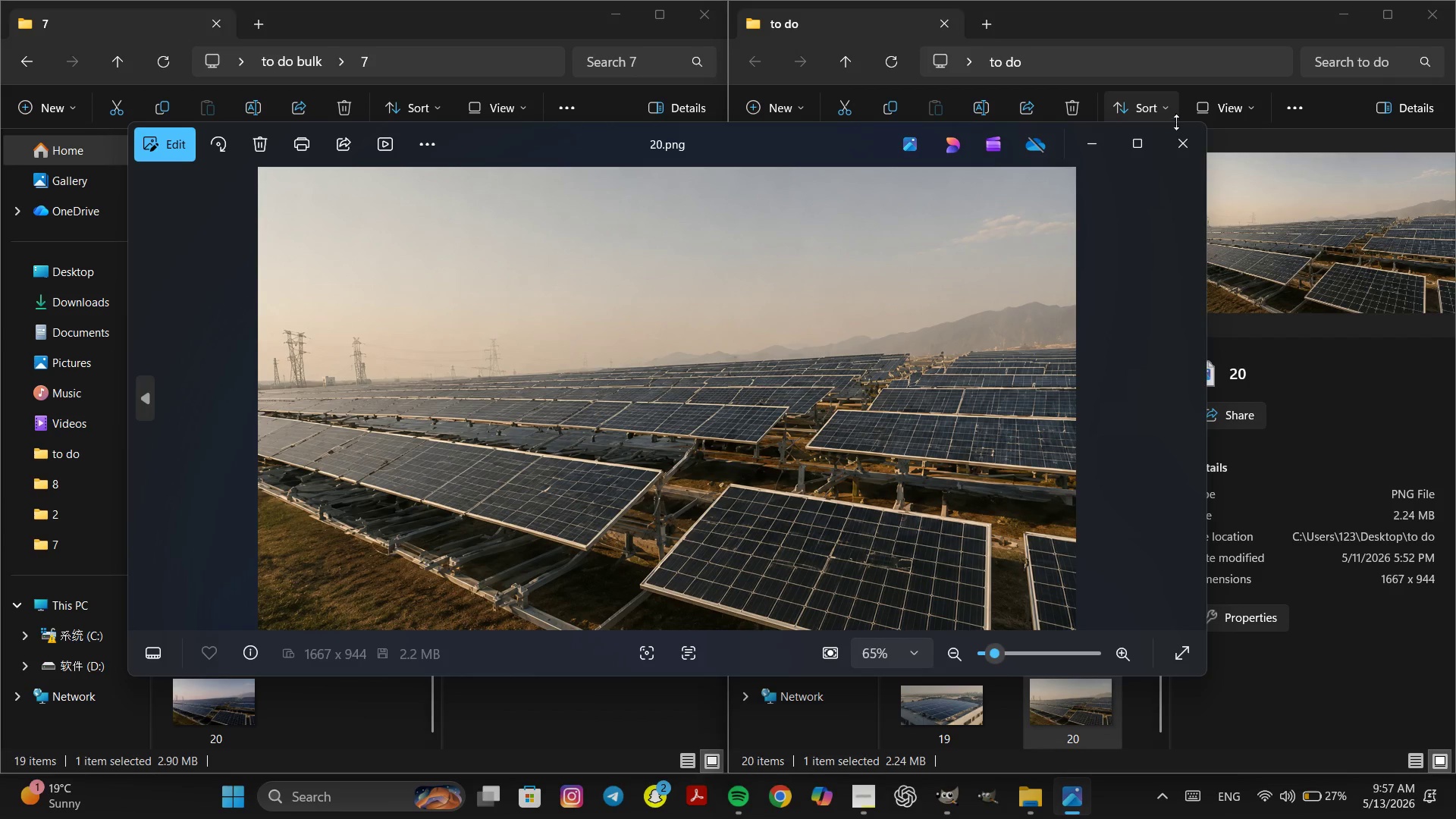 
left_click([1186, 139])
 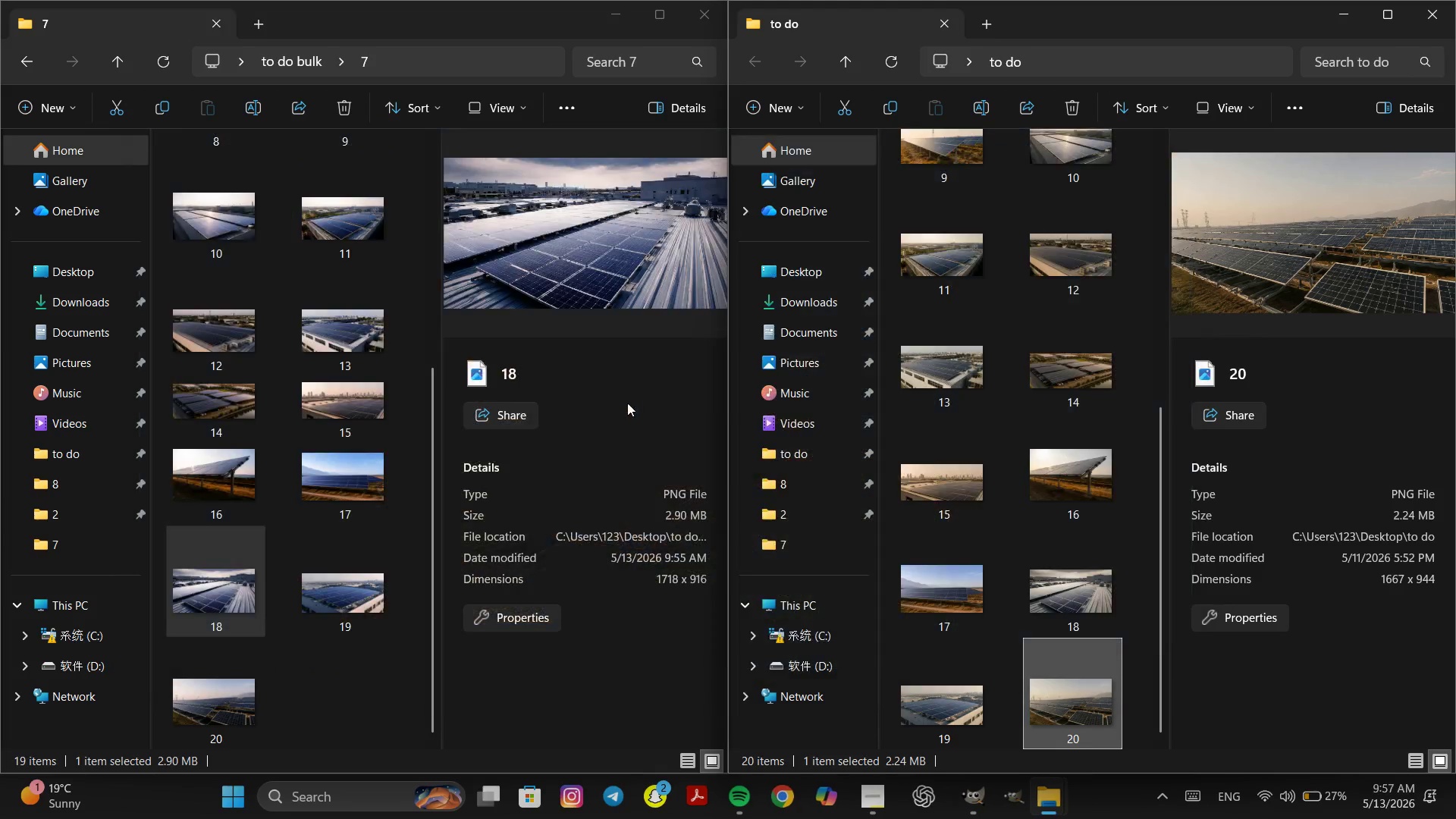 
scroll: coordinate [581, 427], scroll_direction: down, amount: 6.0
 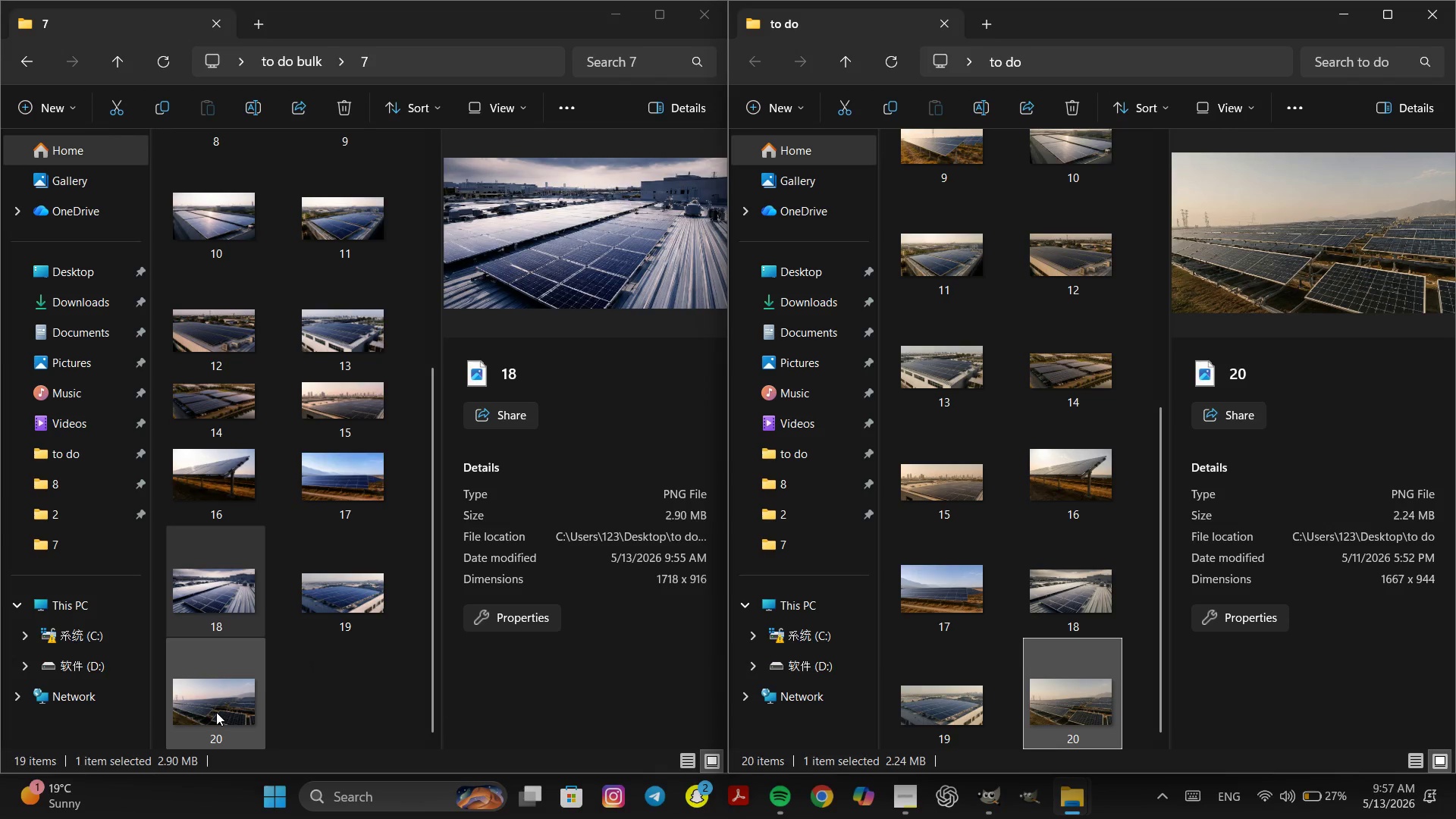 
double_click([216, 712])
 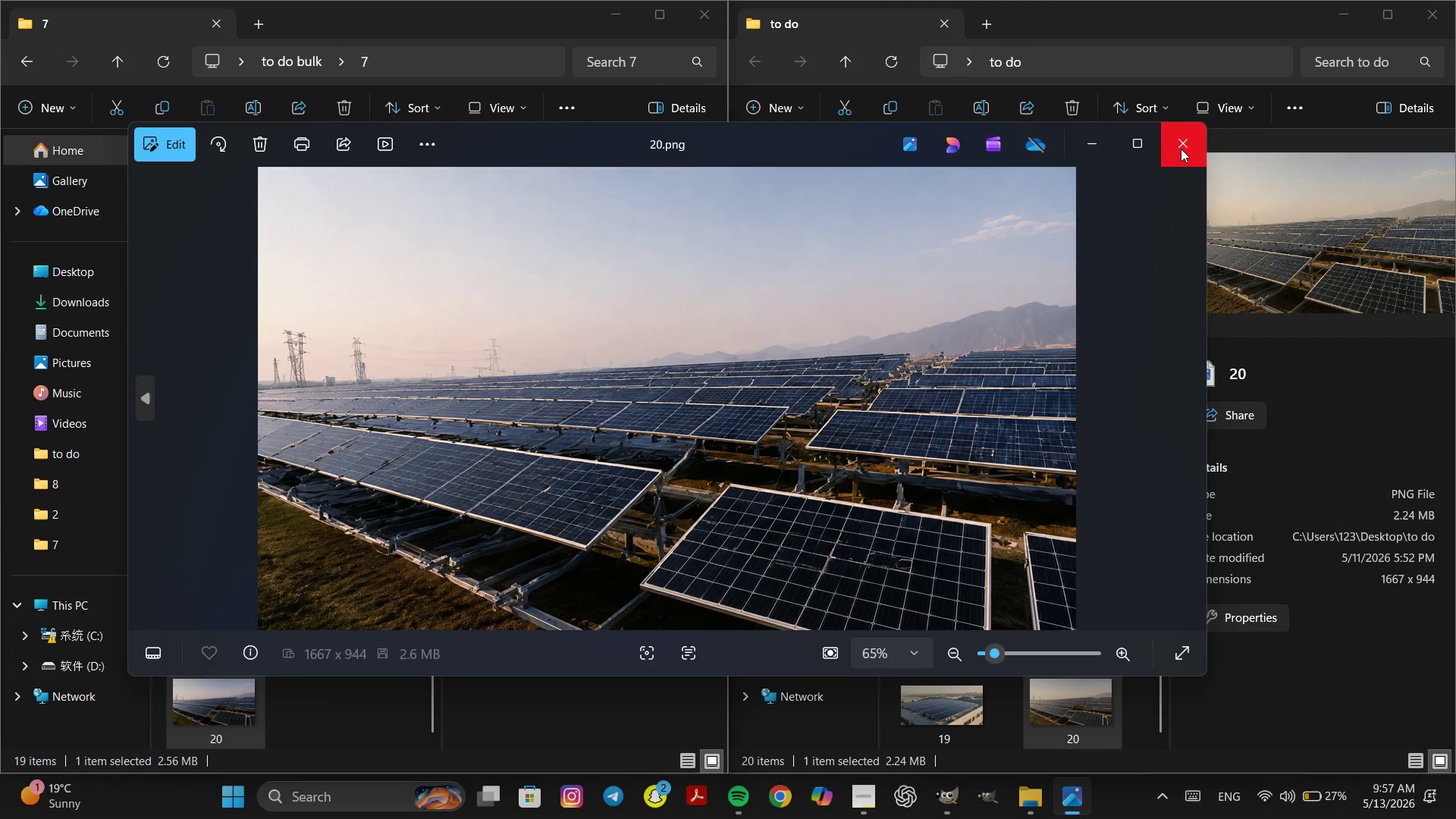 
left_click([1181, 149])
 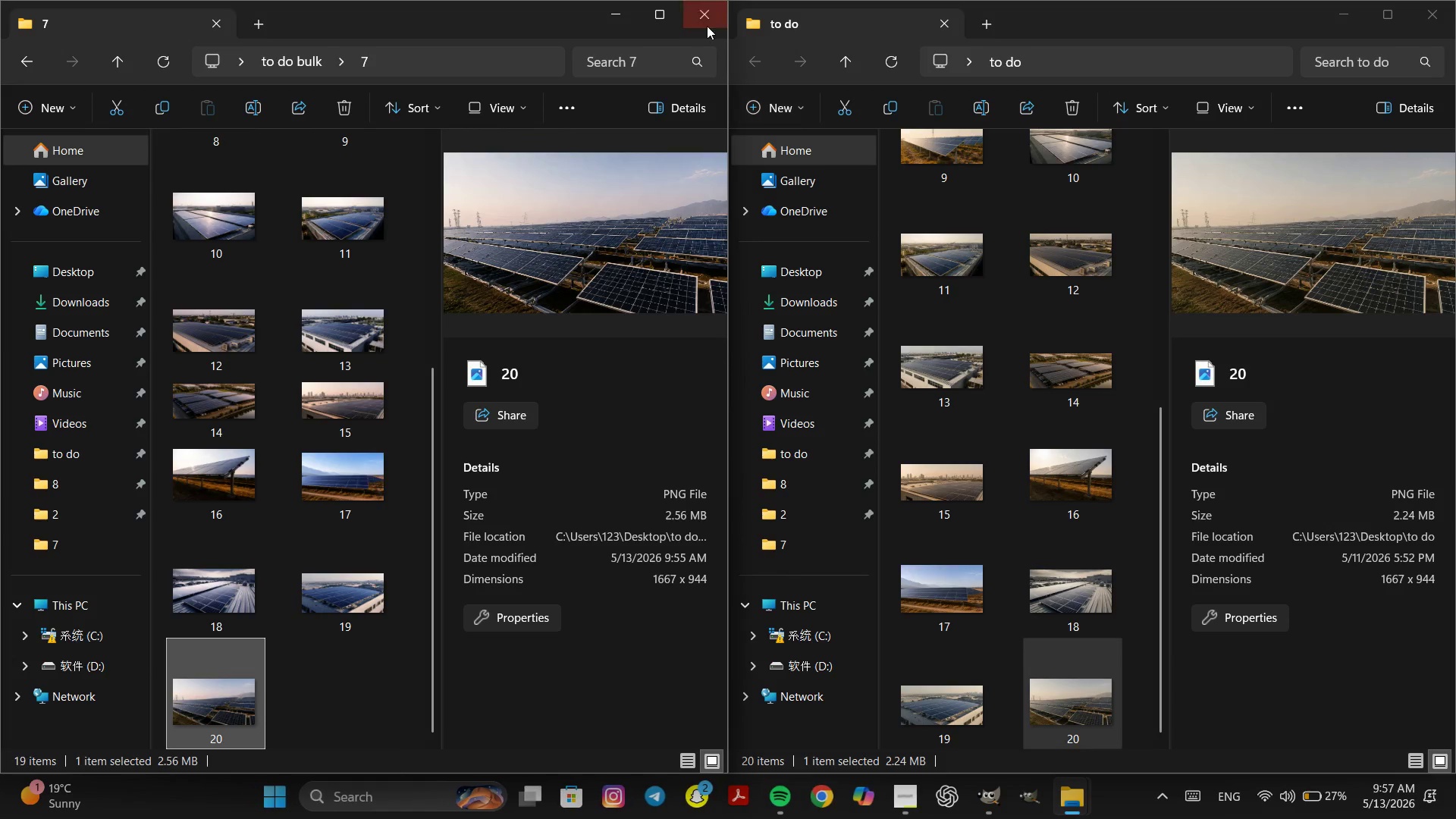 
left_click([707, 25])
 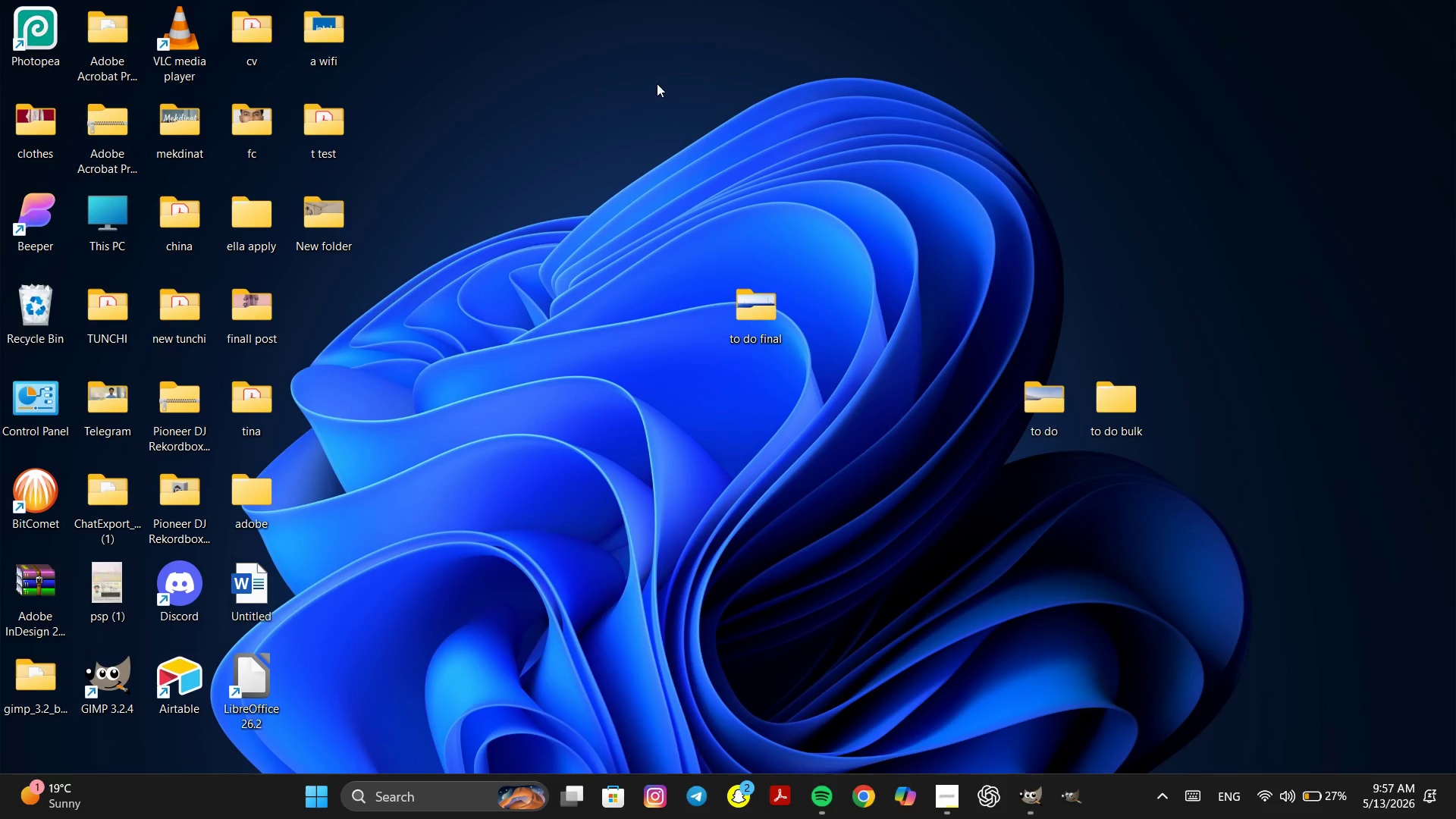 
wait(11.22)
 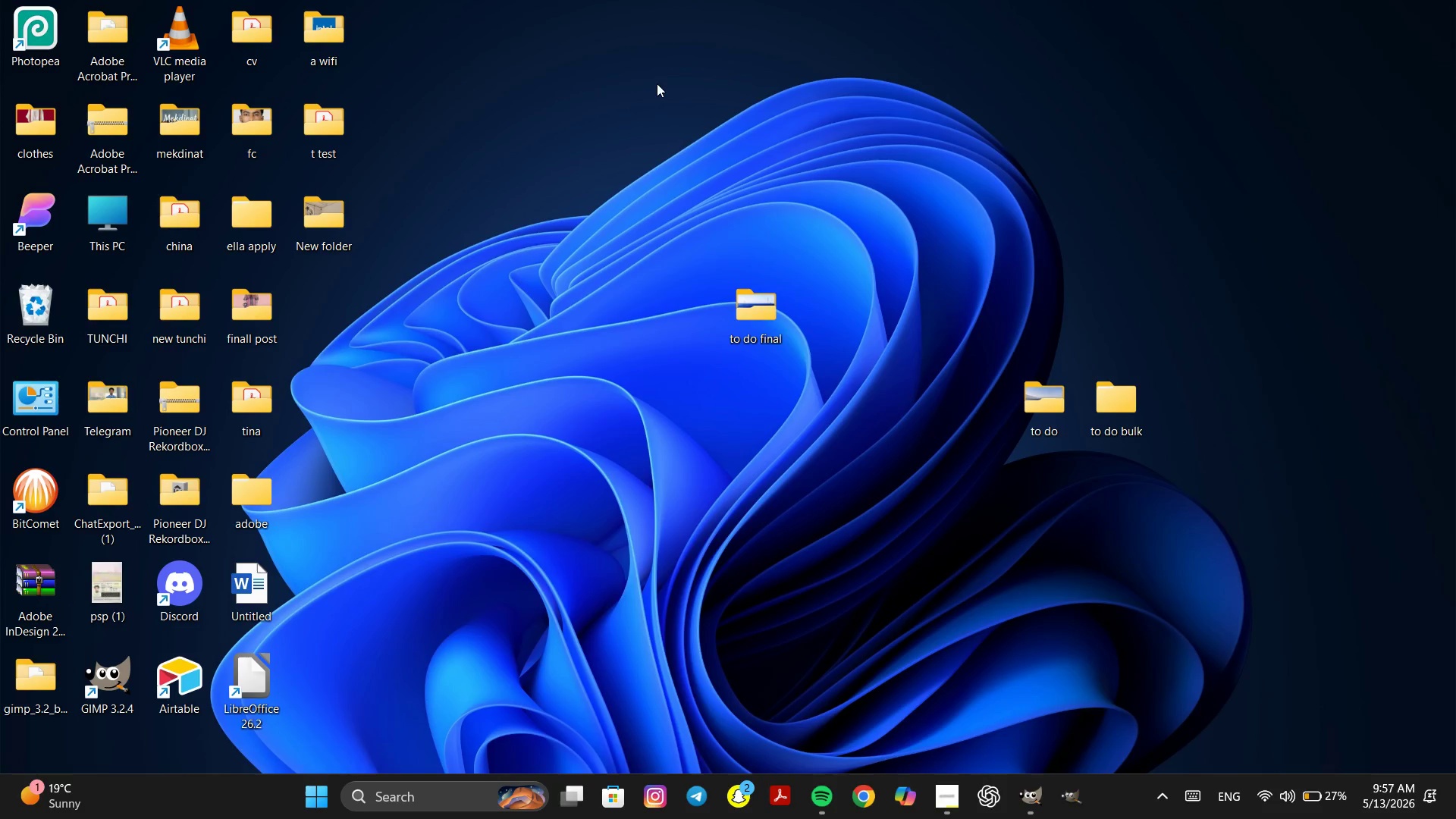 
left_click([1123, 420])
 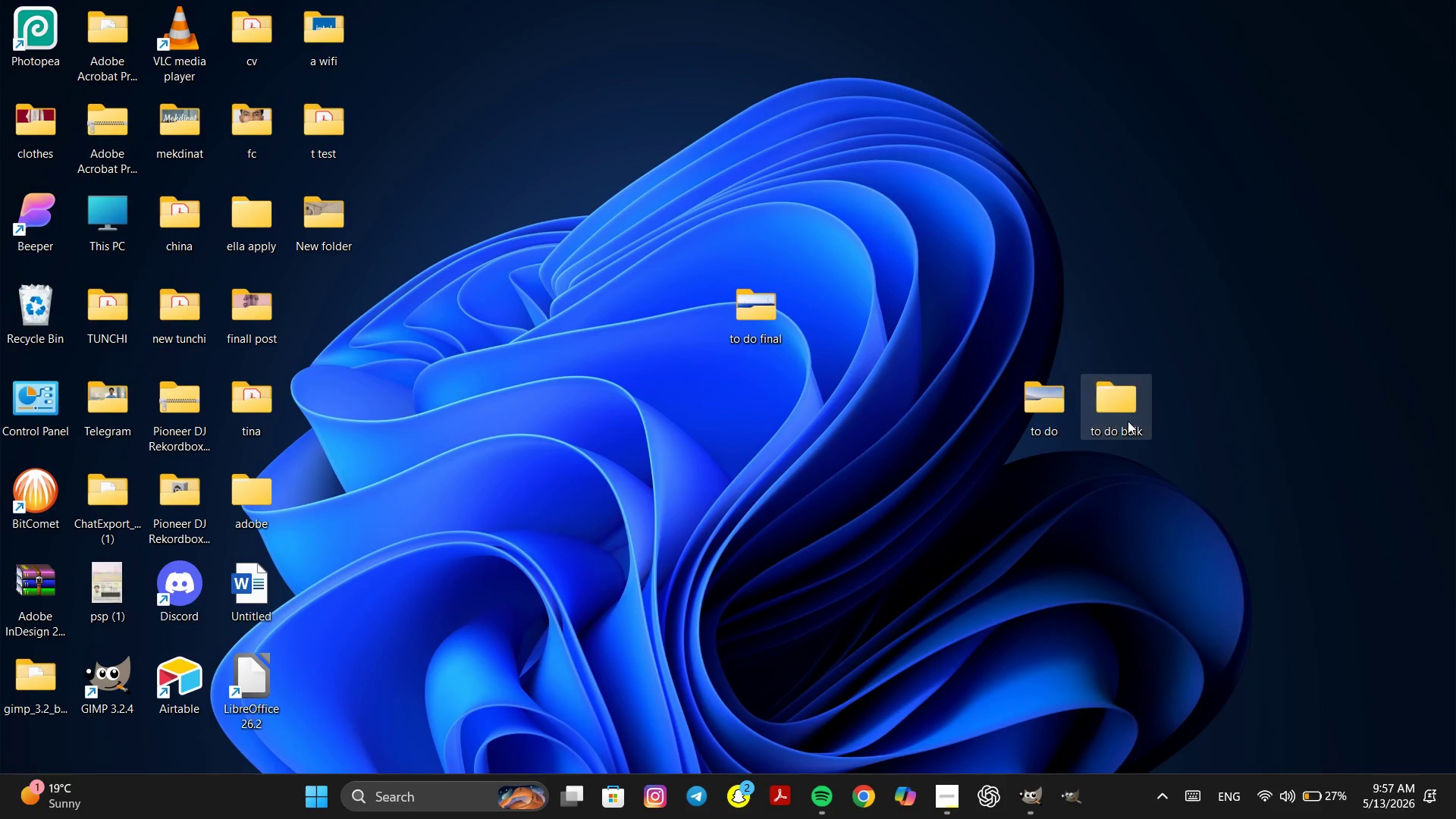 
double_click([1127, 413])
 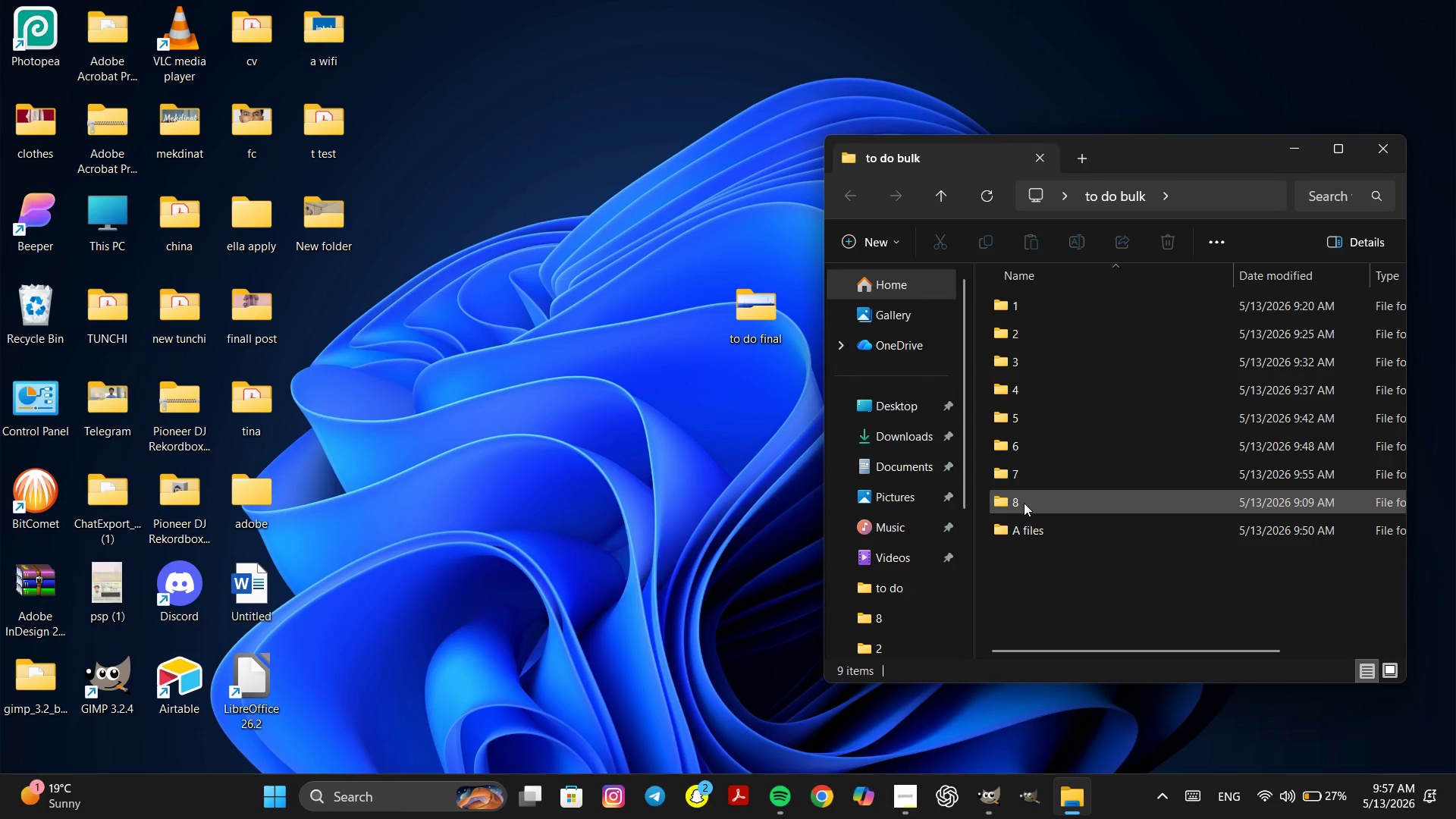 
double_click([1040, 472])
 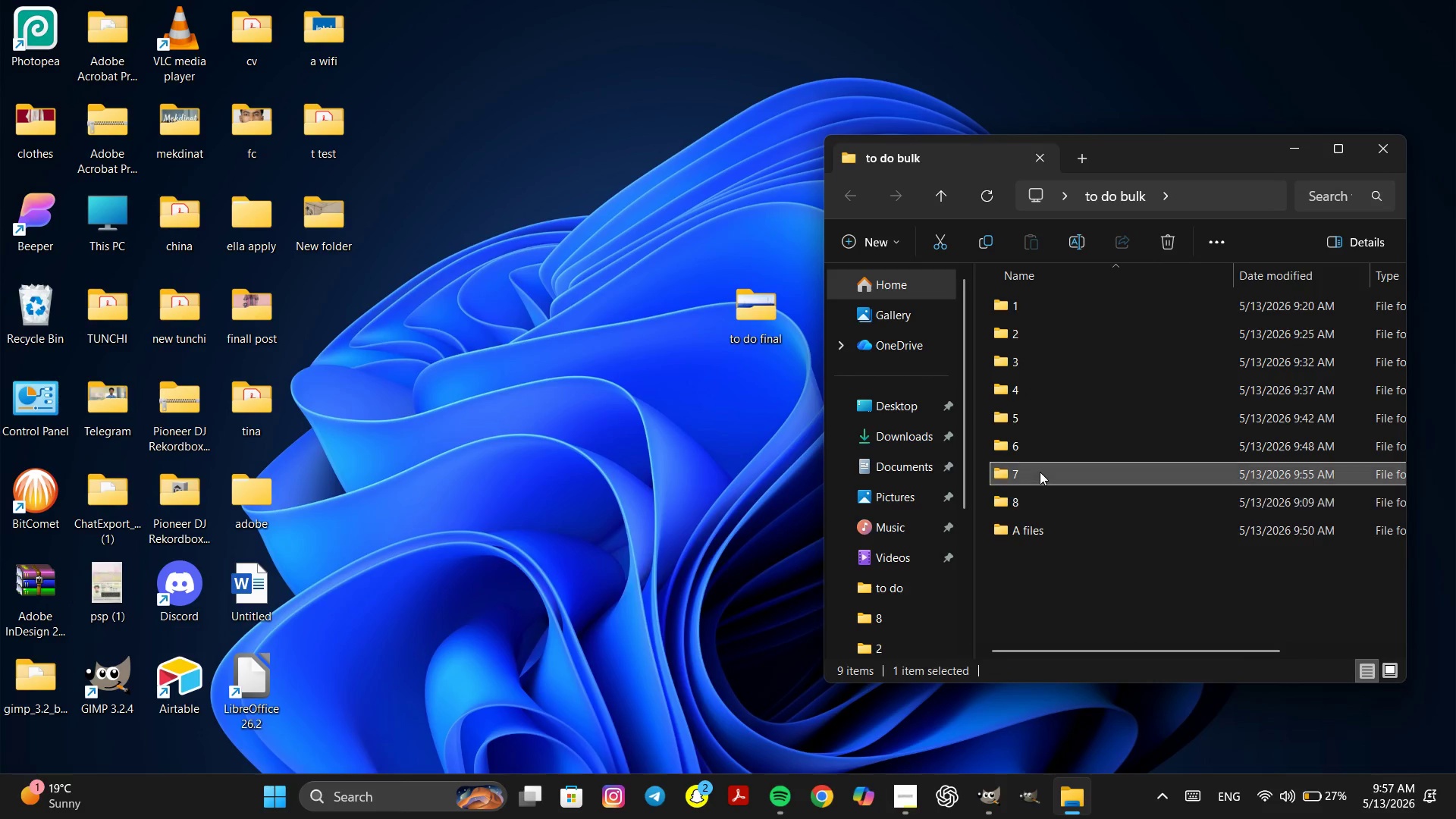 
triple_click([1040, 472])
 